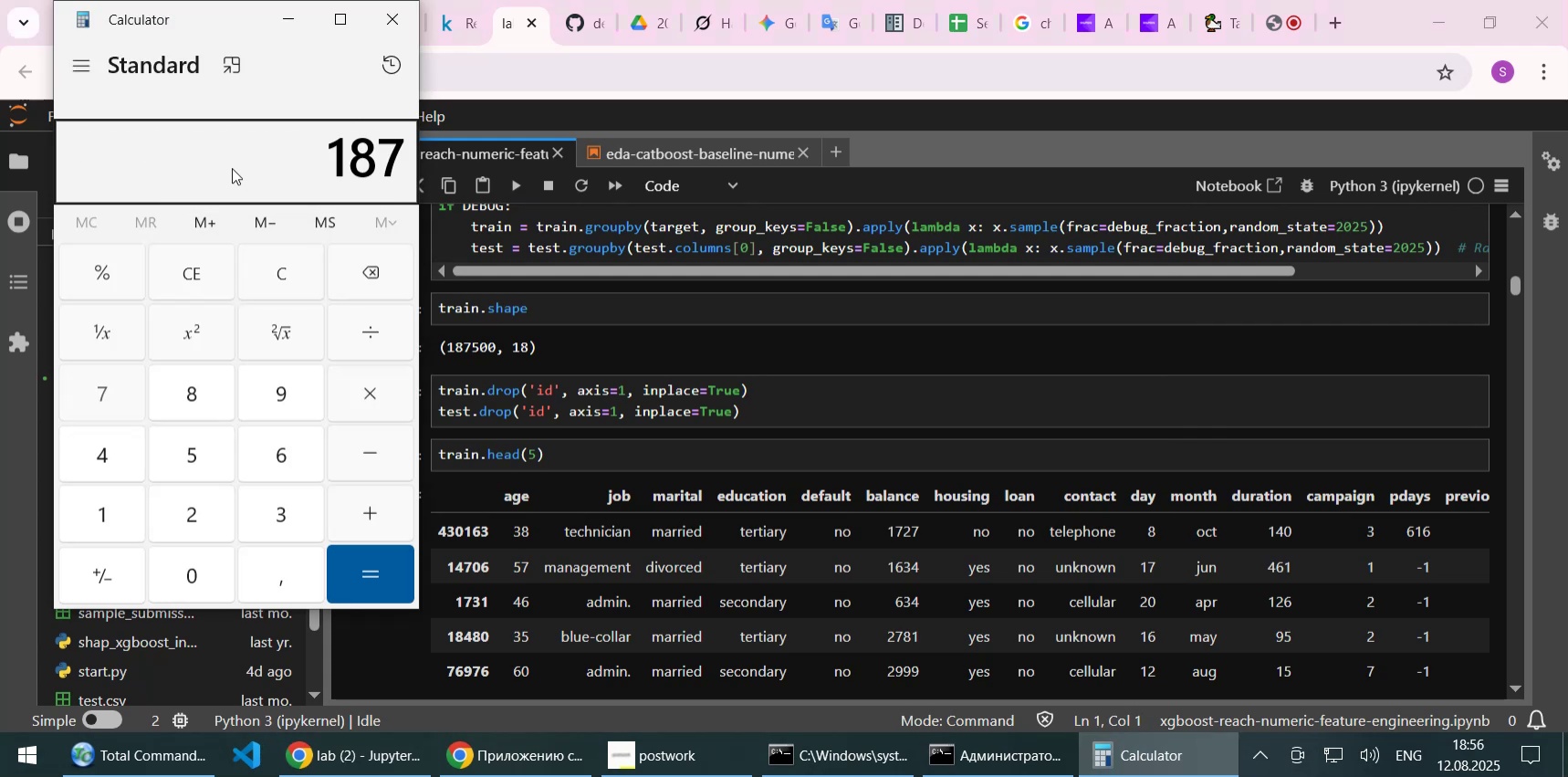 
key(Numpad5)
 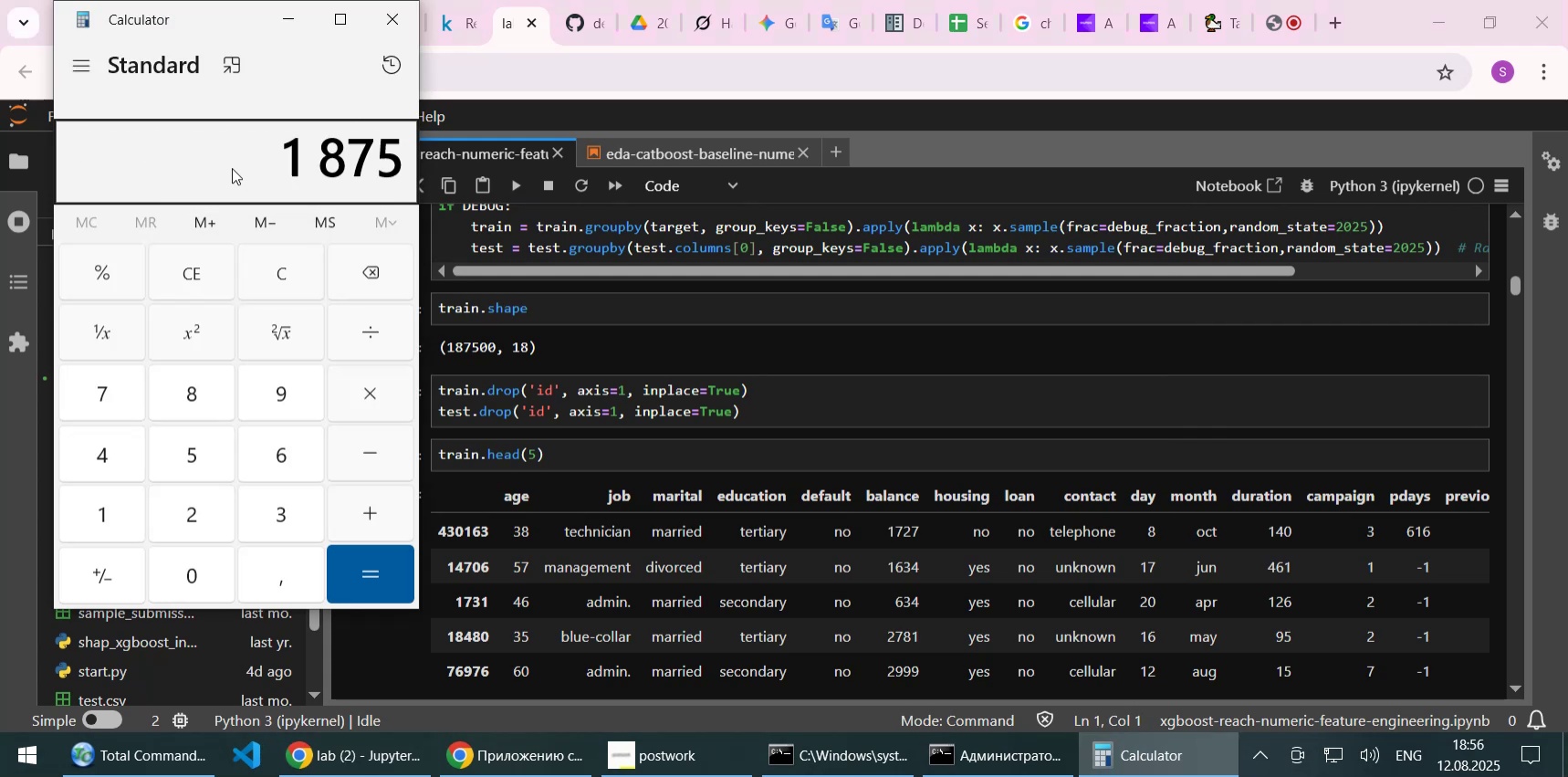 
key(Numpad0)
 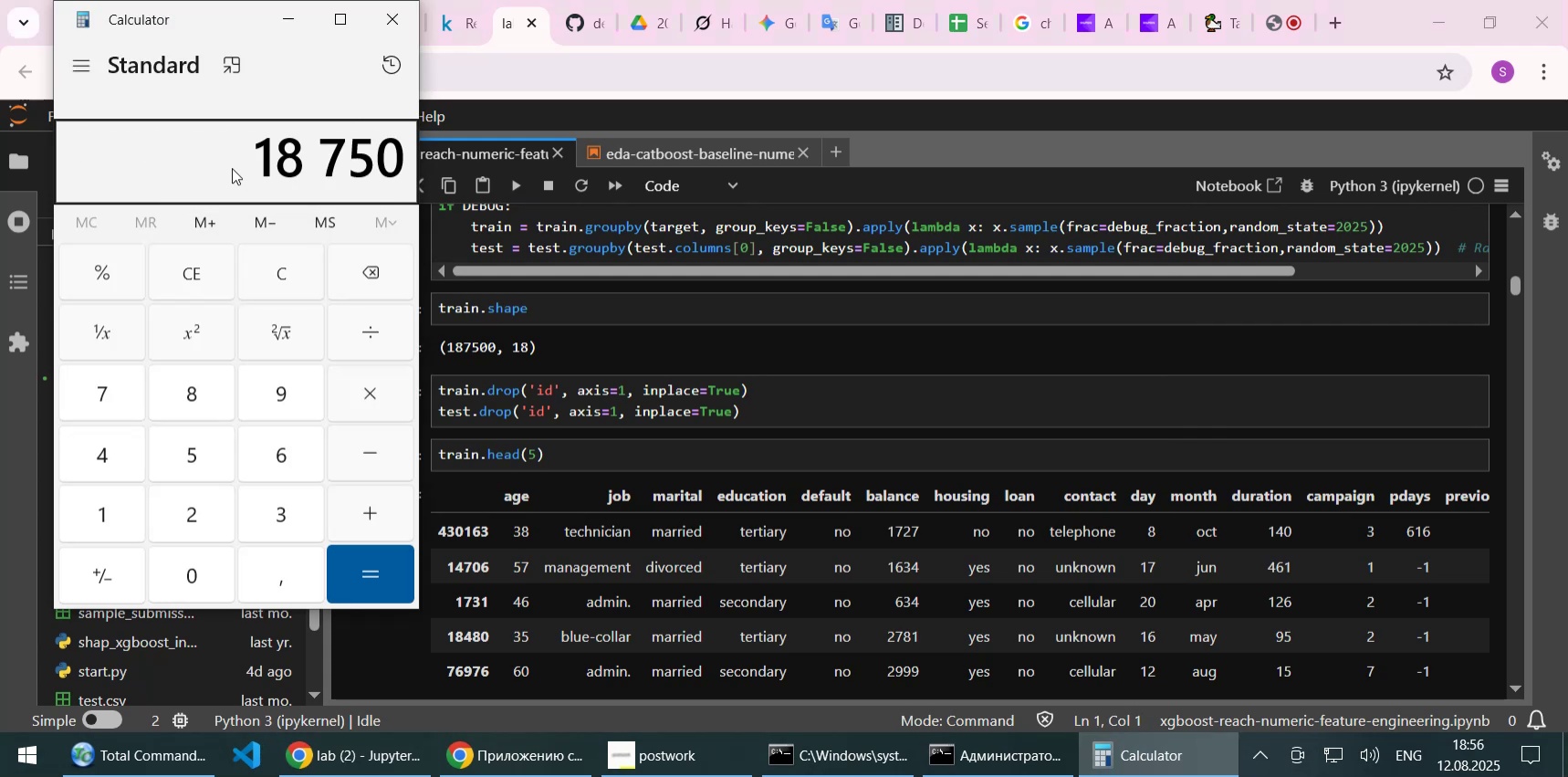 
key(Numpad0)
 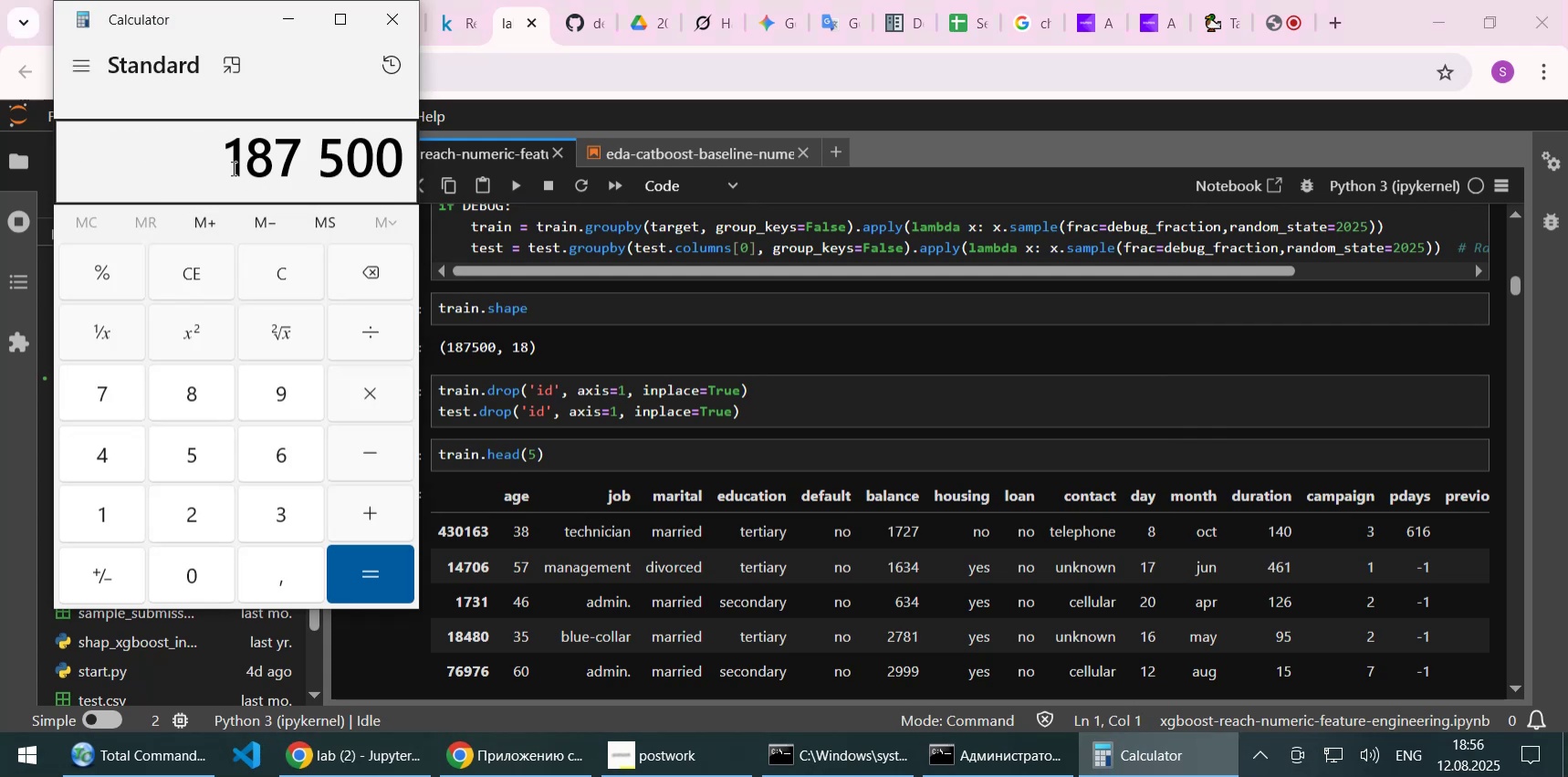 
key(NumpadMultiply)
 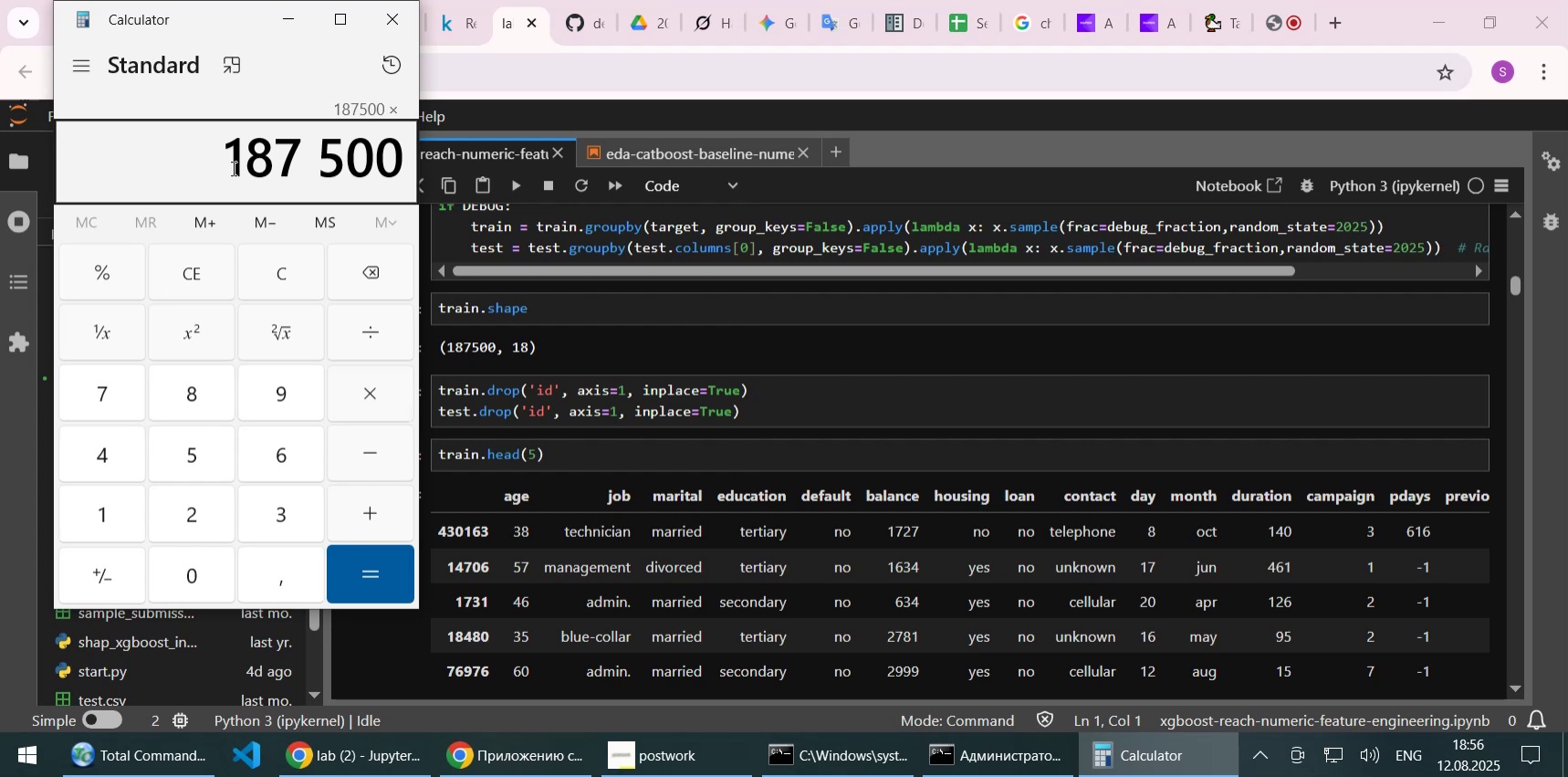 
key(Numpad2)
 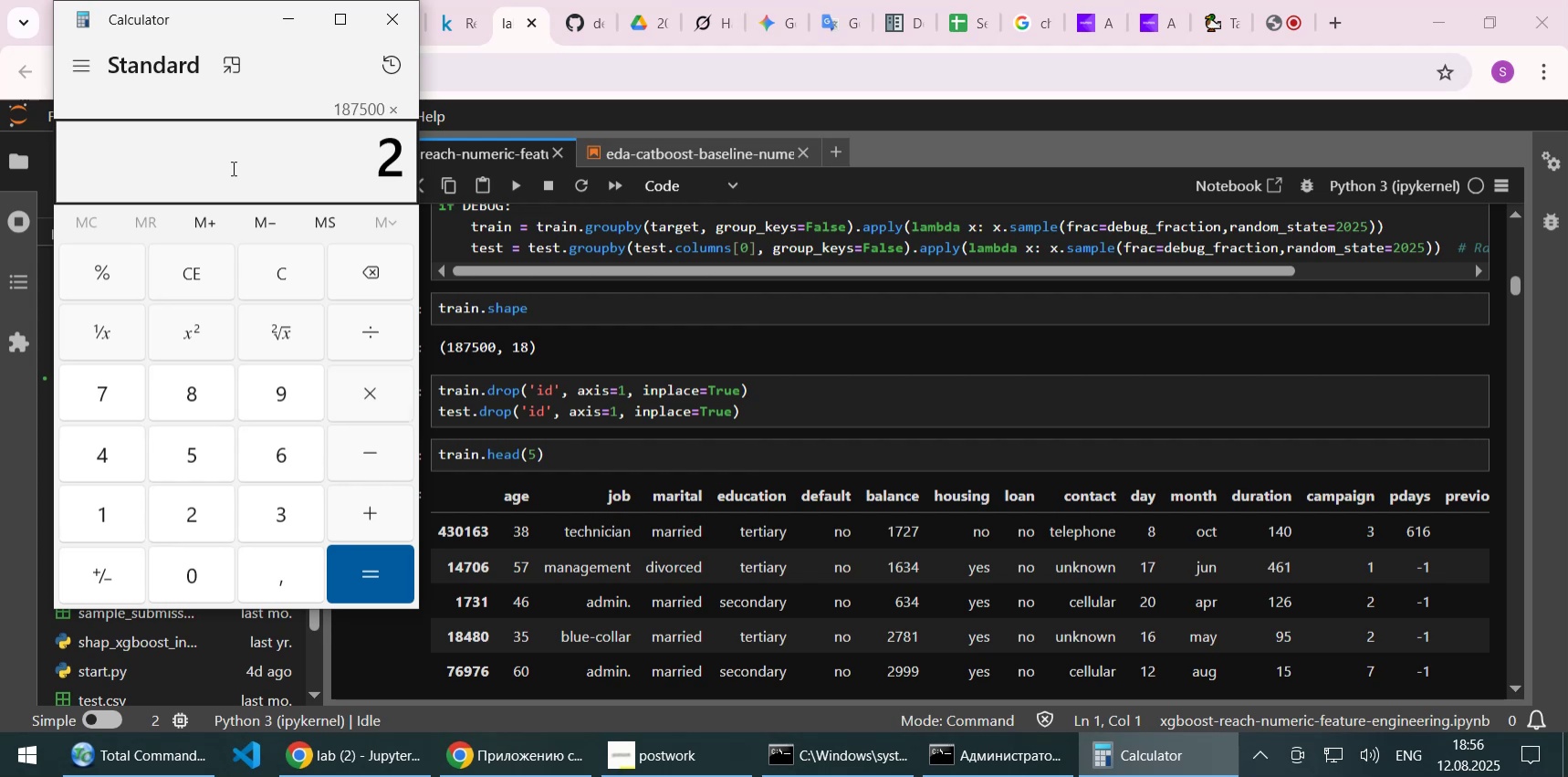 
key(Numpad5)
 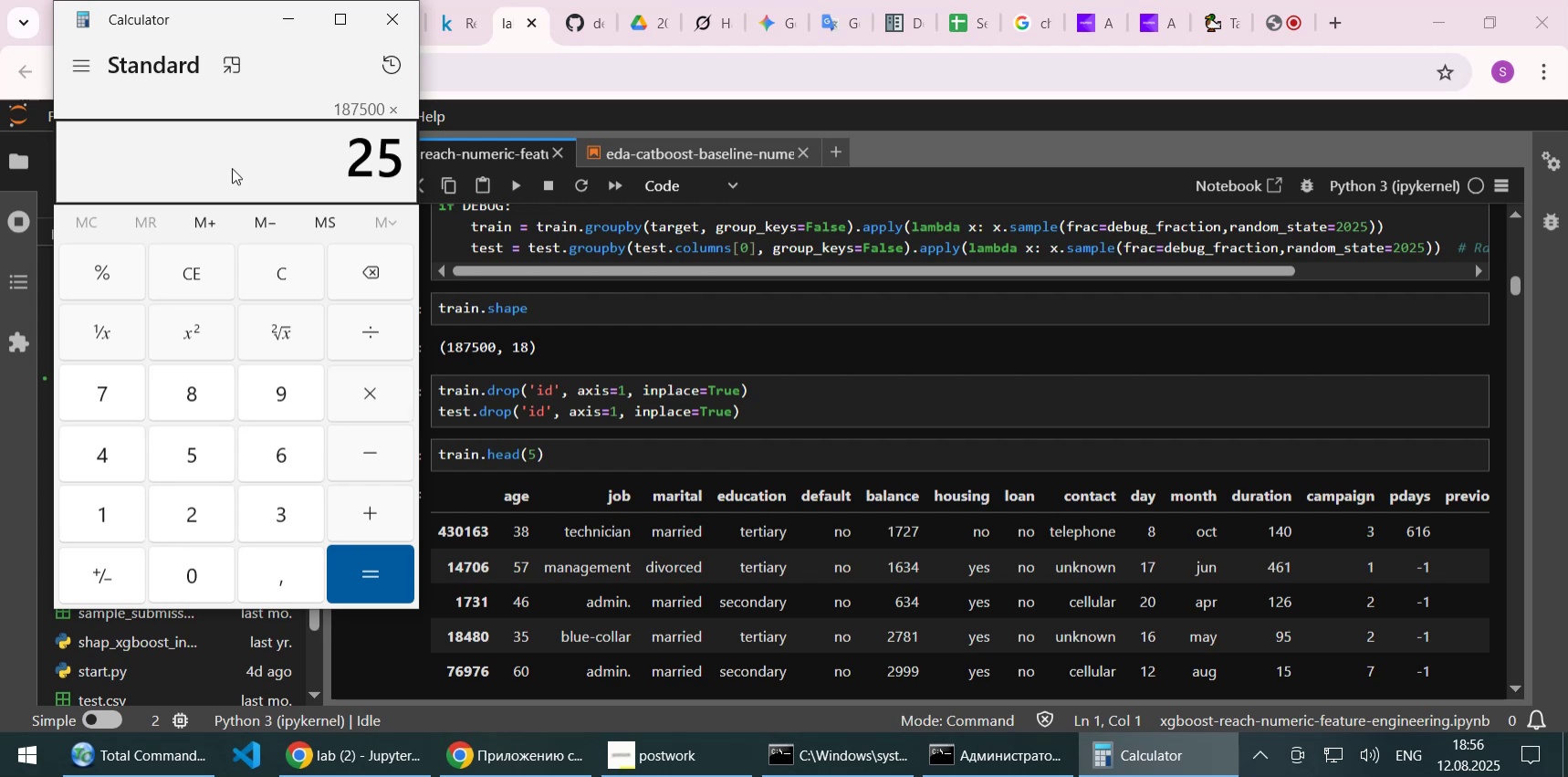 
key(Backspace)
 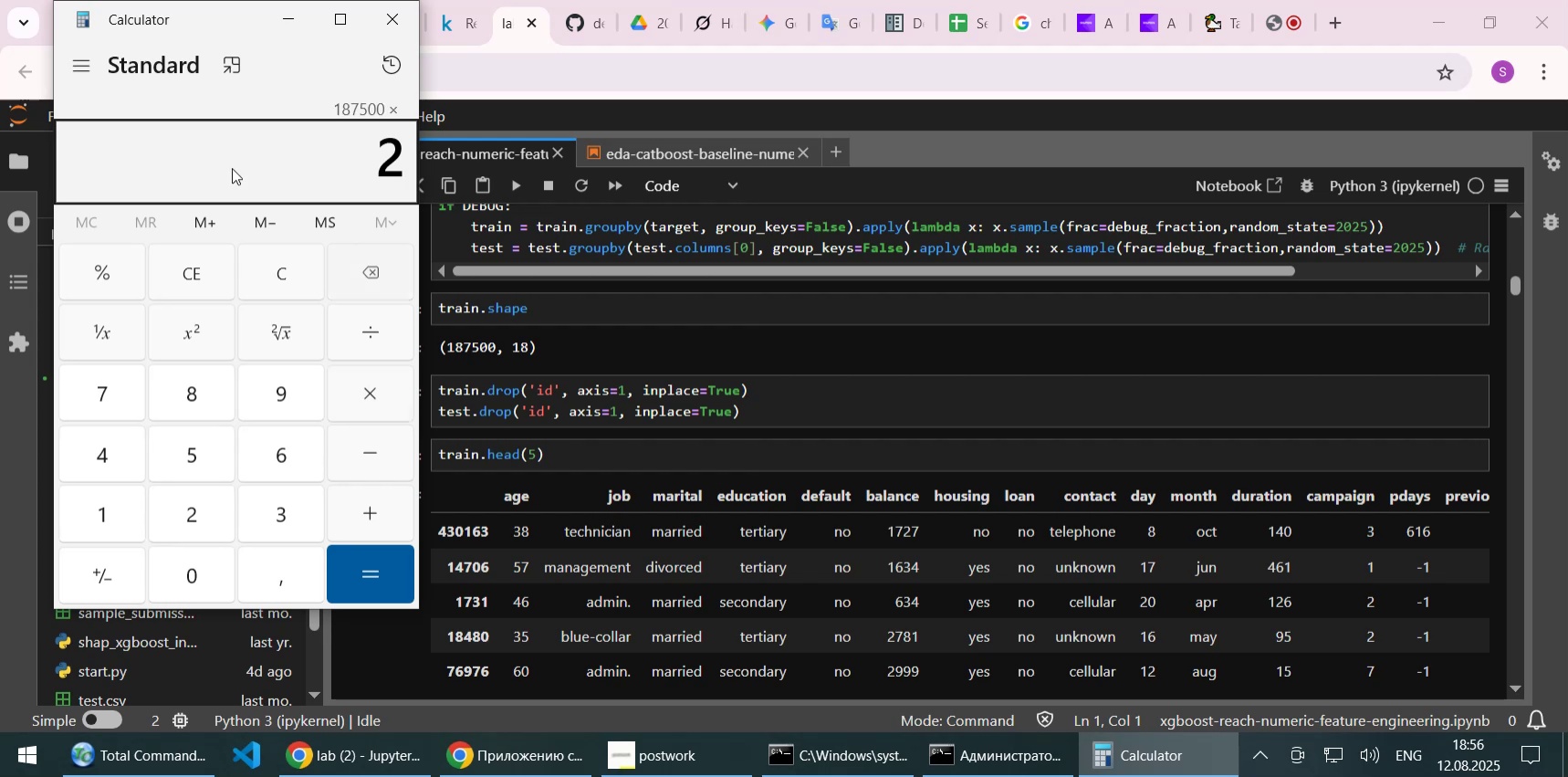 
key(Backspace)
 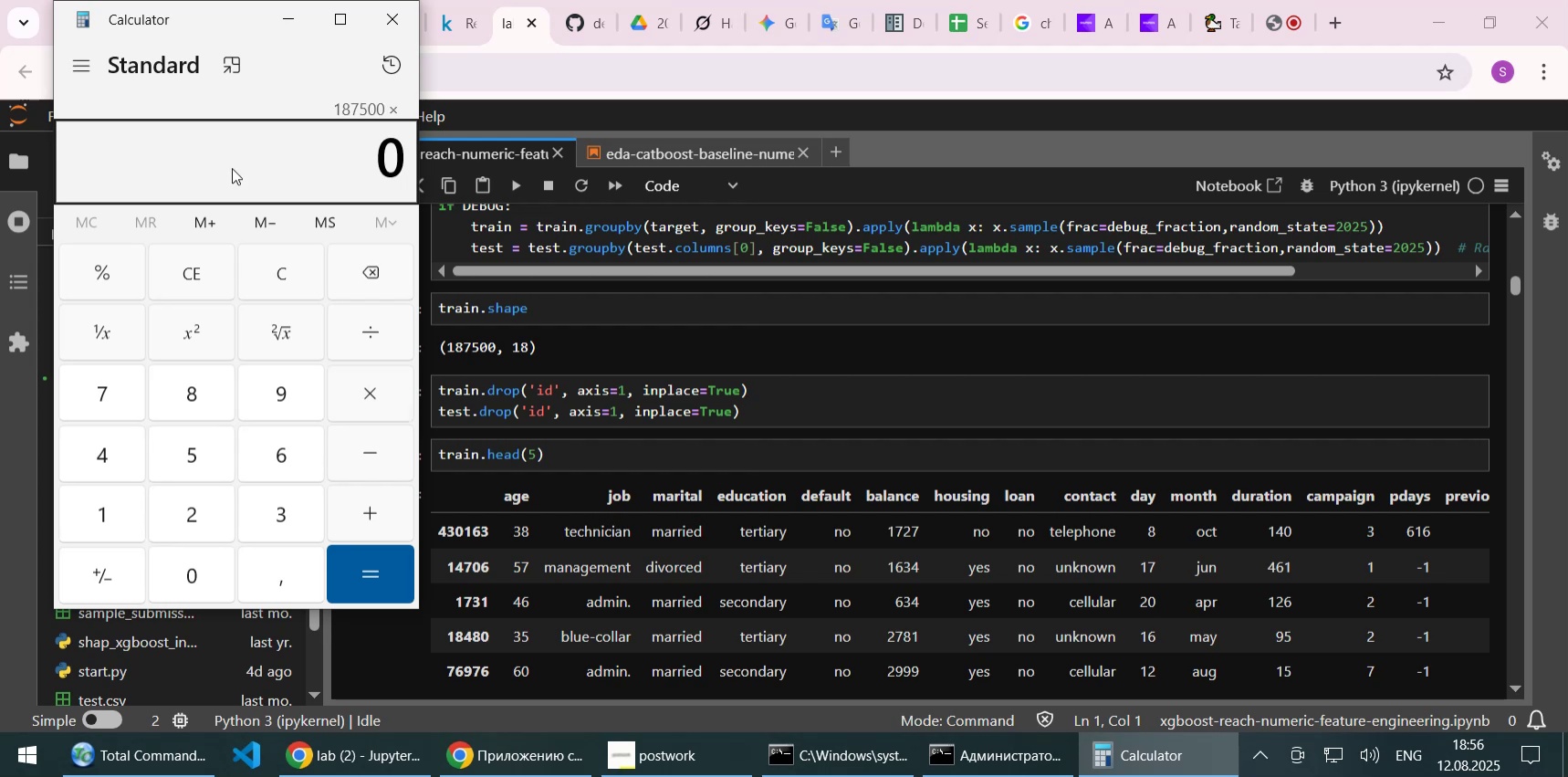 
key(Numpad4)
 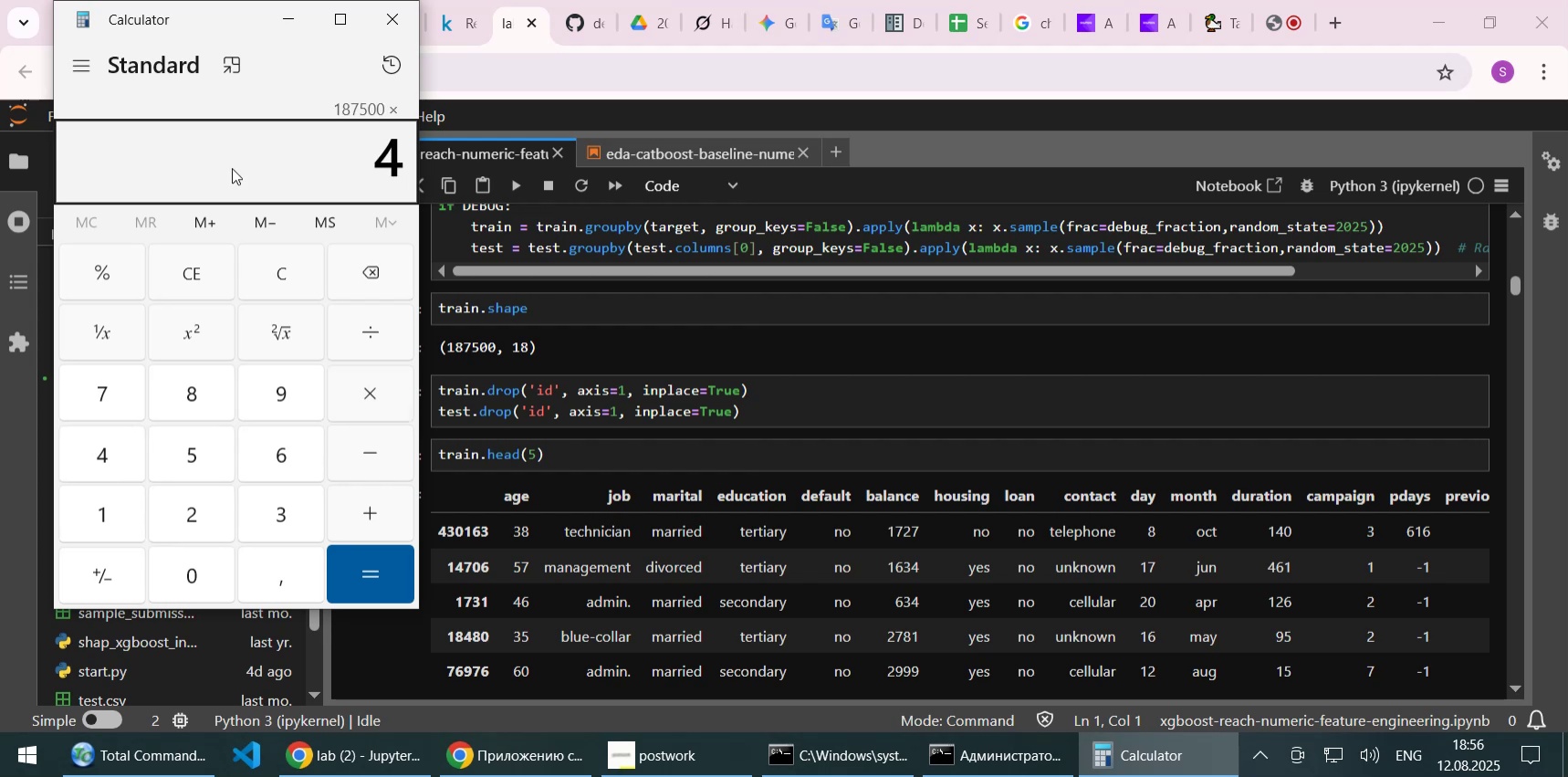 
key(NumpadEnter)
 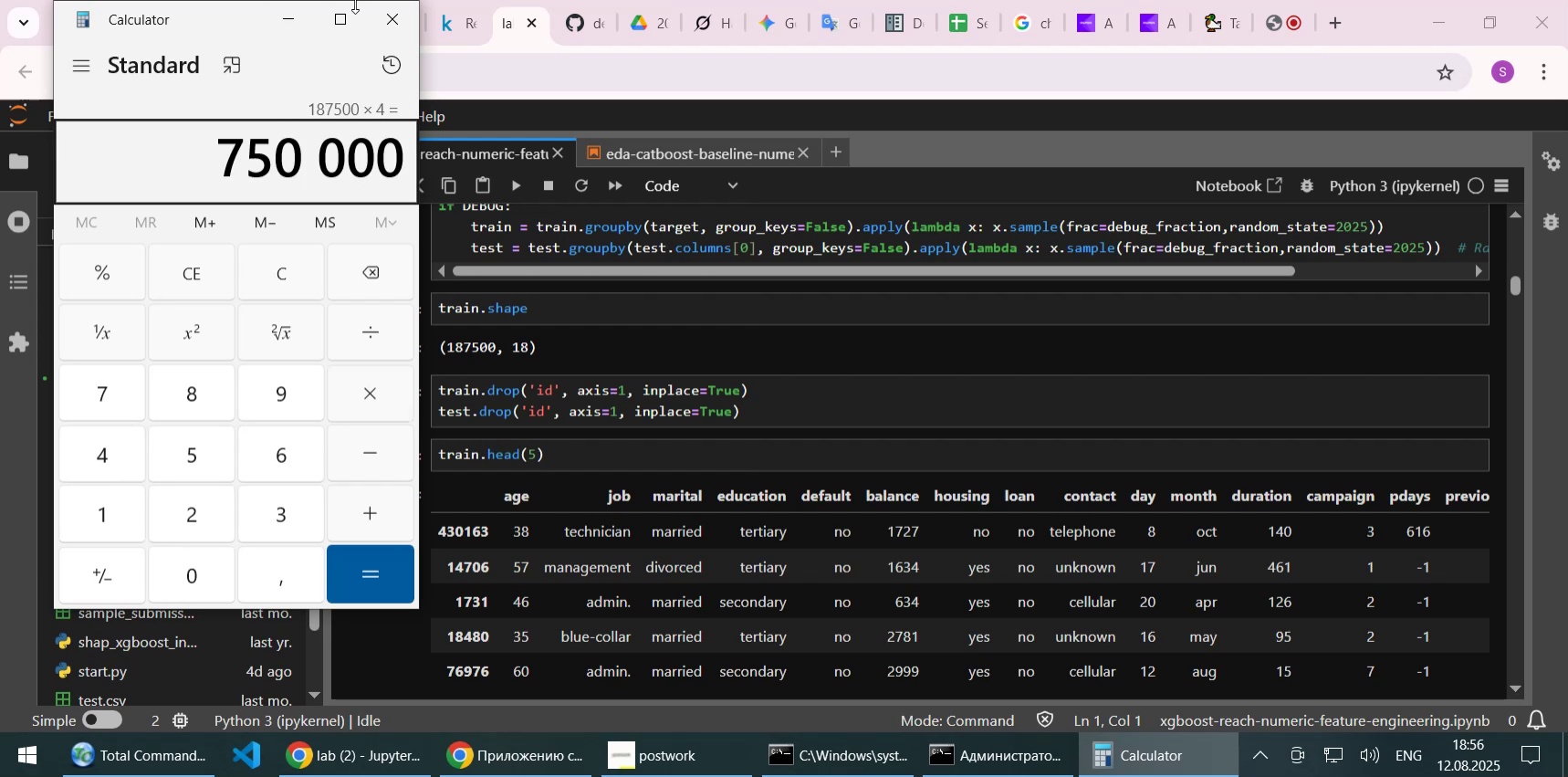 
left_click([277, 25])
 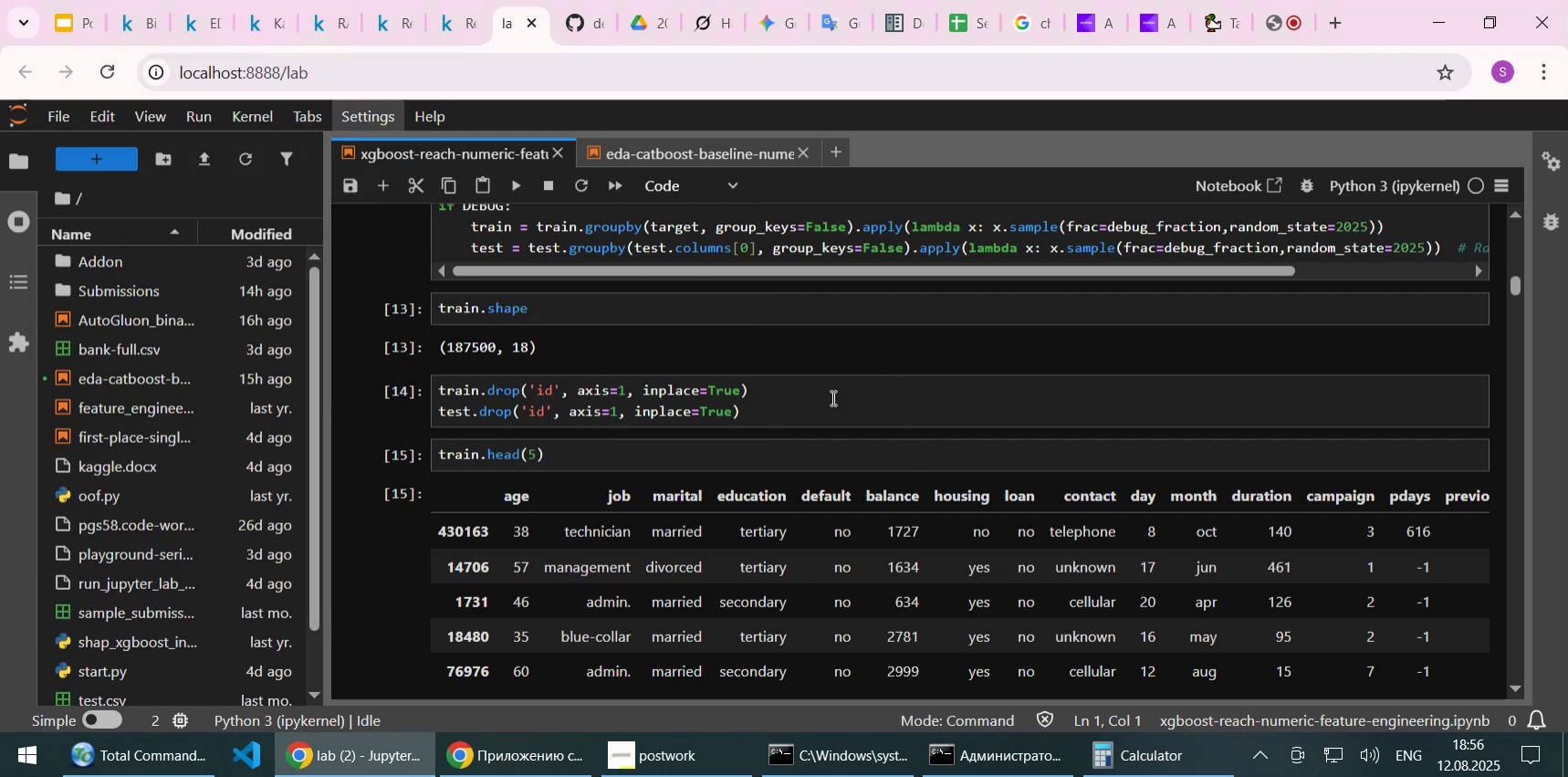 
left_click([817, 389])
 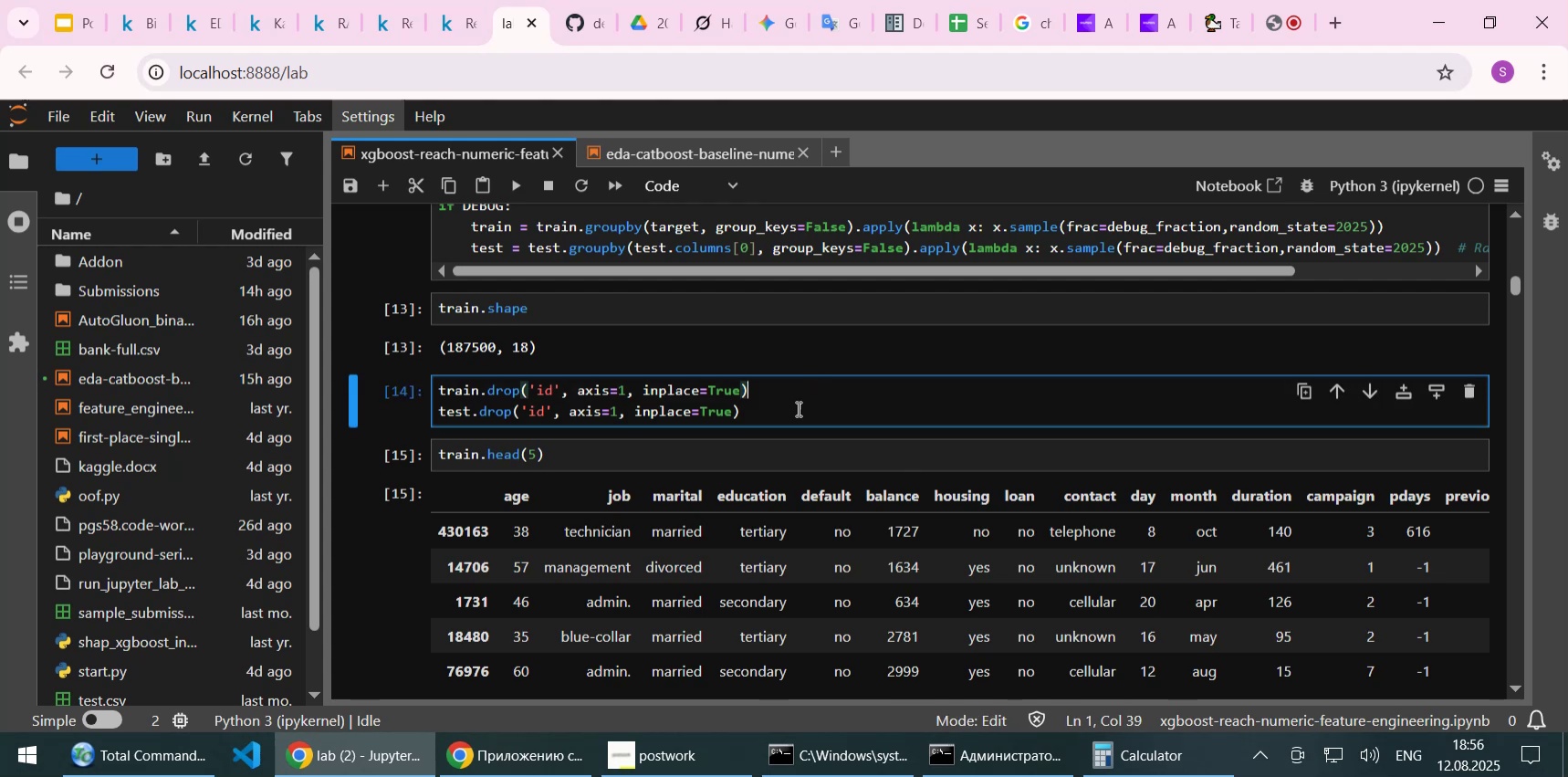 
left_click([797, 408])
 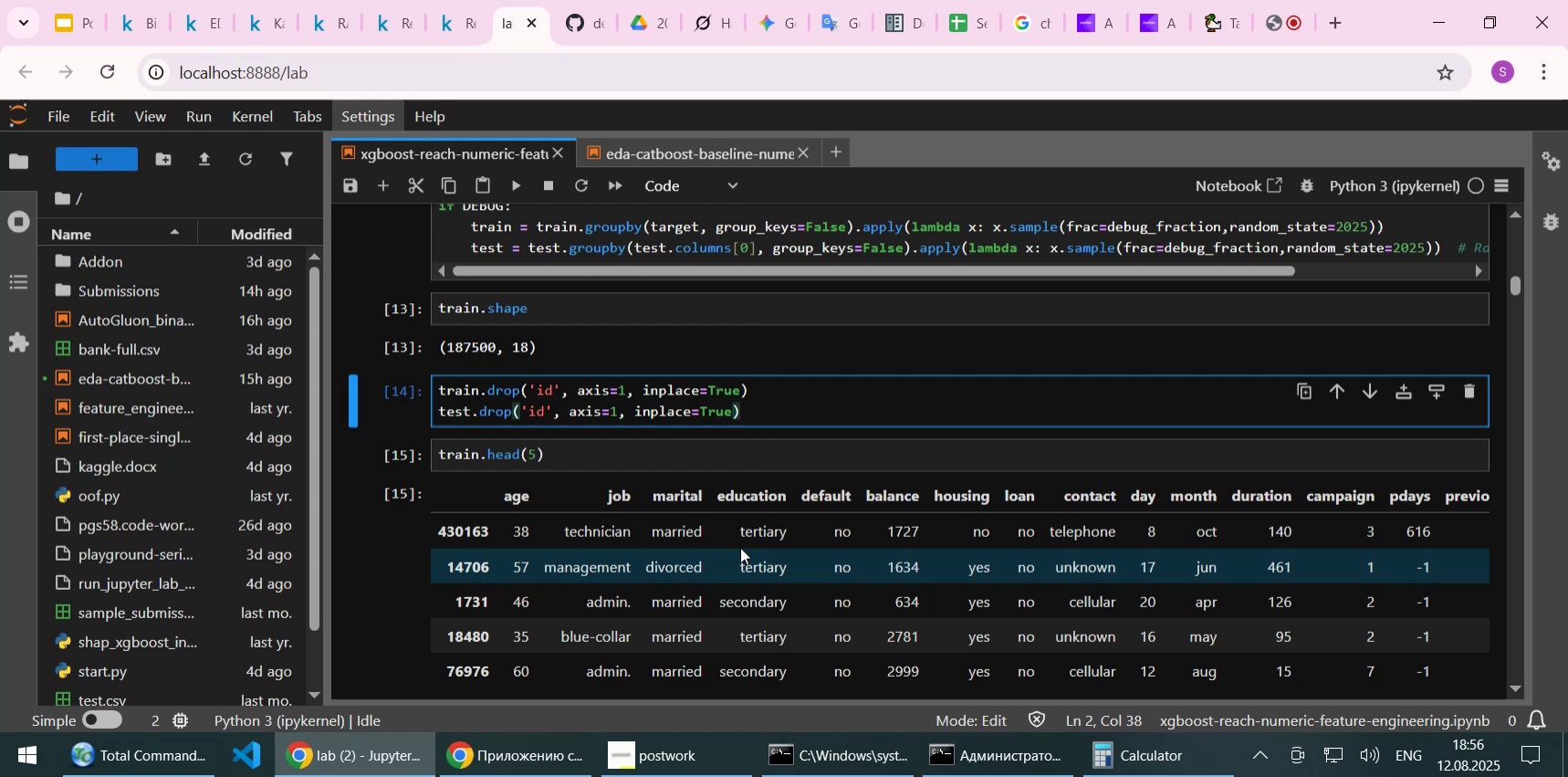 
wait(20.55)
 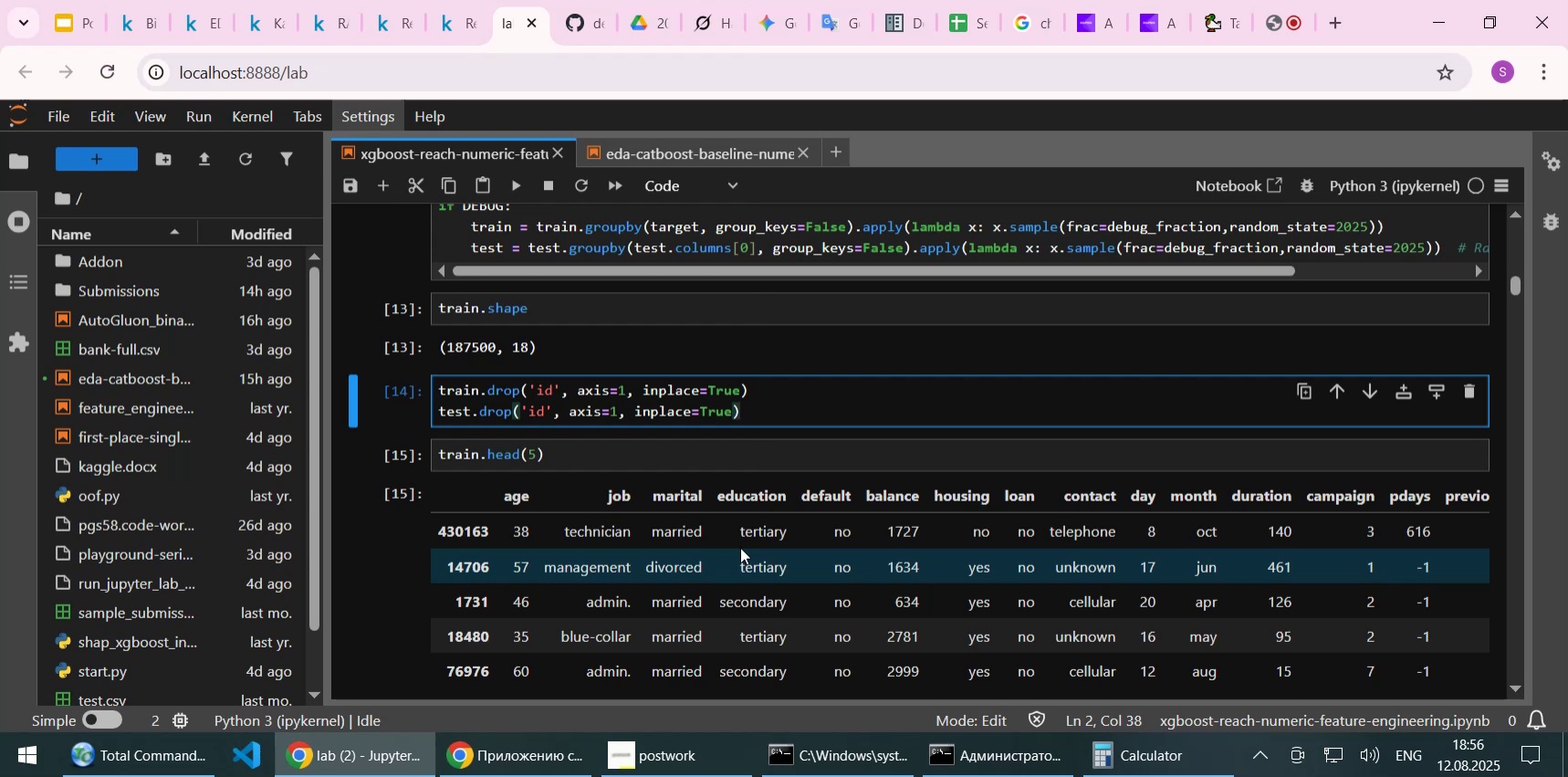 
scroll: coordinate [1016, 430], scroll_direction: down, amount: 14.0
 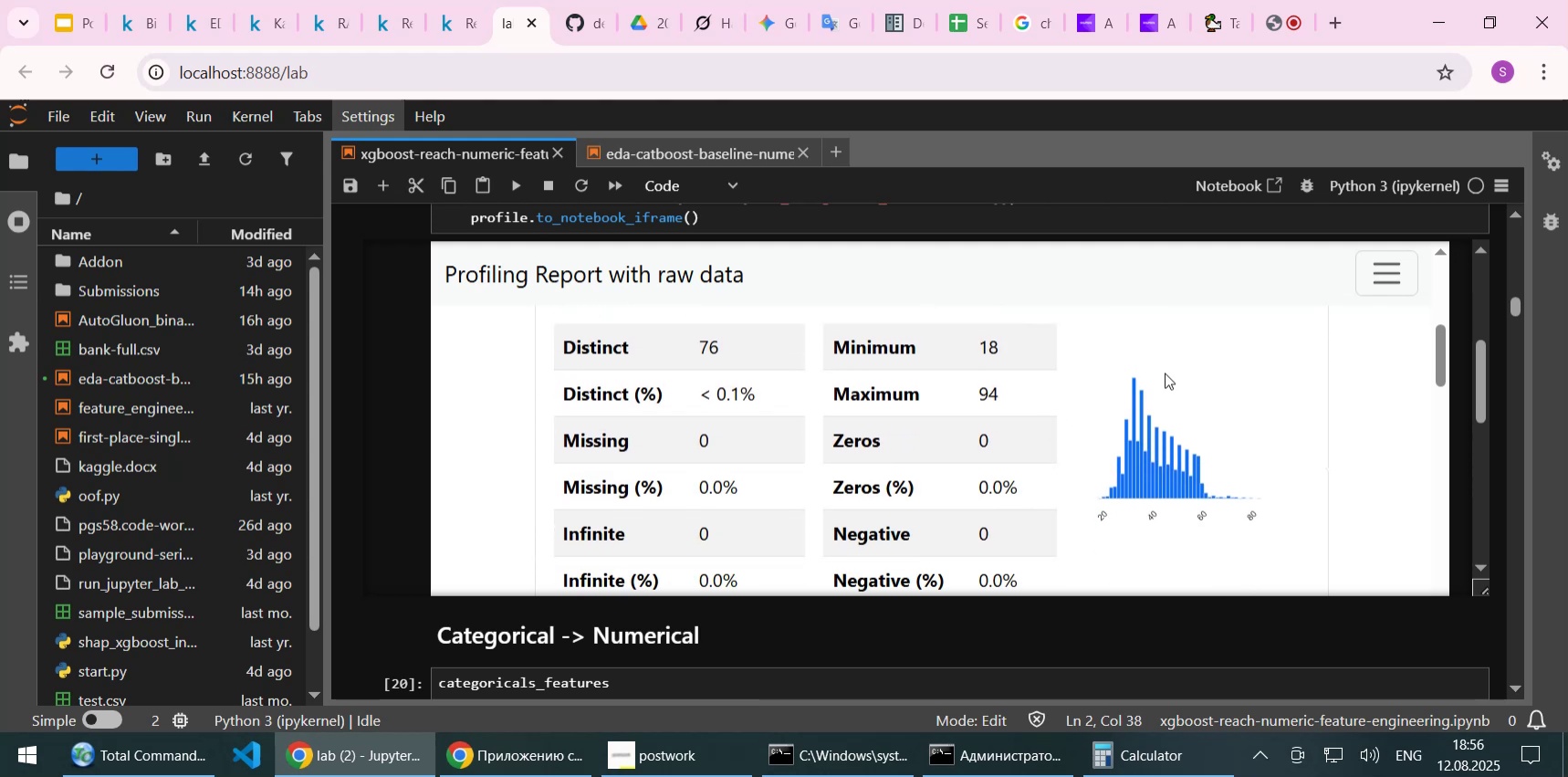 
wait(8.82)
 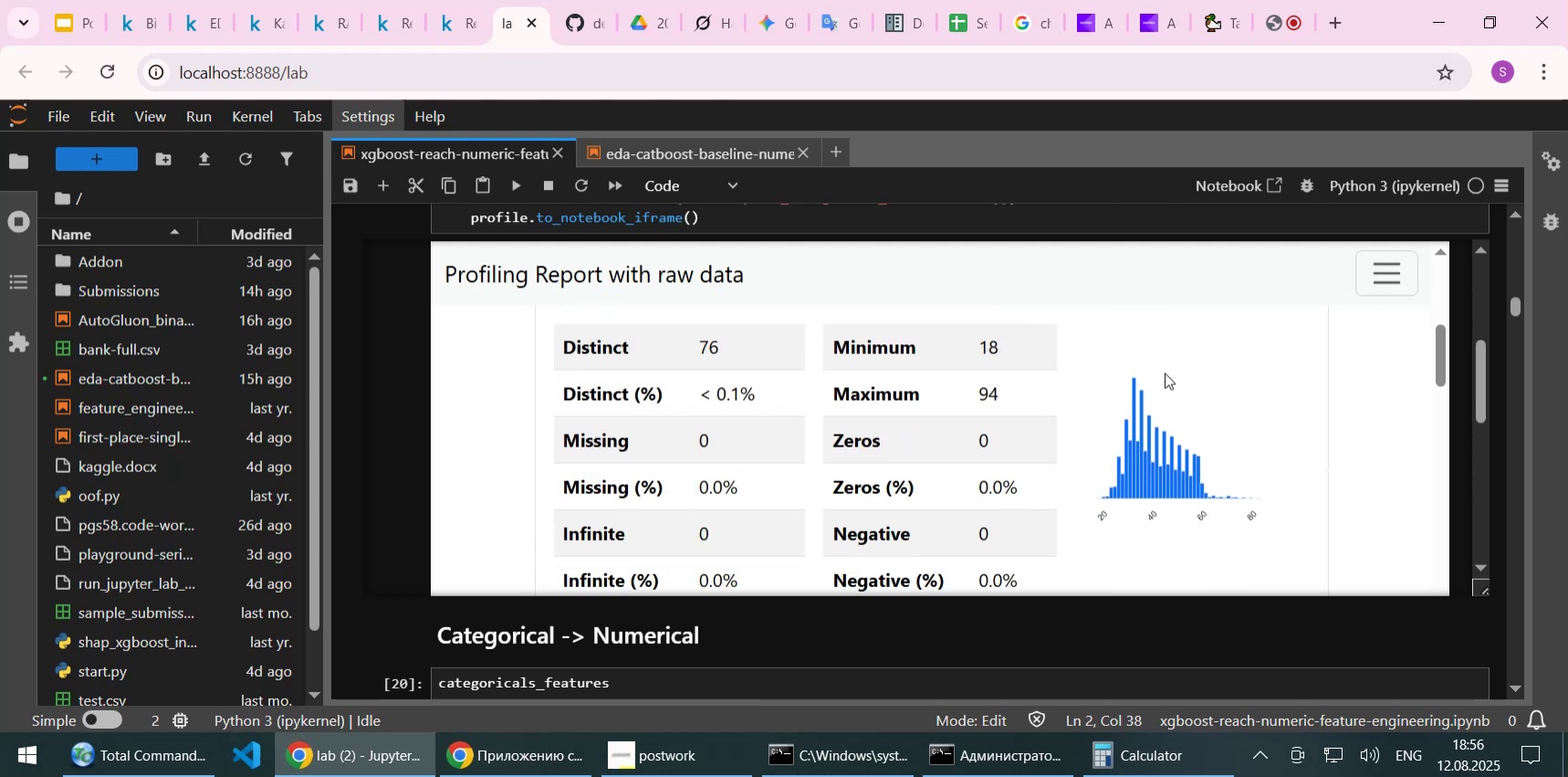 
left_click([1281, 26])
 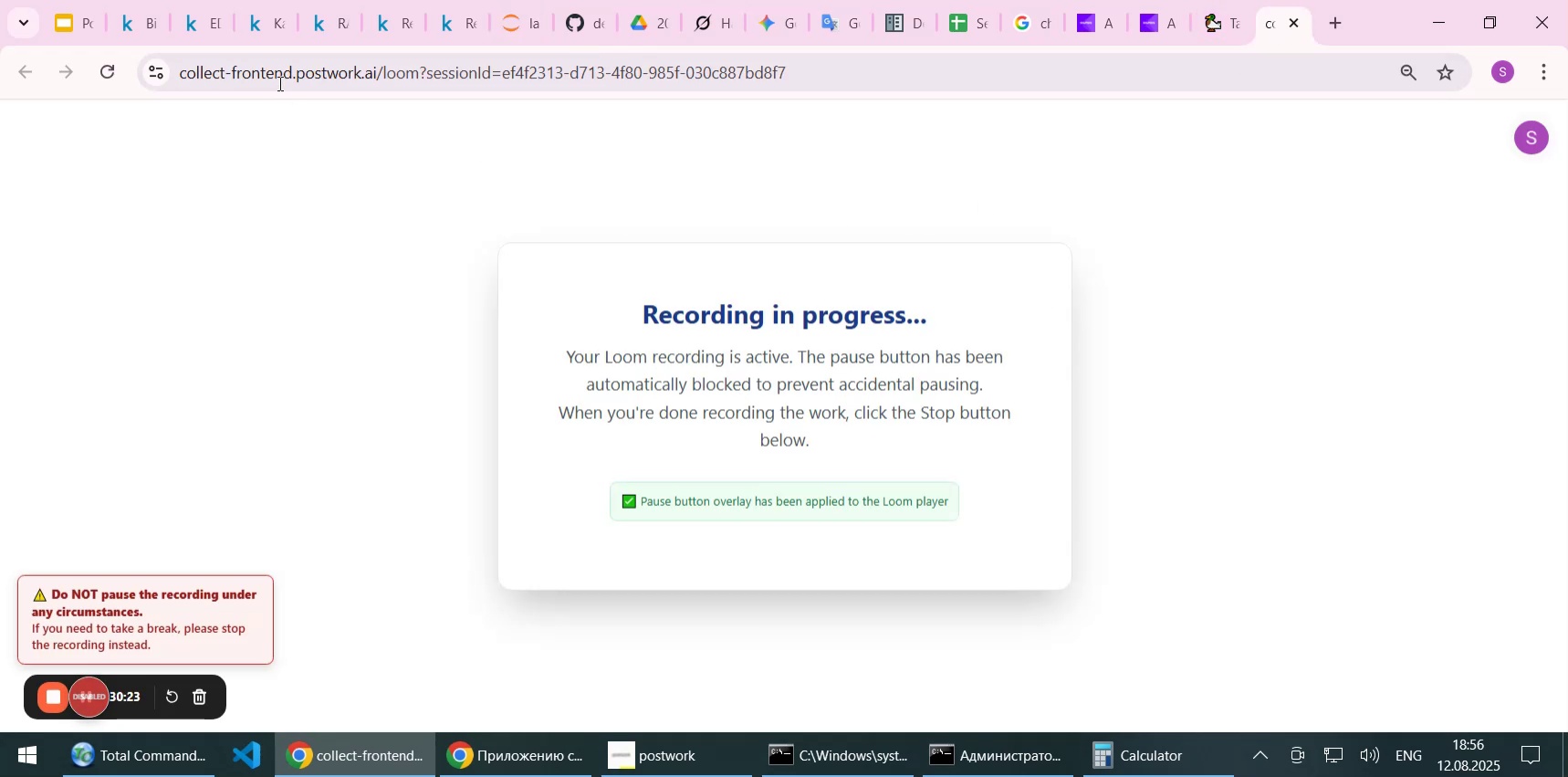 
left_click([640, 747])
 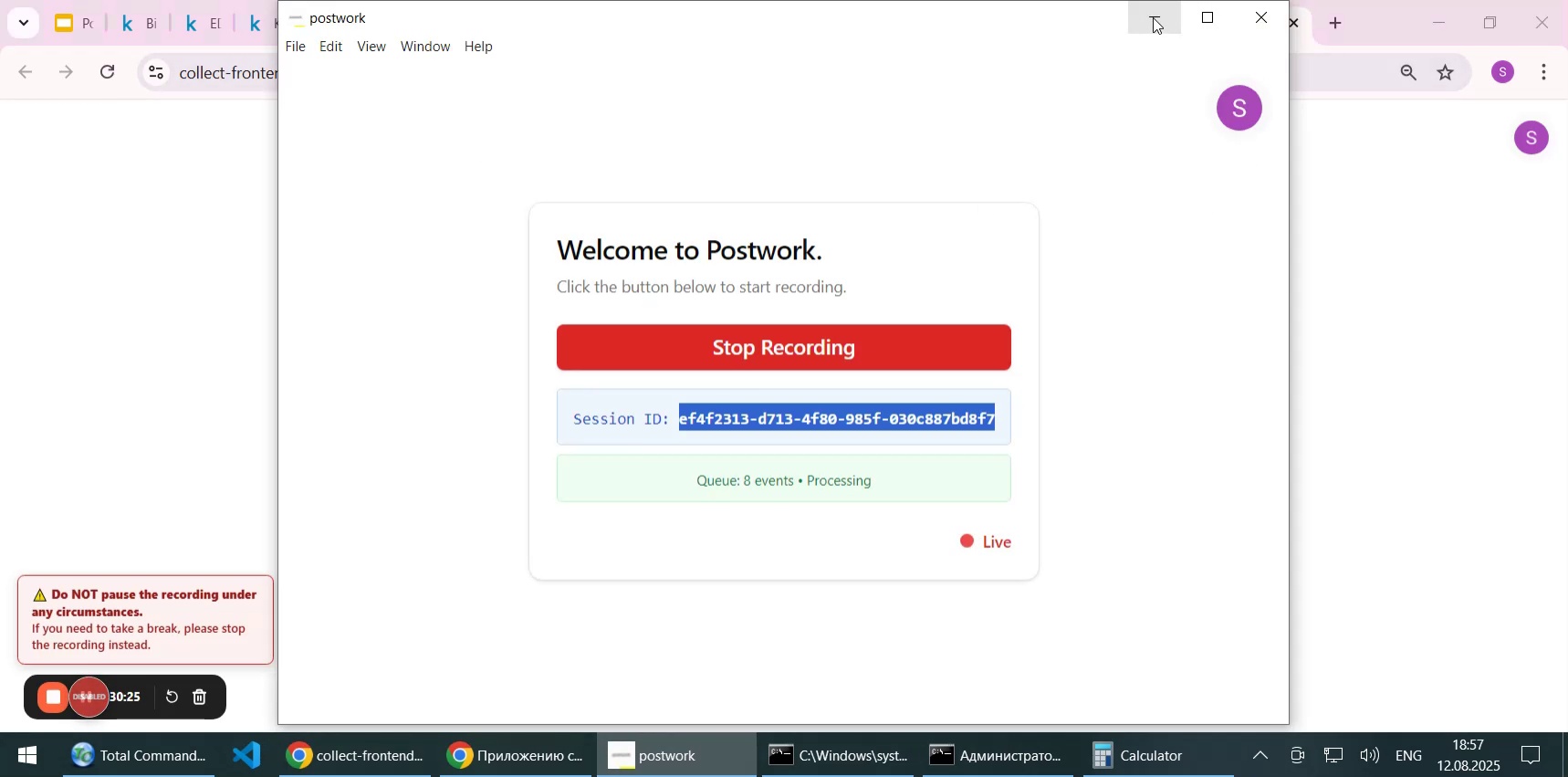 
left_click([1153, 17])
 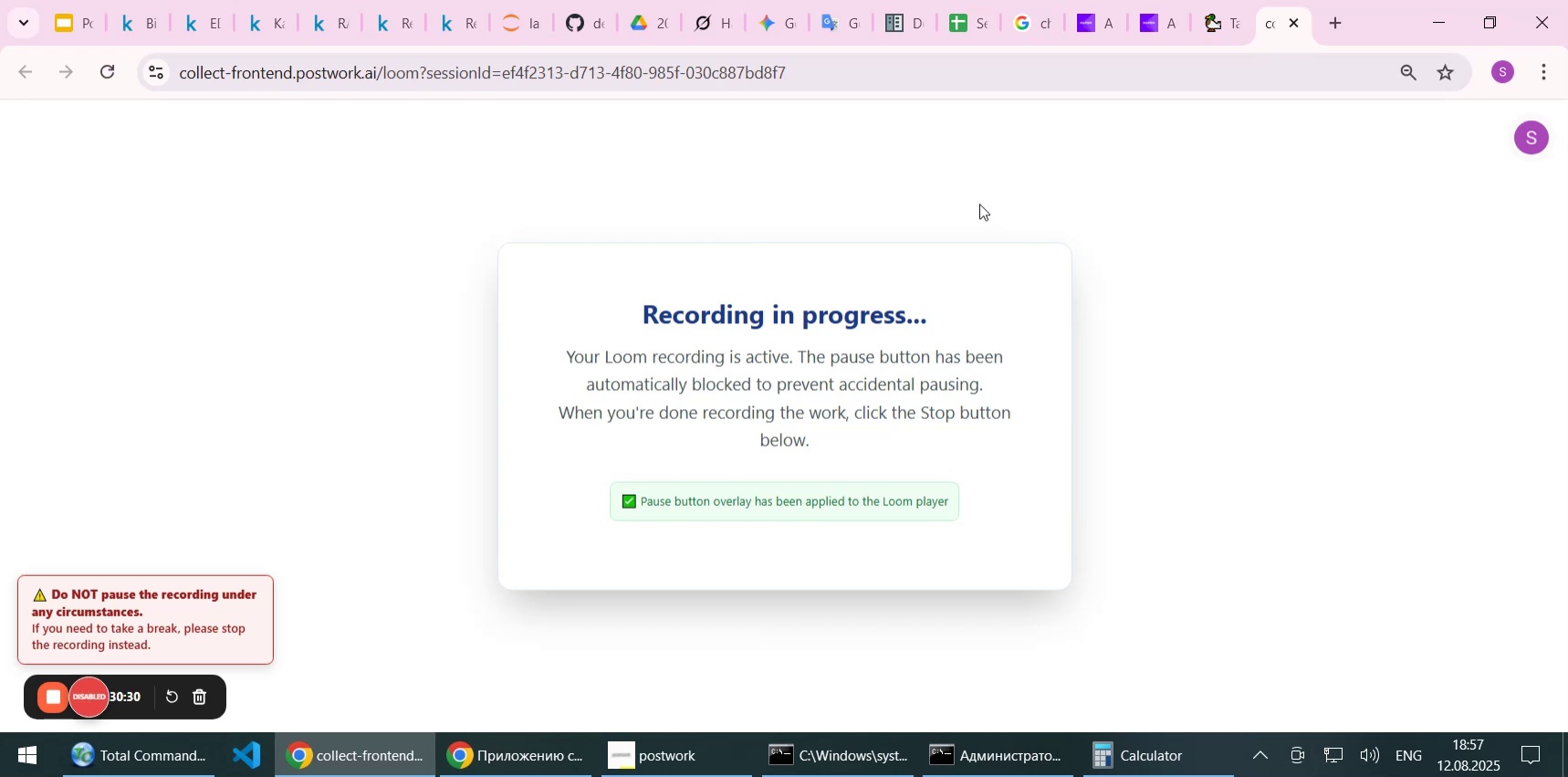 
wait(9.54)
 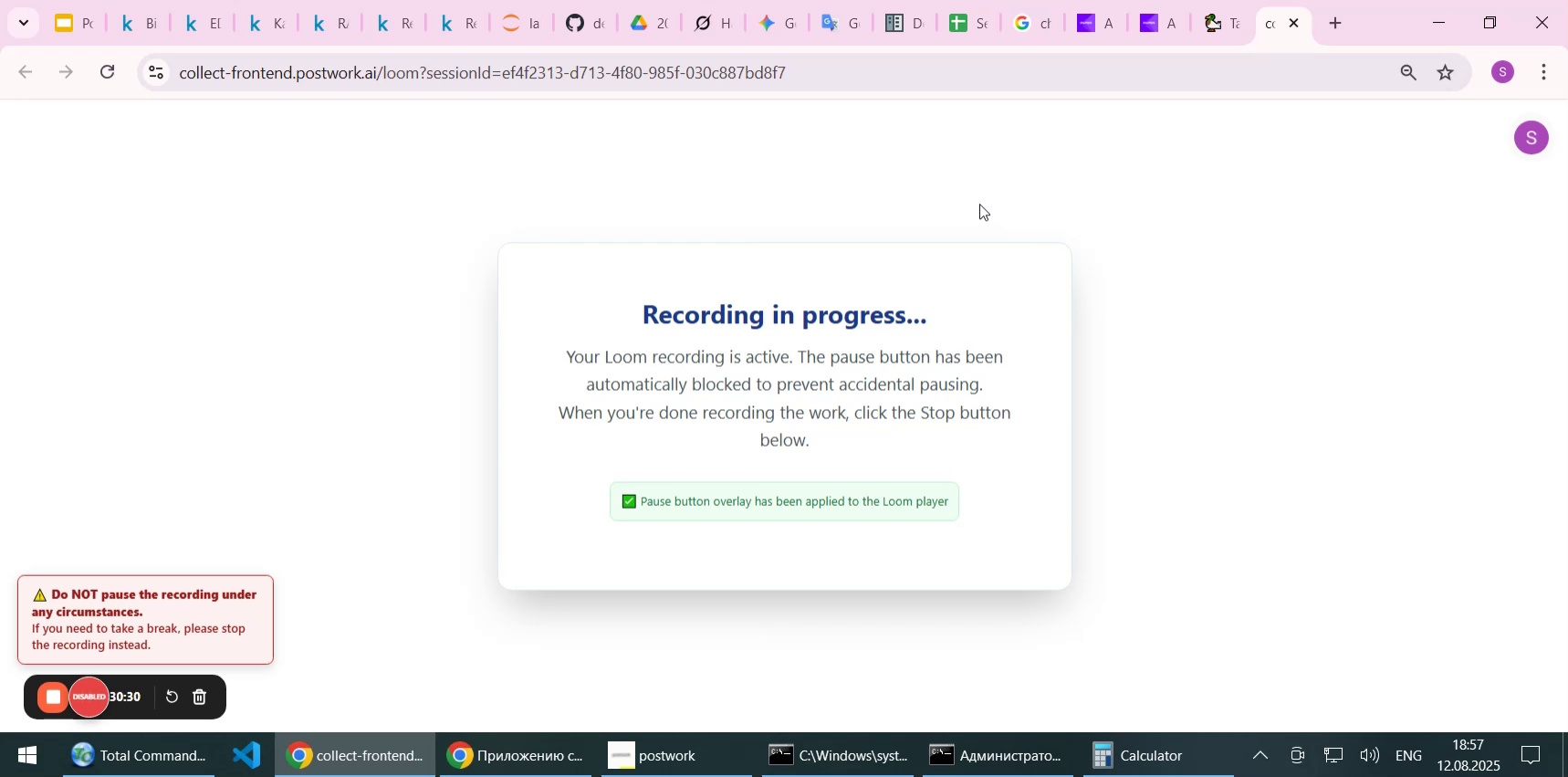 
left_click([328, 23])
 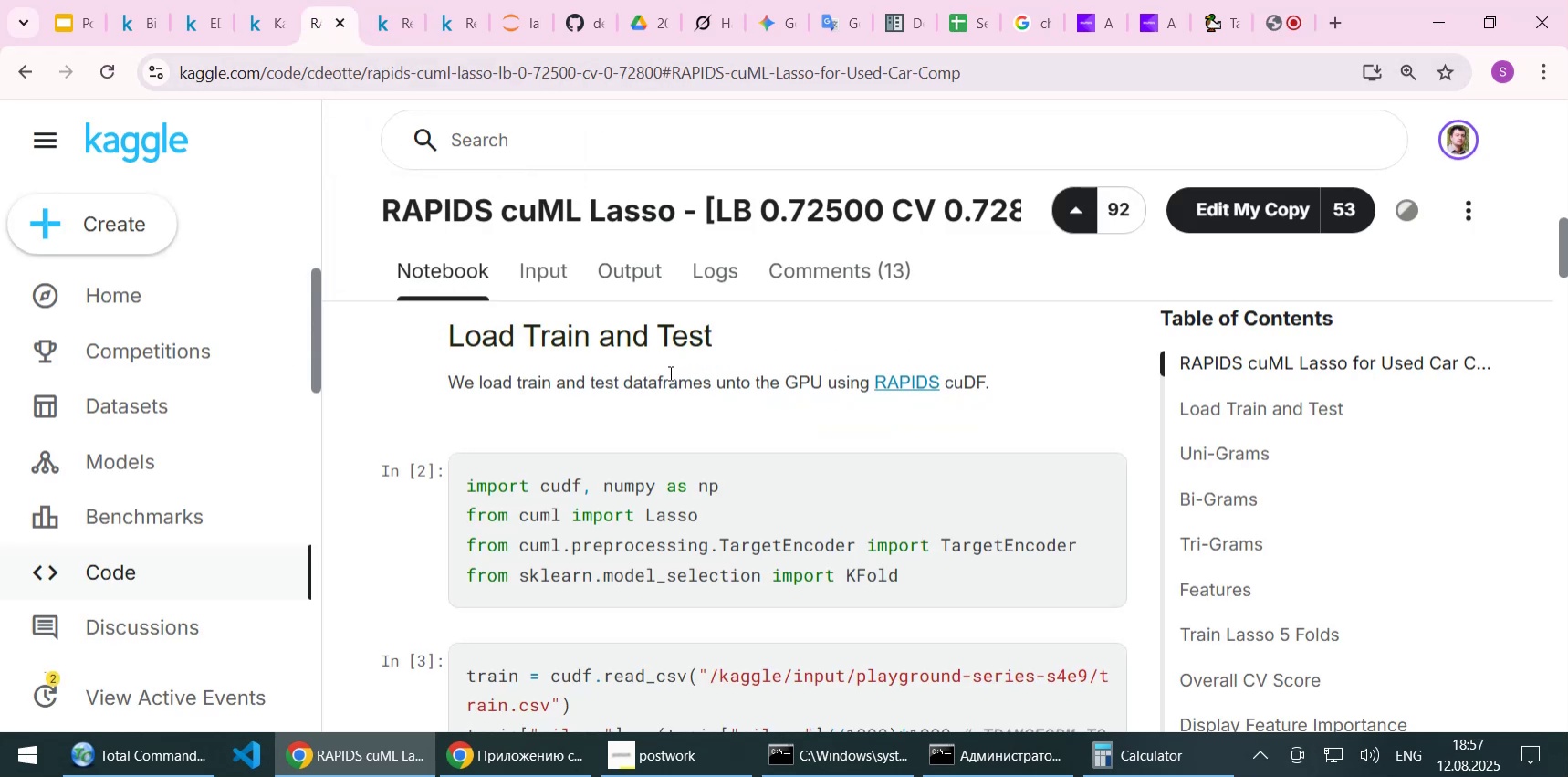 
left_click([656, 384])
 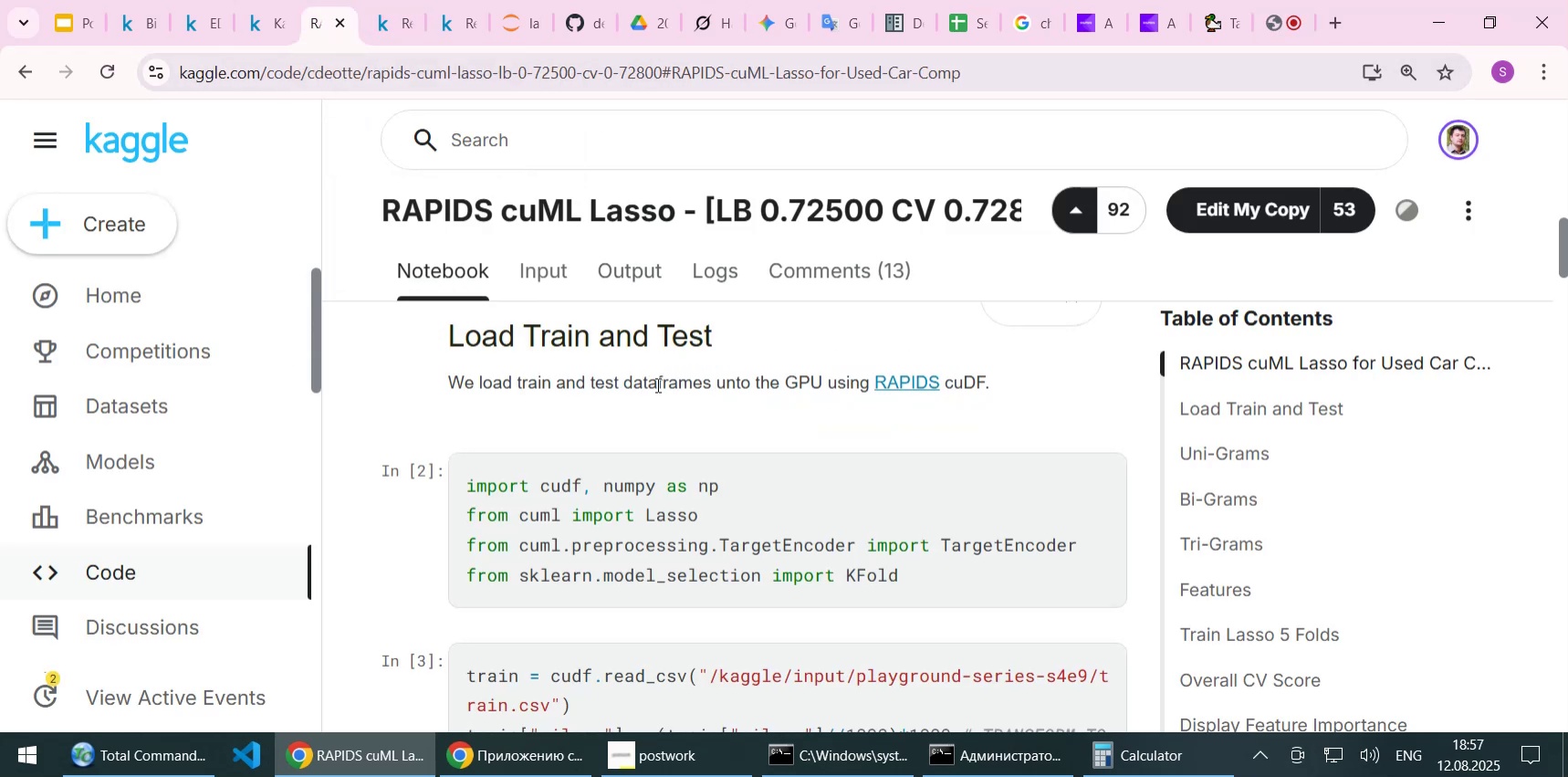 
scroll: coordinate [656, 384], scroll_direction: down, amount: 1.0
 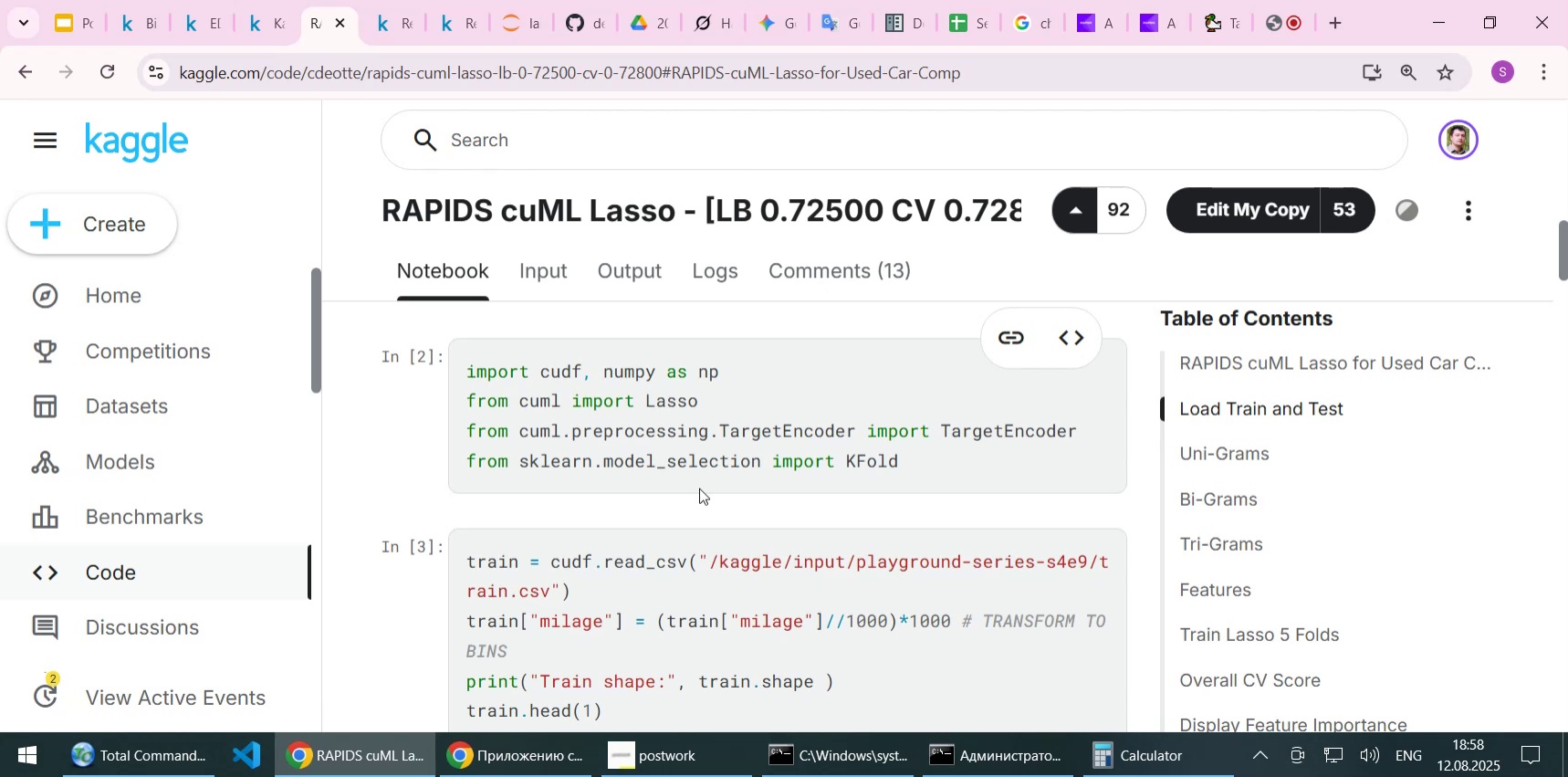 
wait(99.28)
 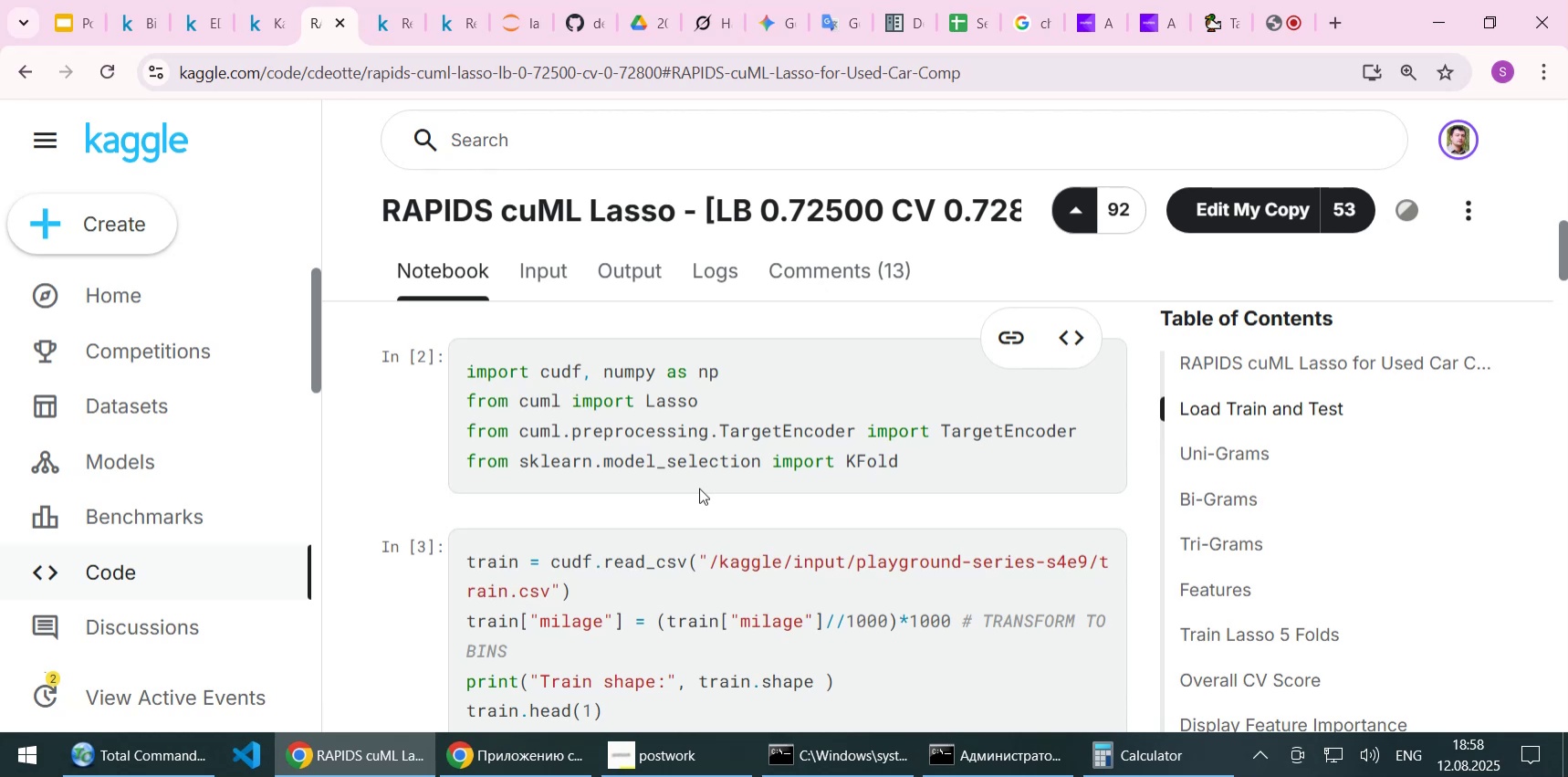 
scroll: coordinate [699, 488], scroll_direction: down, amount: 1.0
 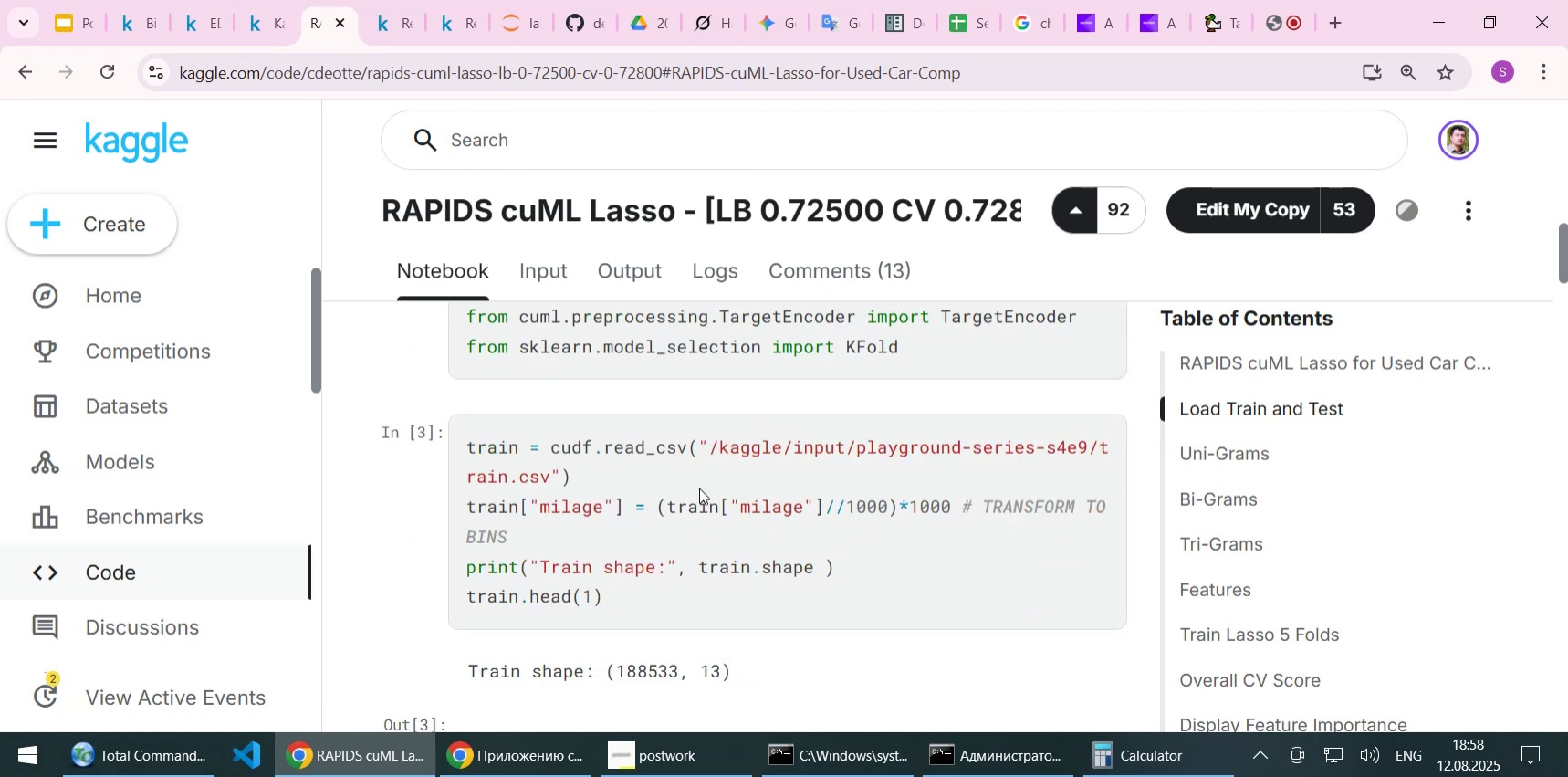 
scroll: coordinate [699, 488], scroll_direction: up, amount: 1.0
 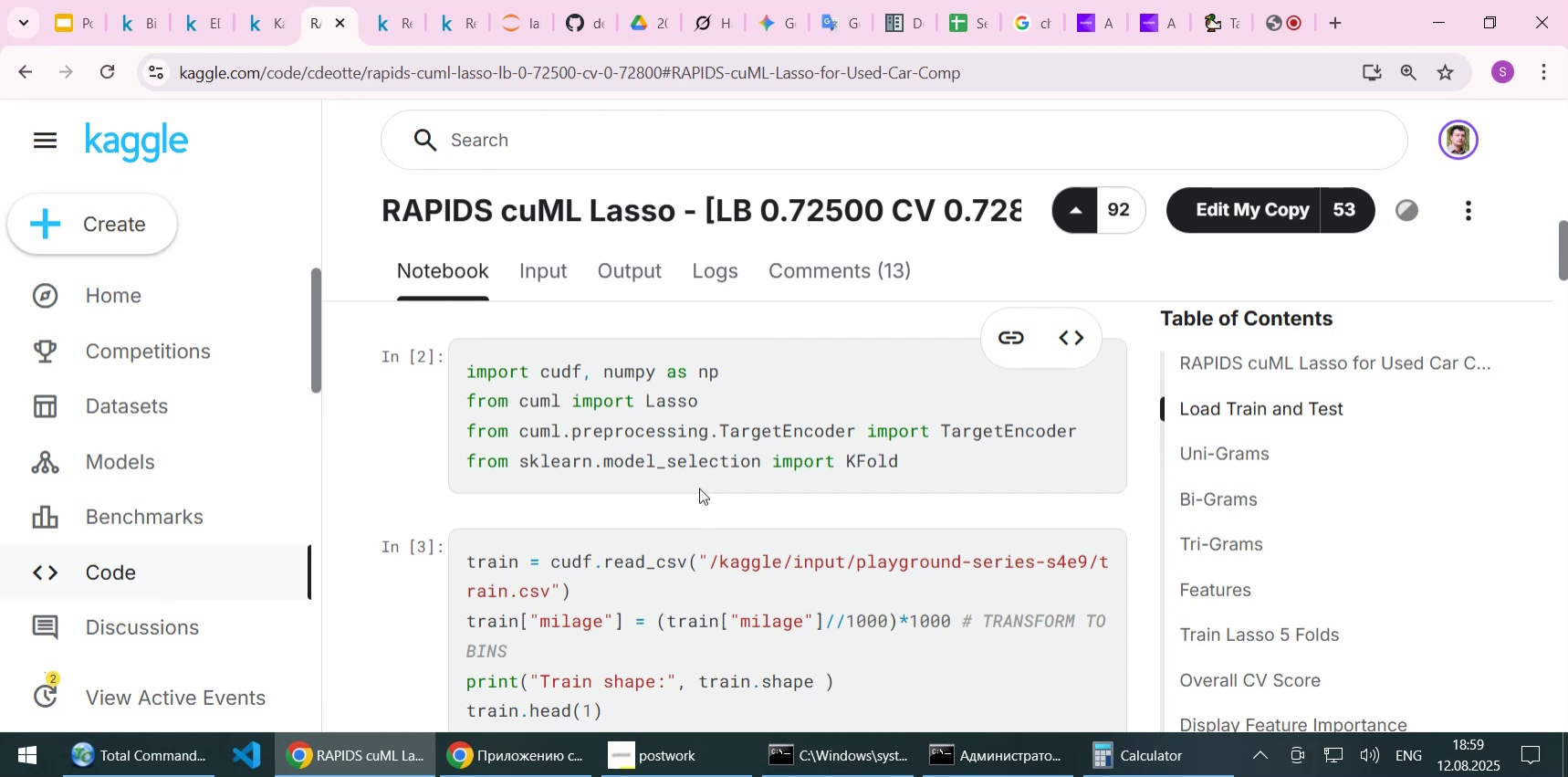 
wait(14.32)
 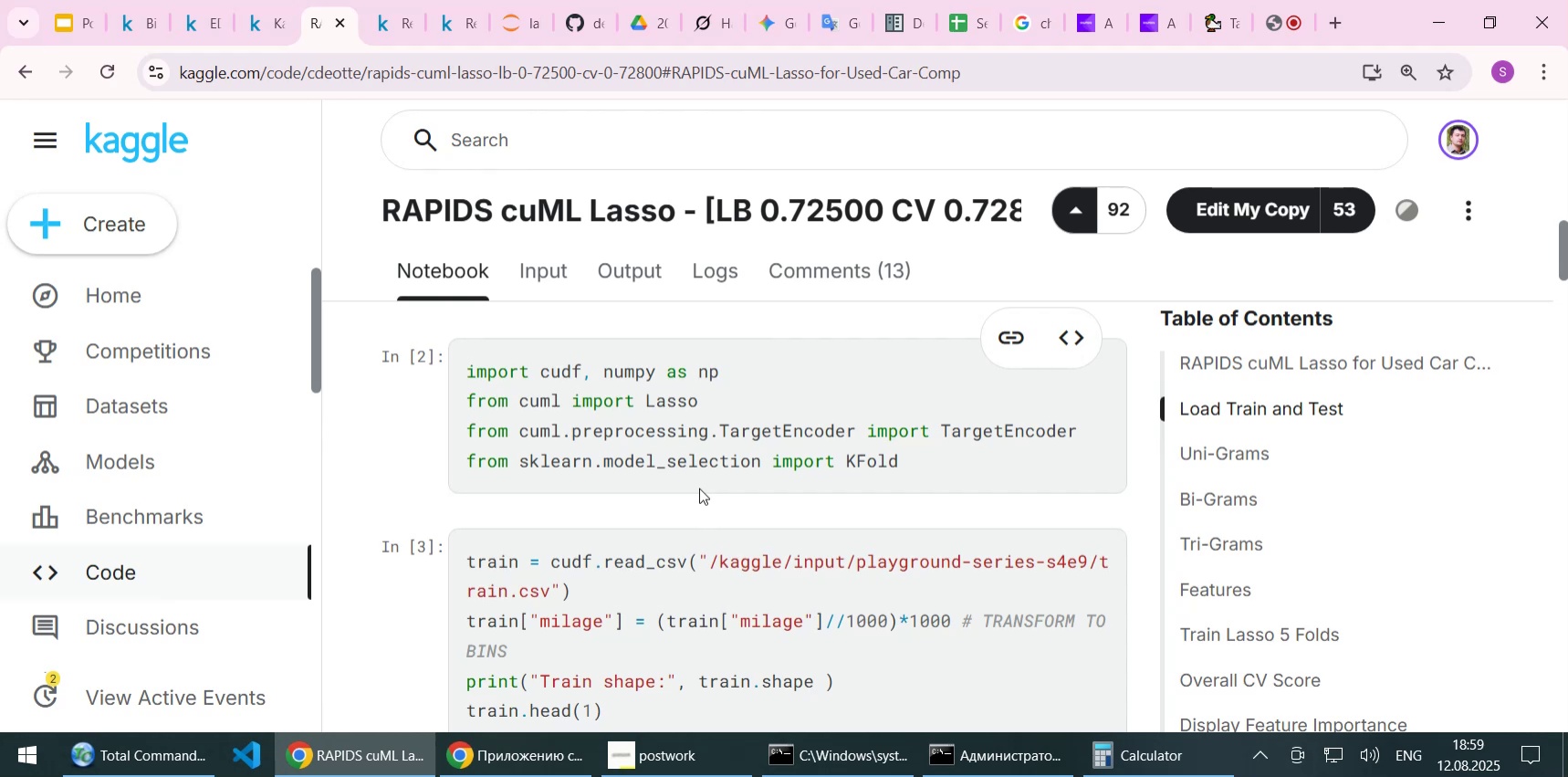 
scroll: coordinate [709, 485], scroll_direction: down, amount: 1.0
 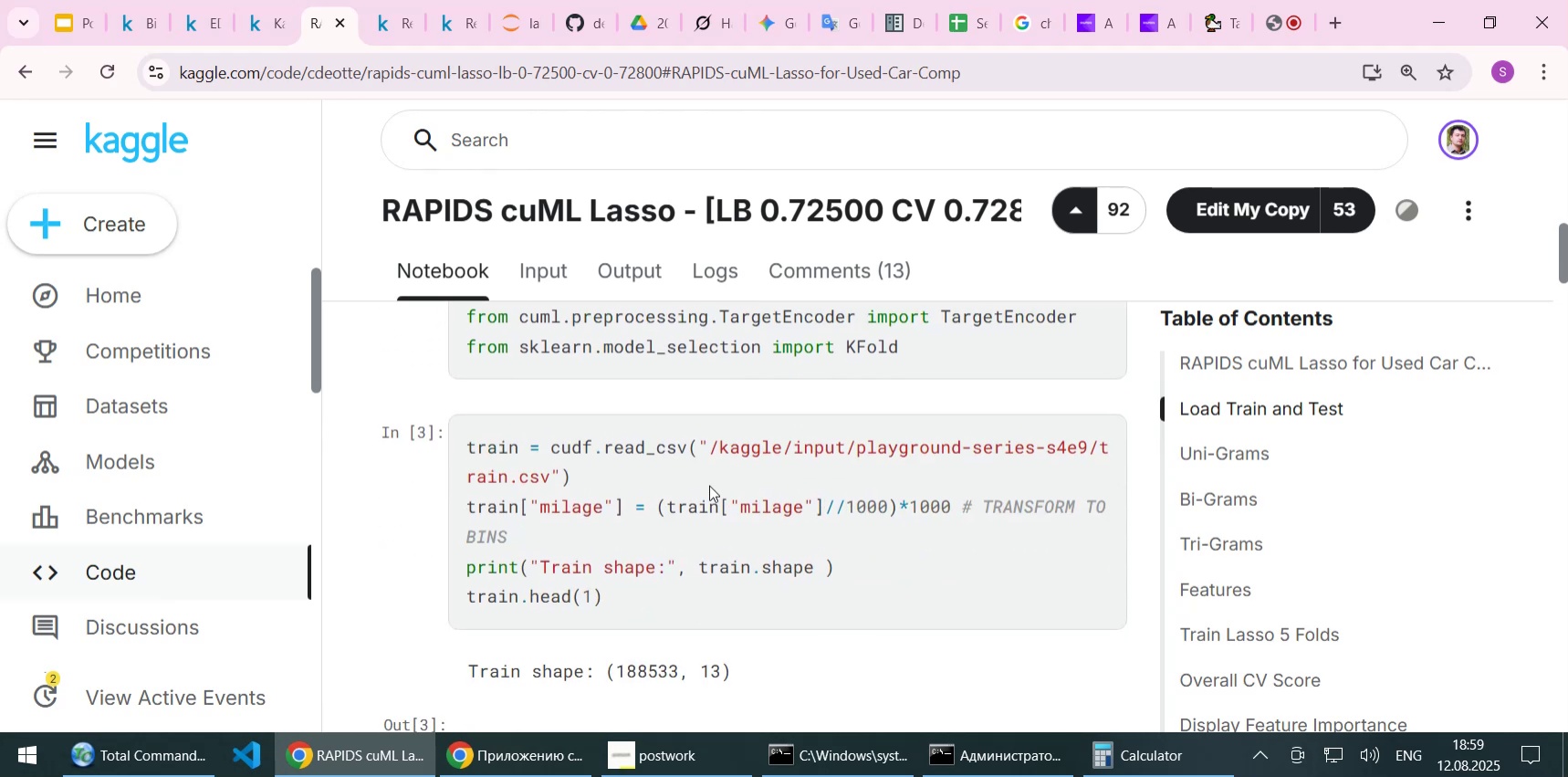 
wait(5.24)
 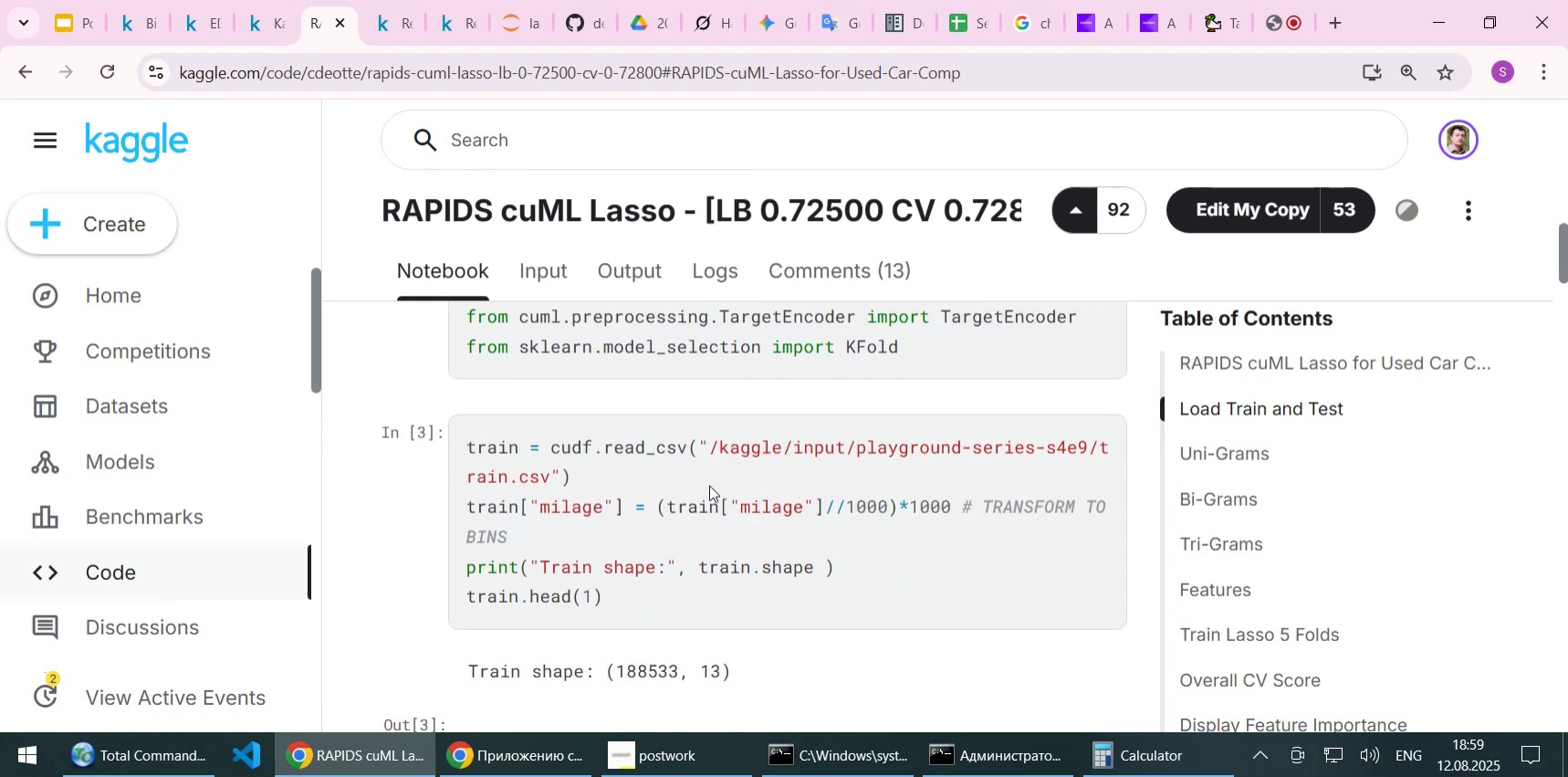 
scroll: coordinate [709, 485], scroll_direction: down, amount: 2.0
 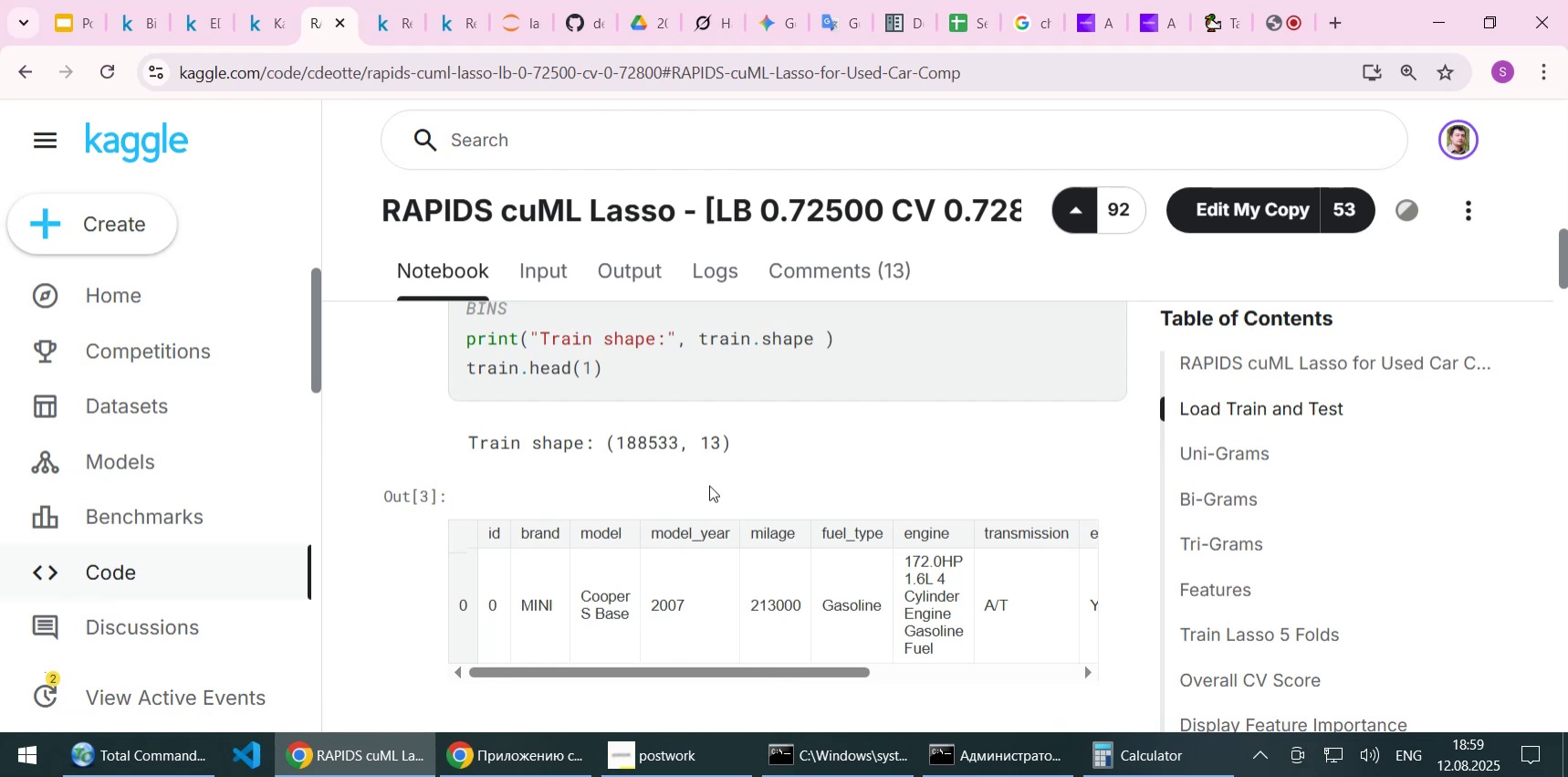 
wait(30.04)
 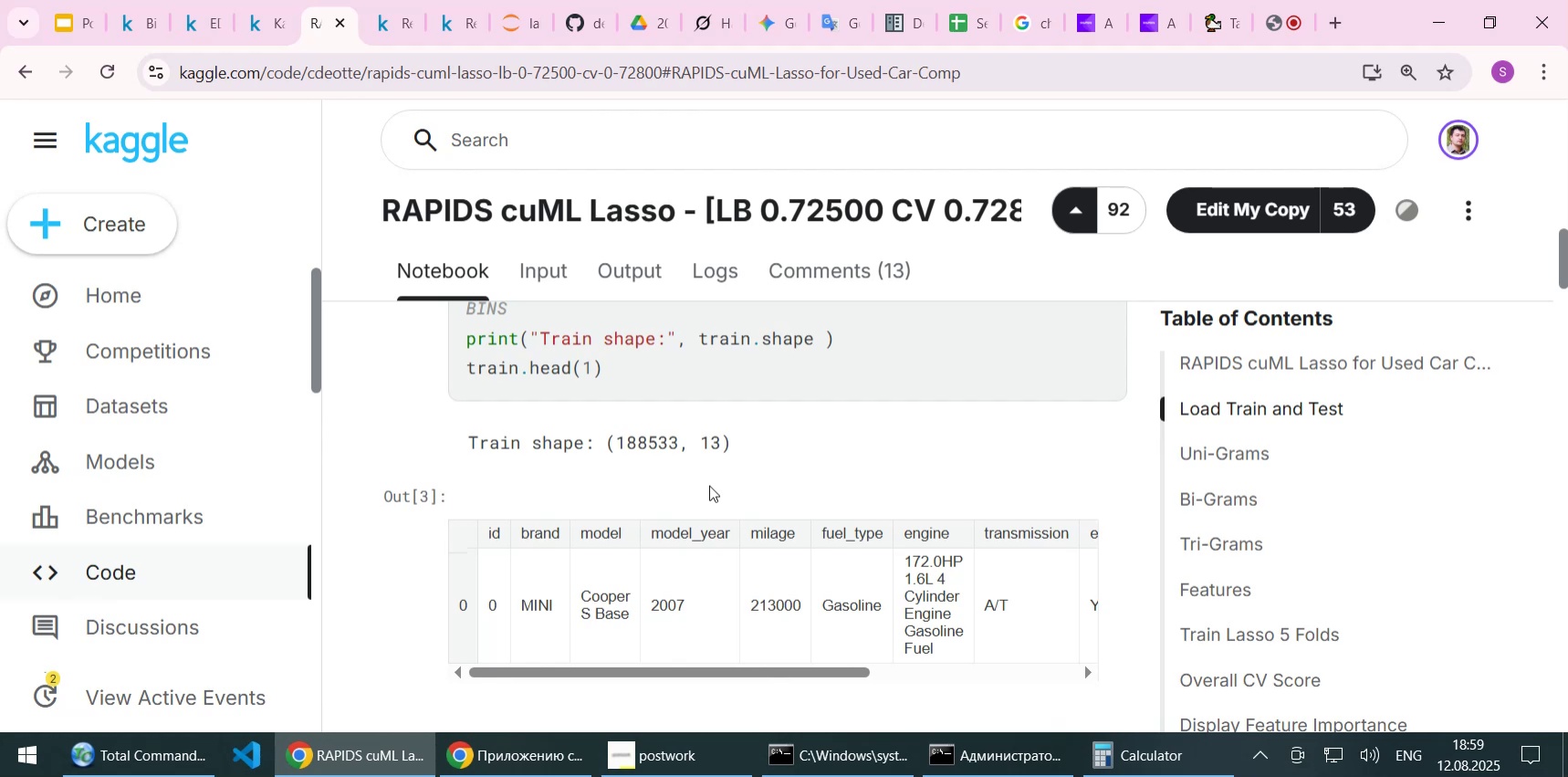 
scroll: coordinate [711, 484], scroll_direction: down, amount: 4.0
 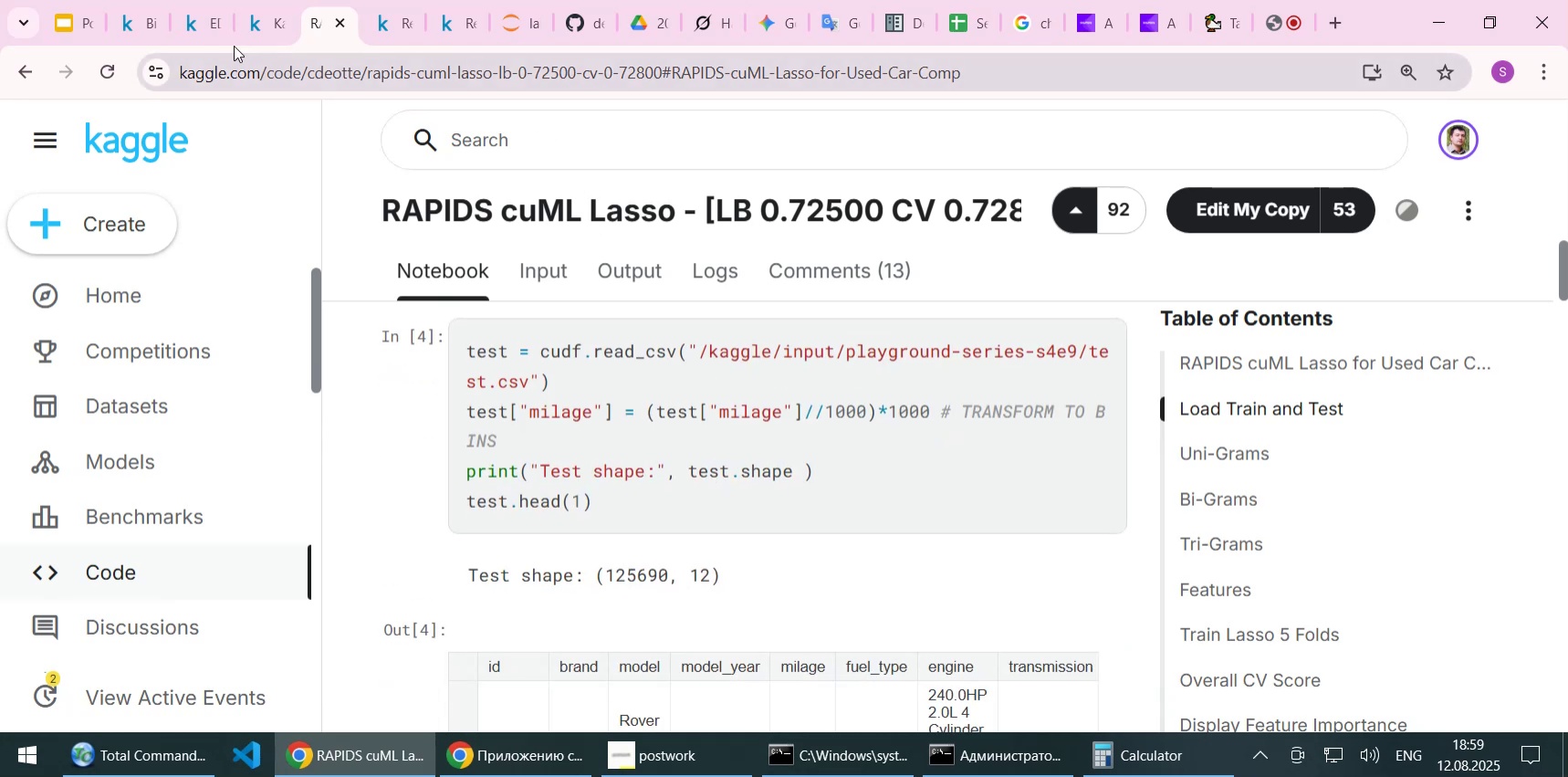 
left_click([268, 26])
 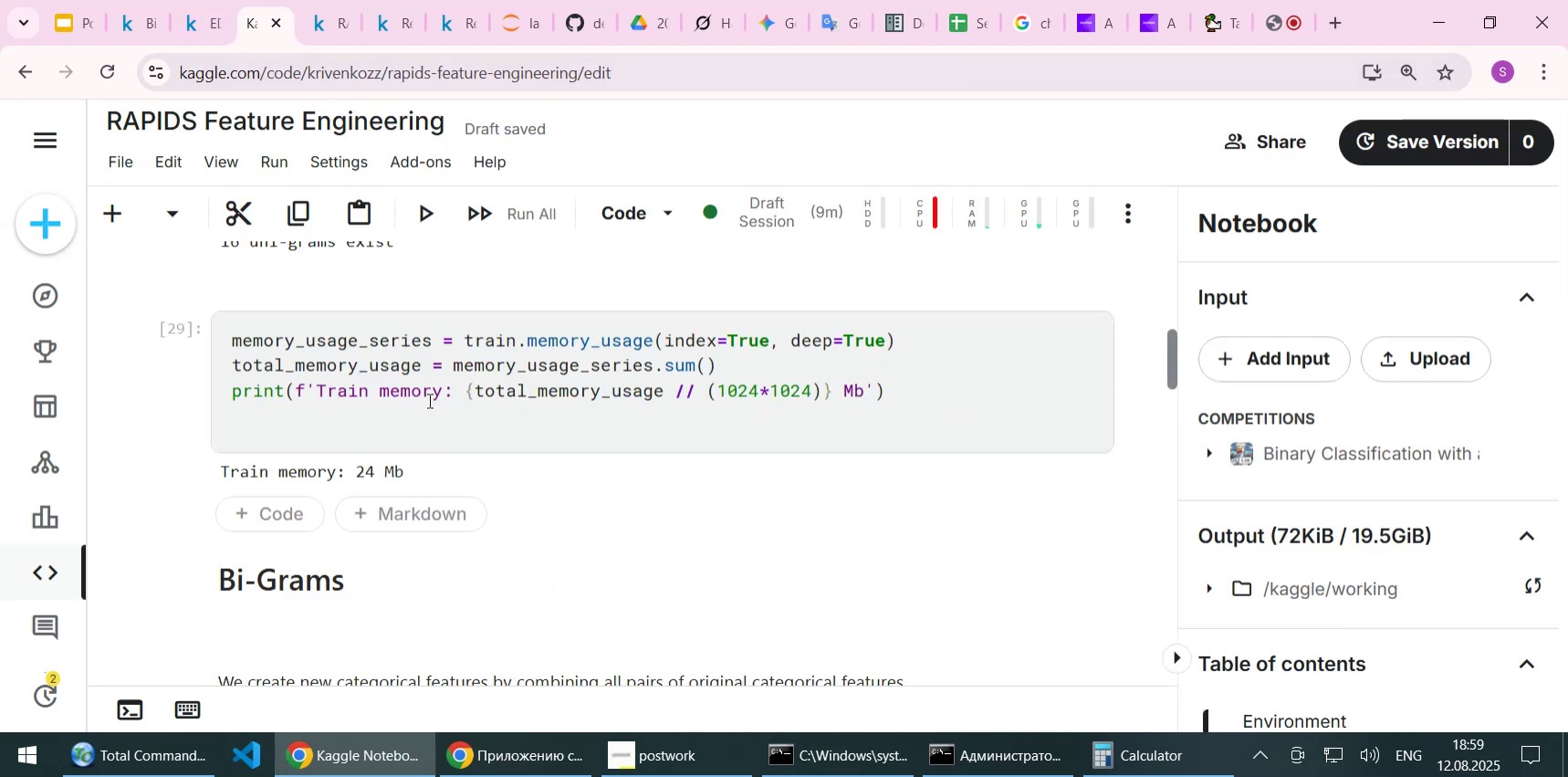 
scroll: coordinate [426, 396], scroll_direction: down, amount: 1.0
 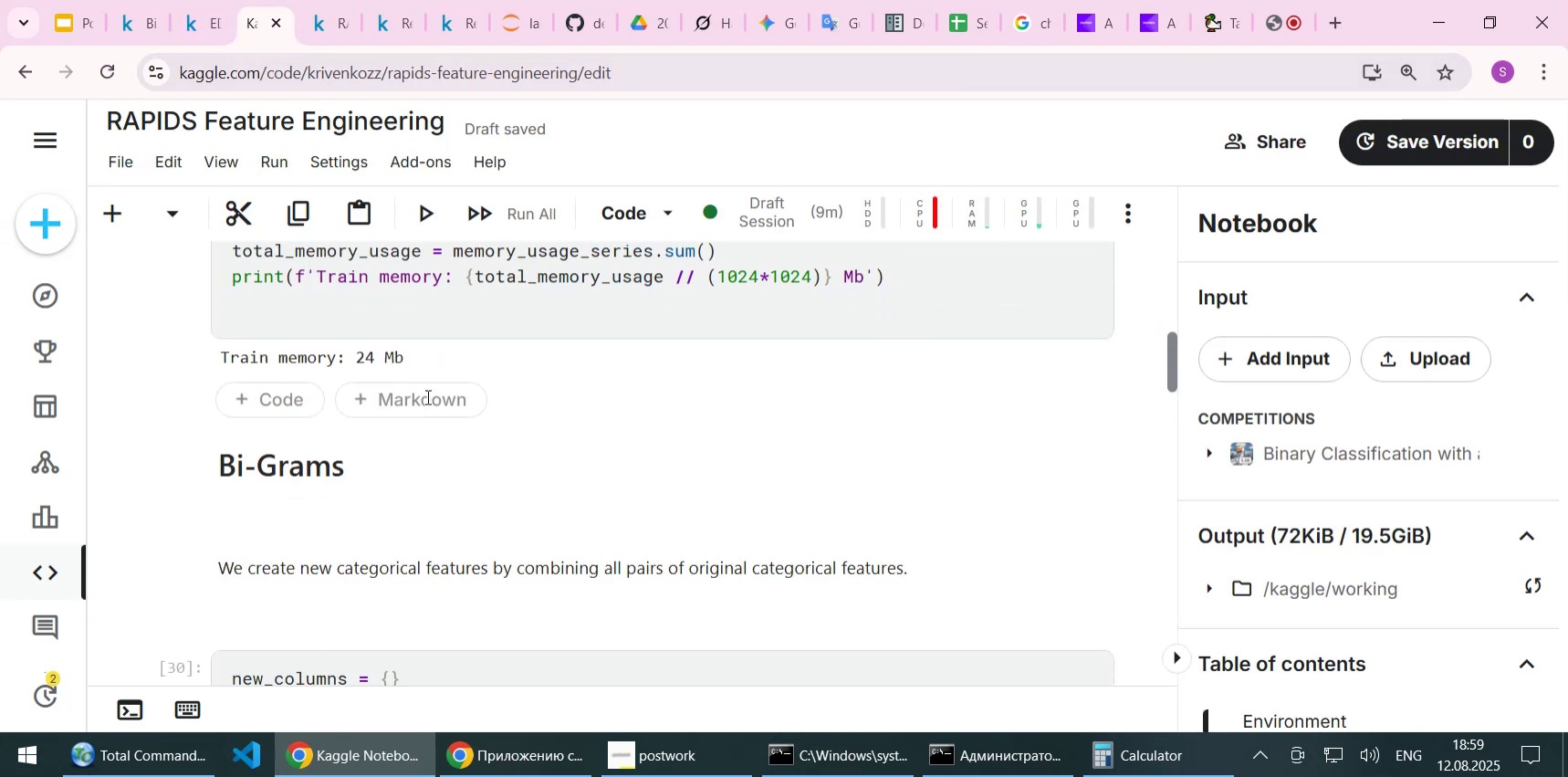 
scroll: coordinate [426, 396], scroll_direction: up, amount: 1.0
 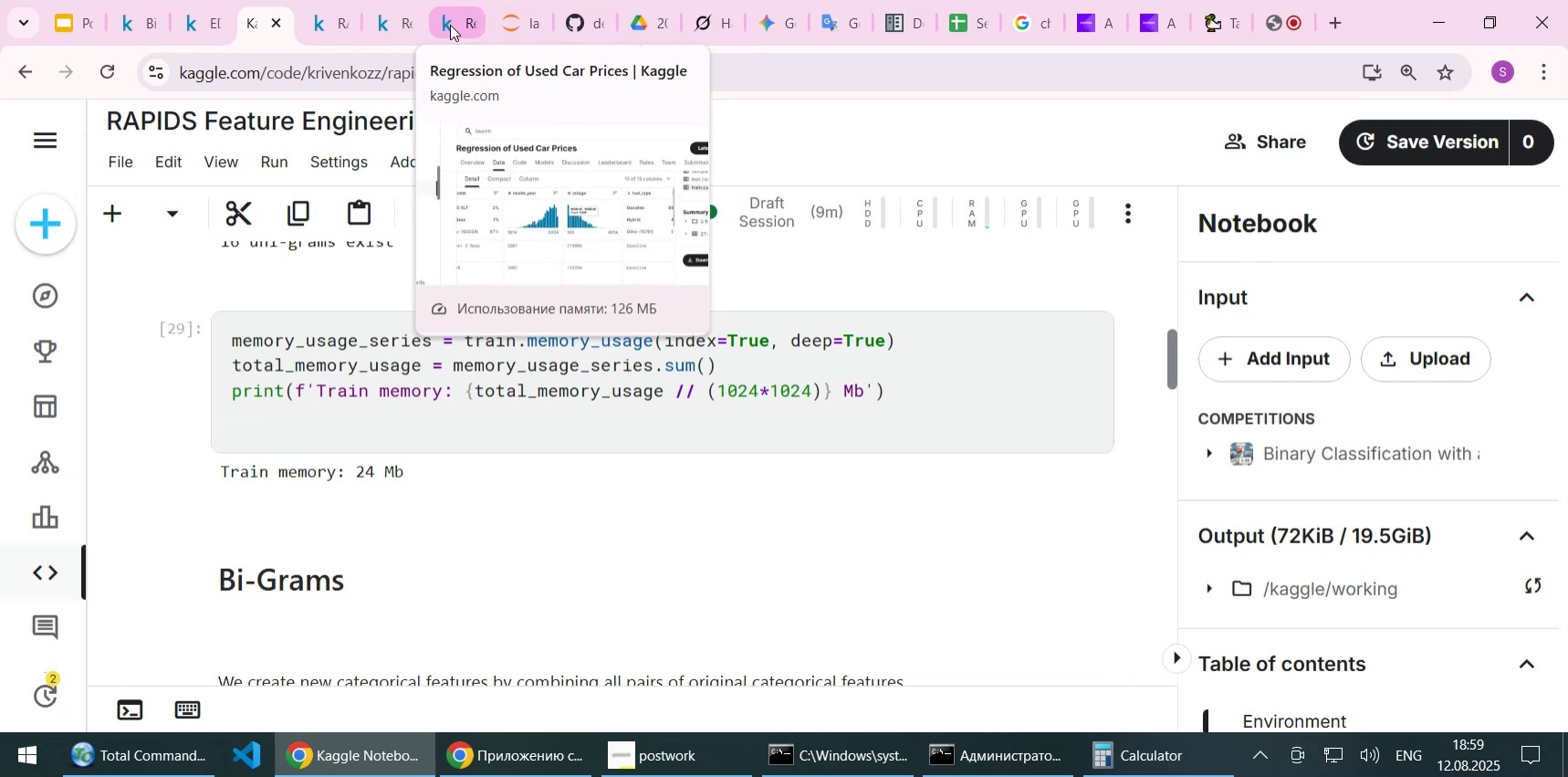 
wait(6.54)
 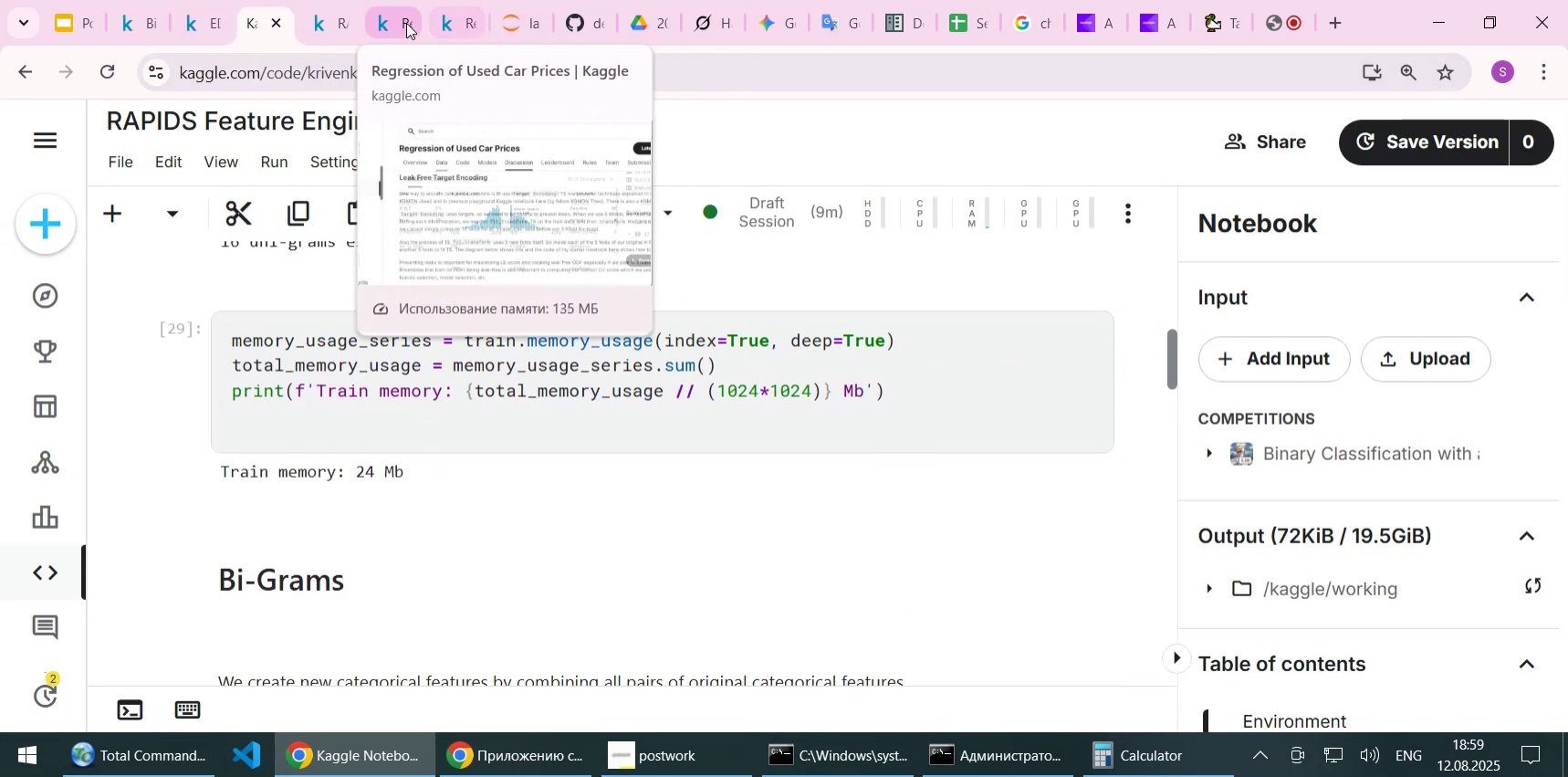 
left_click([143, 17])
 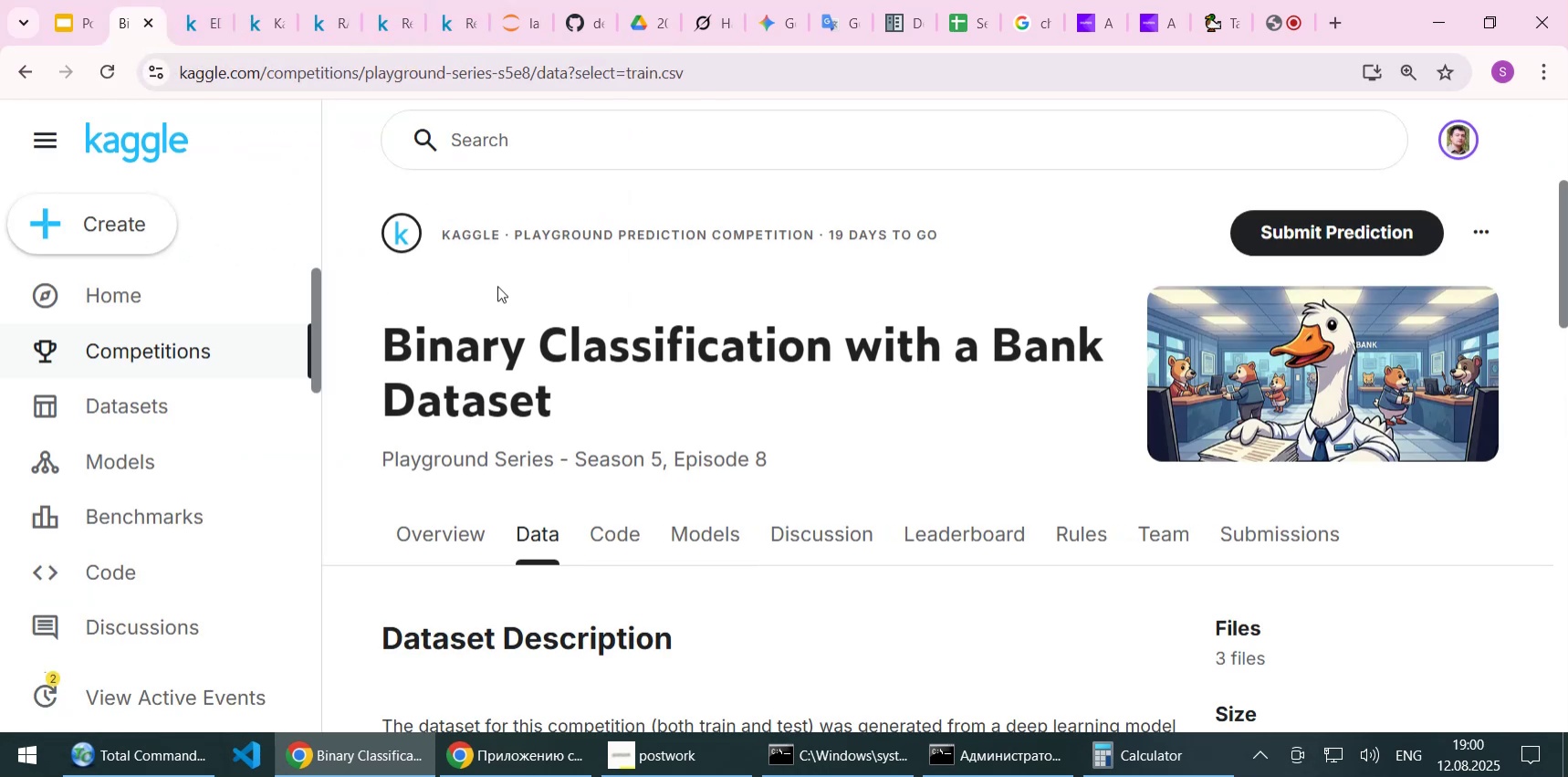 
wait(6.57)
 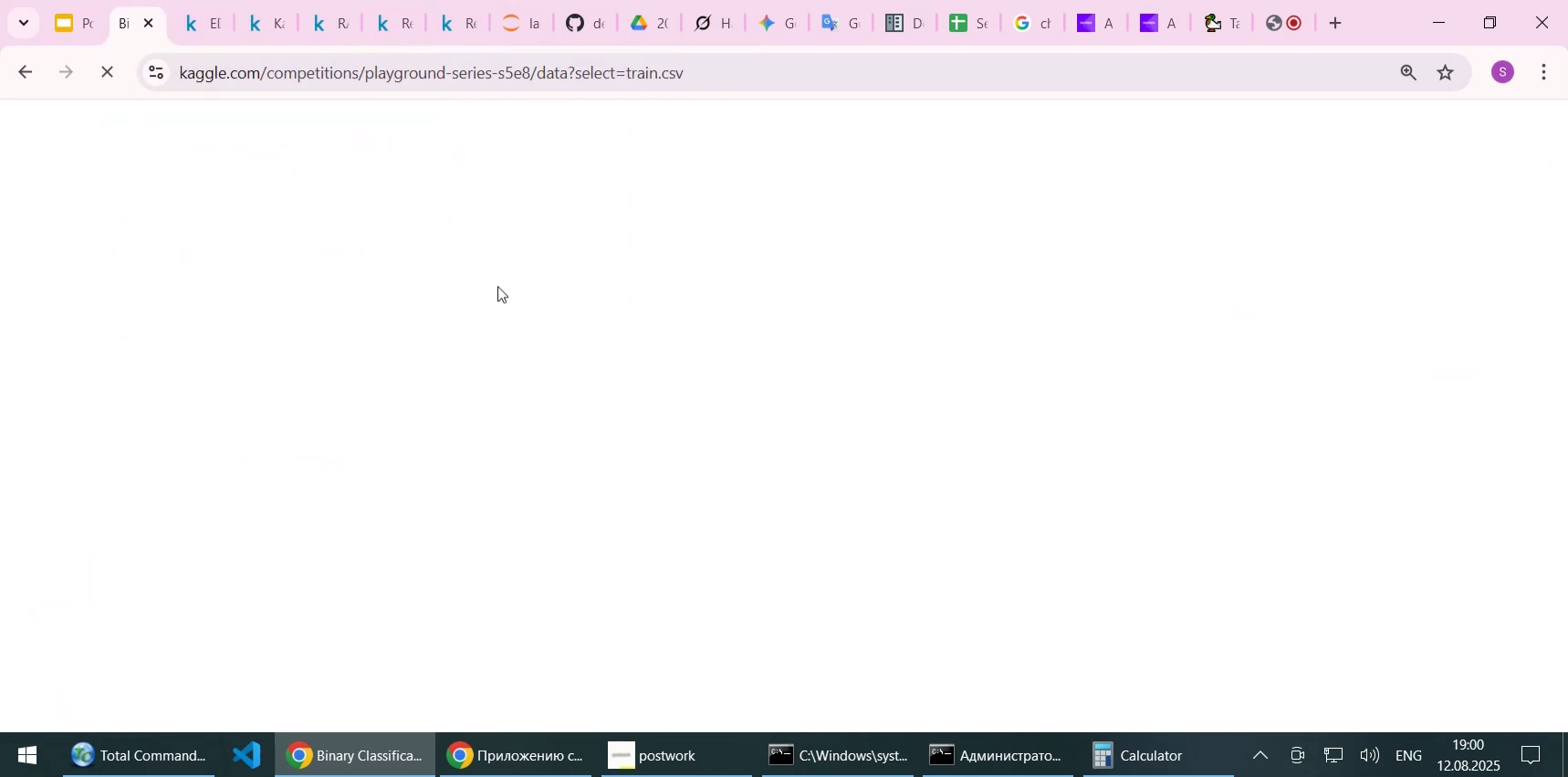 
scroll: coordinate [653, 402], scroll_direction: down, amount: 8.0
 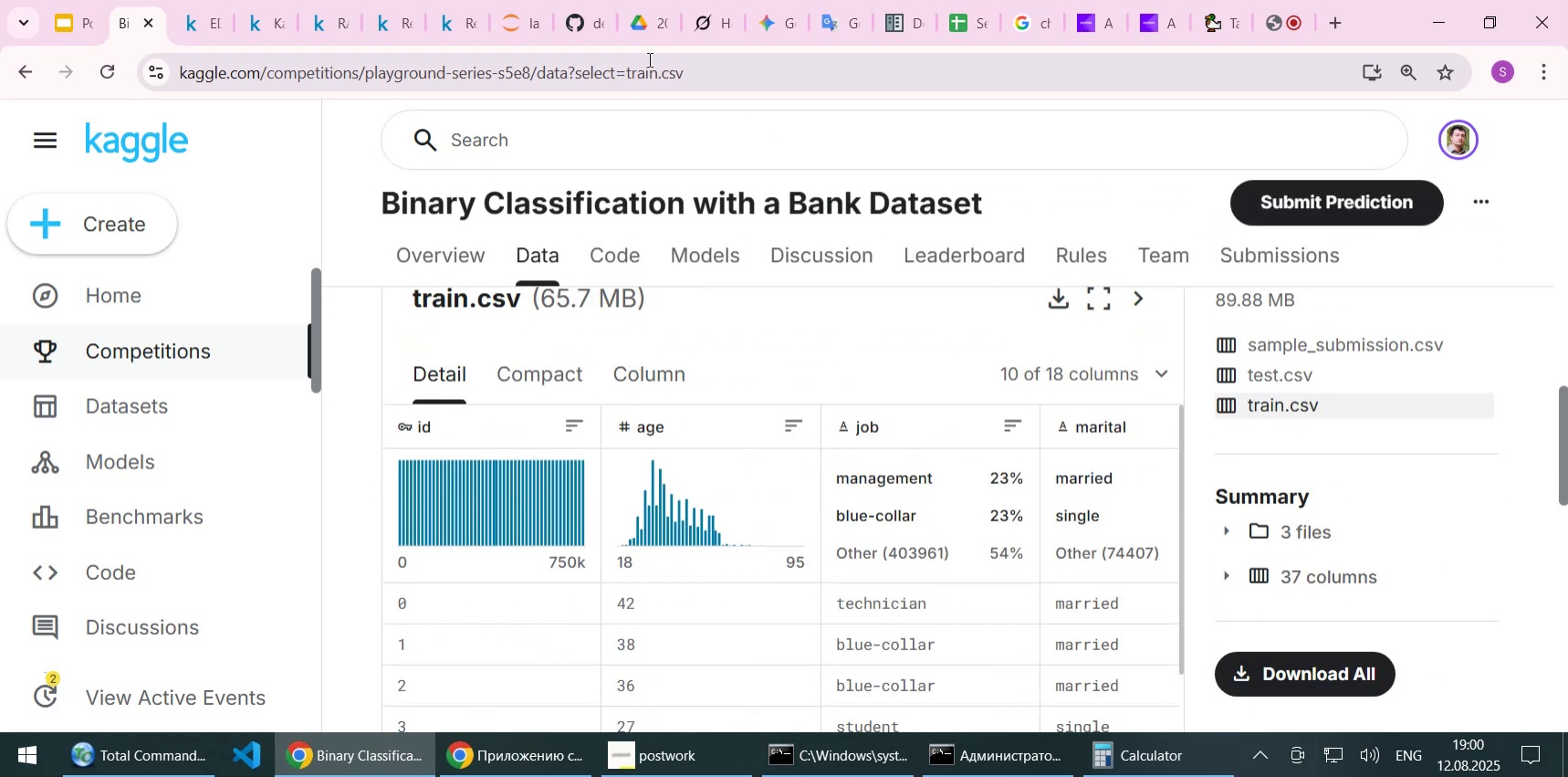 
left_click([522, 26])
 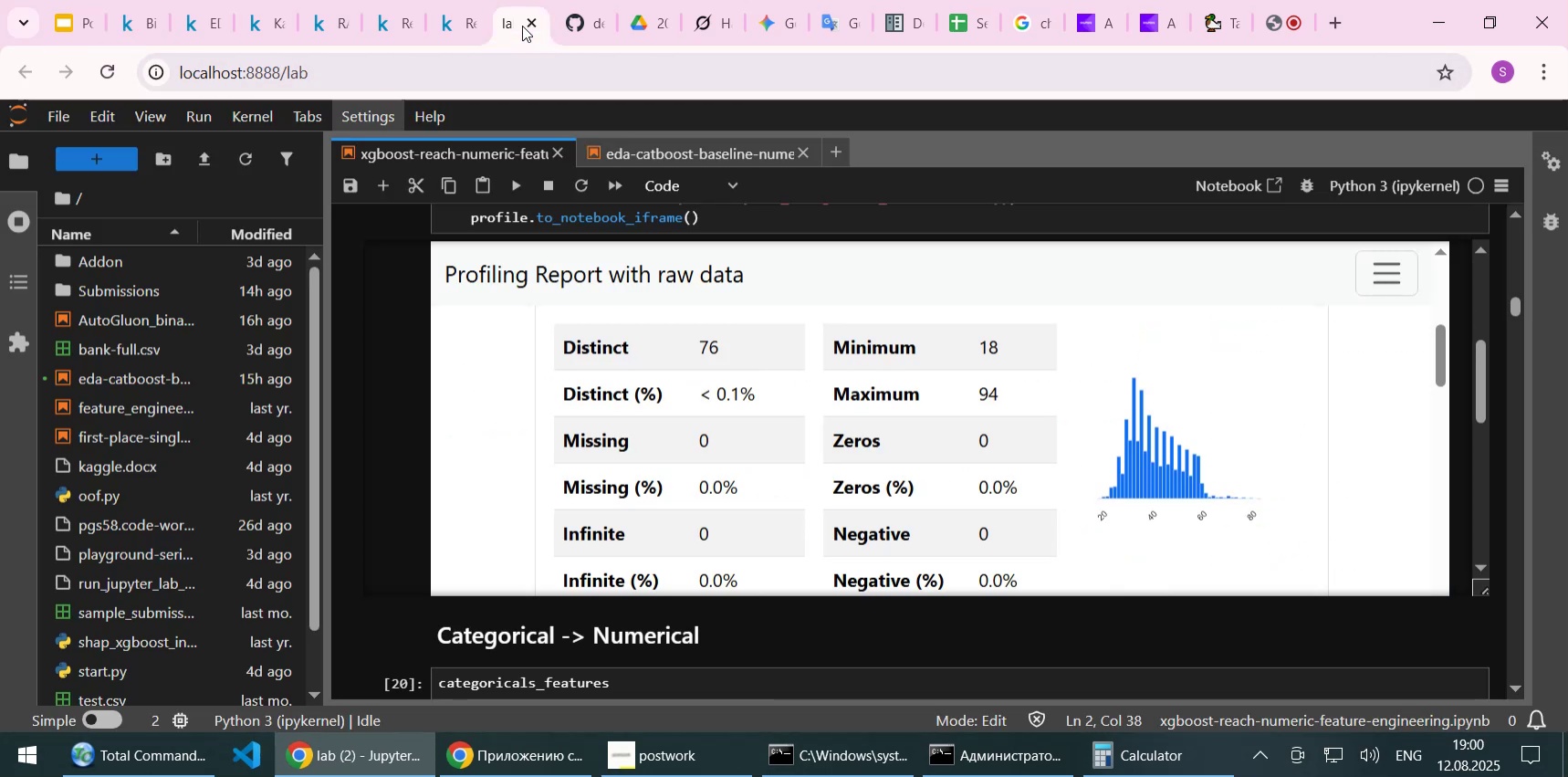 
left_click([141, 27])
 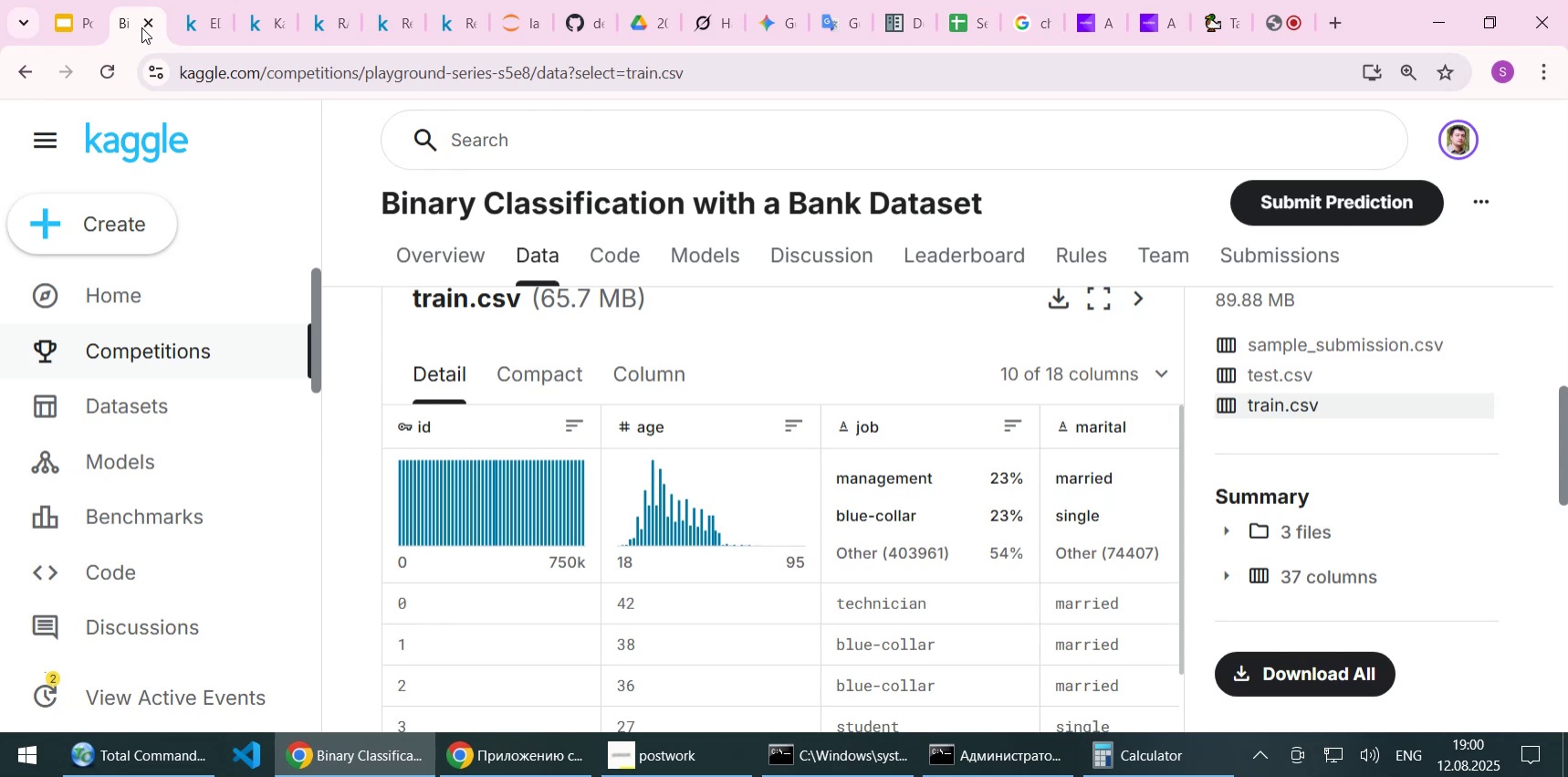 
wait(15.29)
 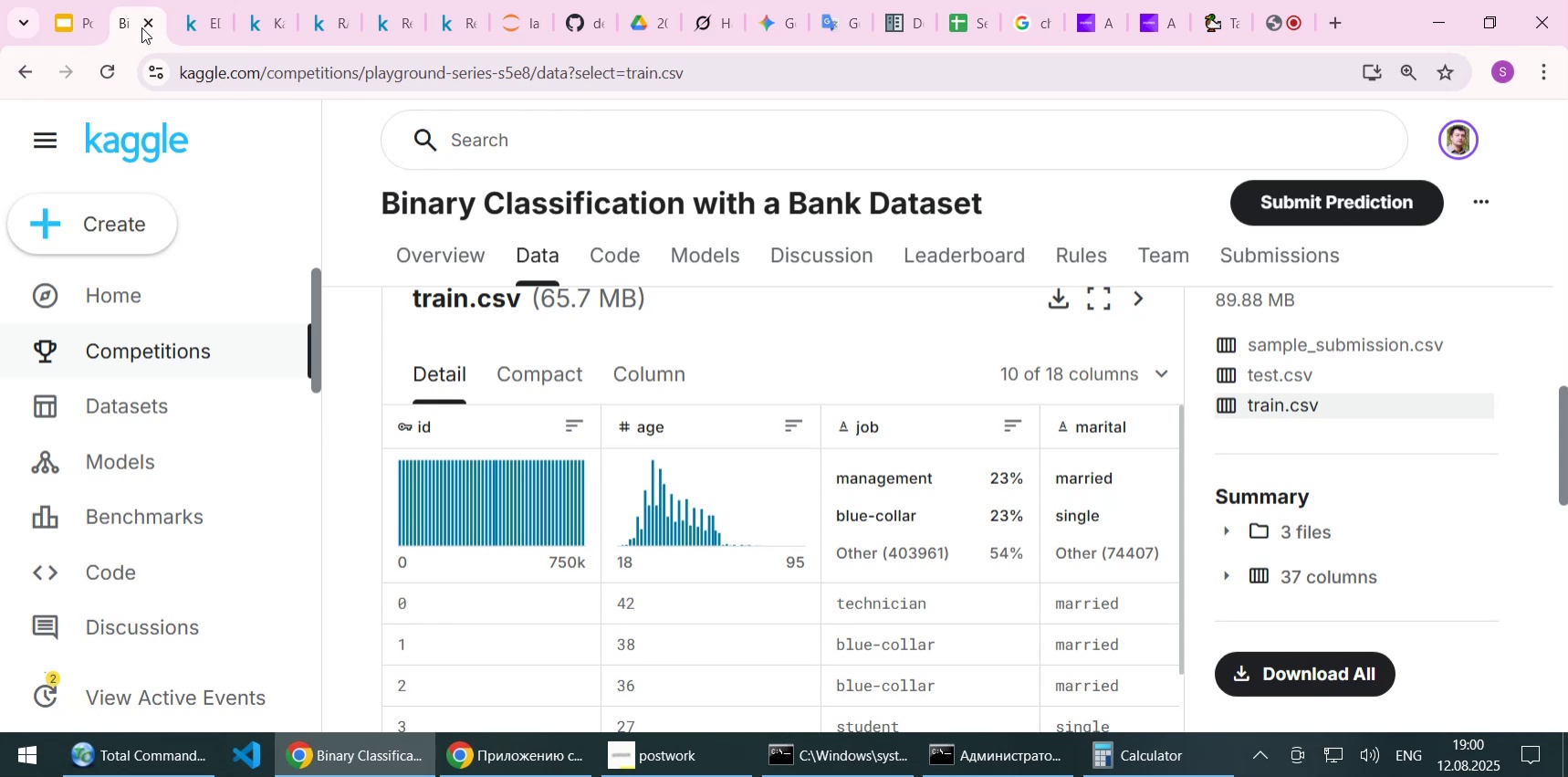 
left_click_drag(start_coordinate=[1089, 606], to_coordinate=[1105, 596])
 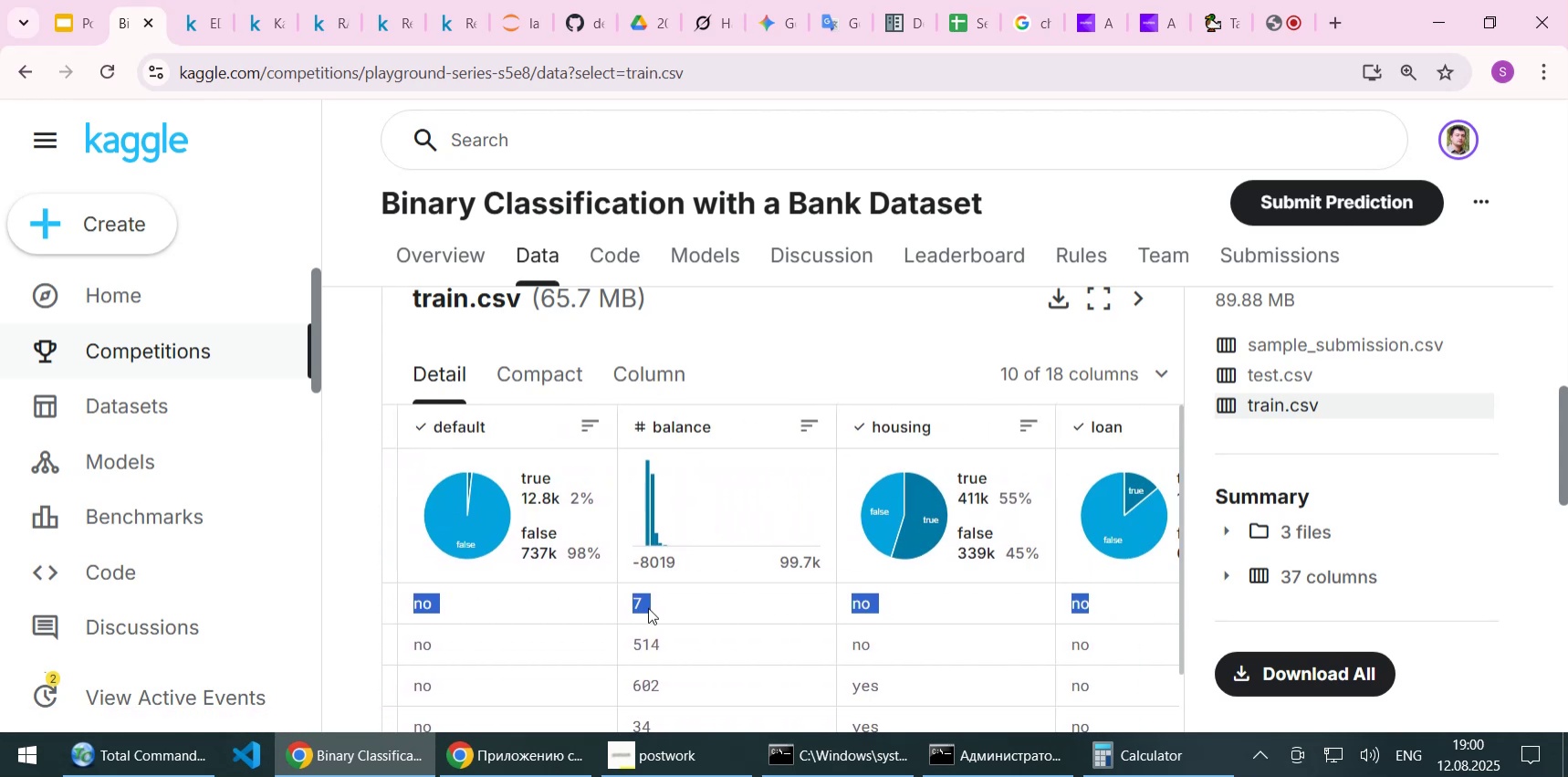 
left_click([632, 606])
 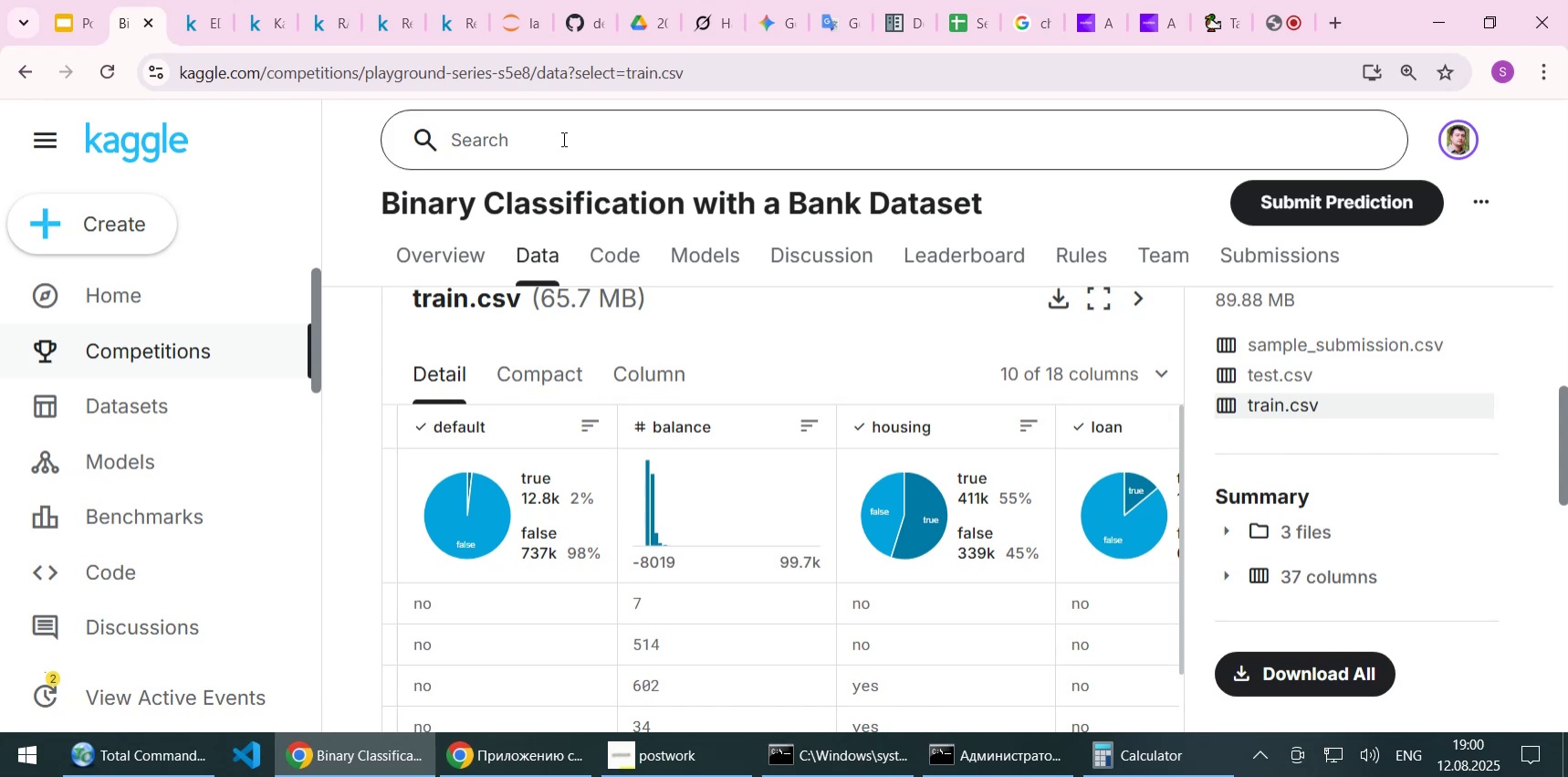 
left_click([517, 30])
 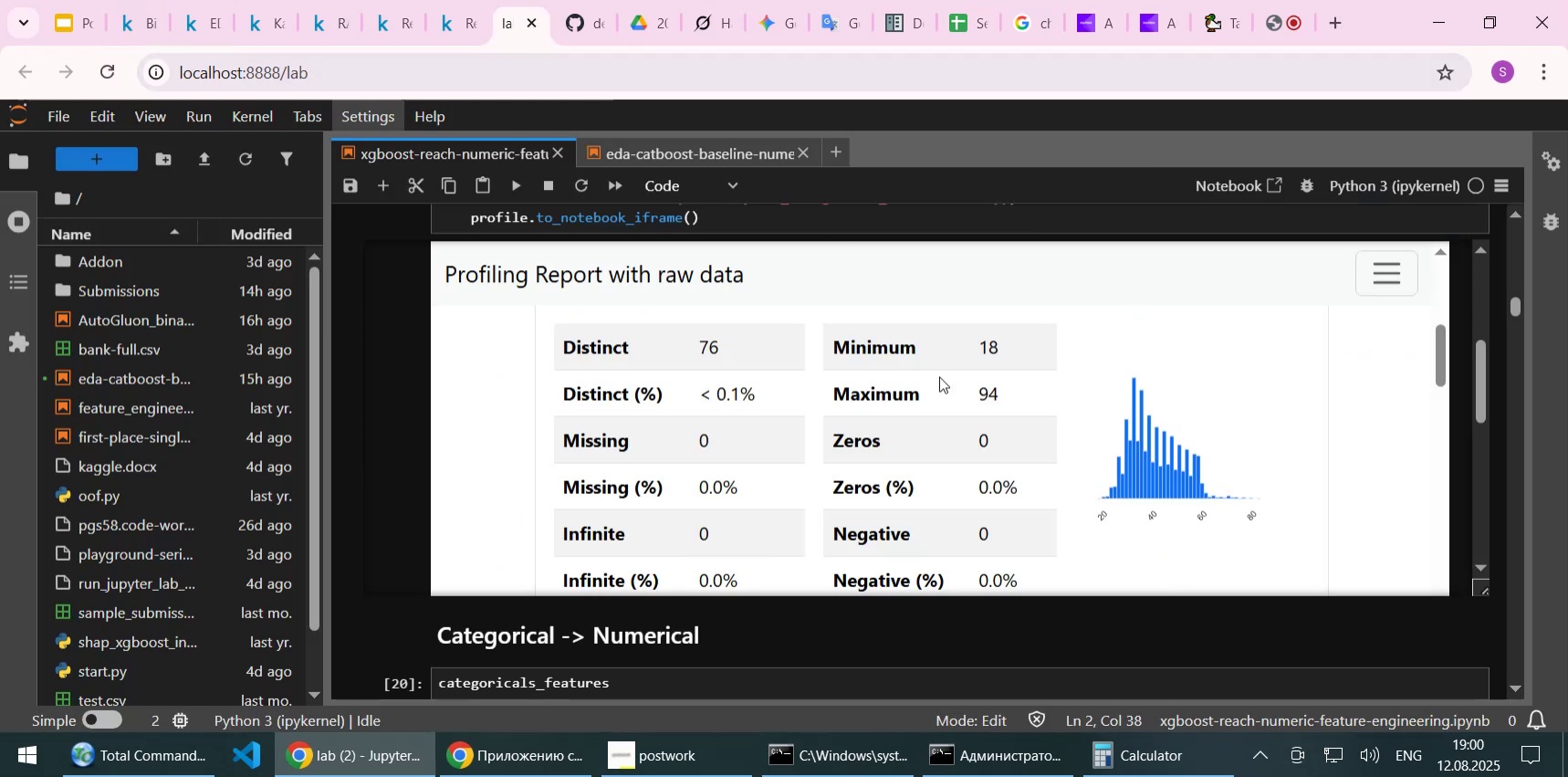 
scroll: coordinate [965, 408], scroll_direction: down, amount: 3.0
 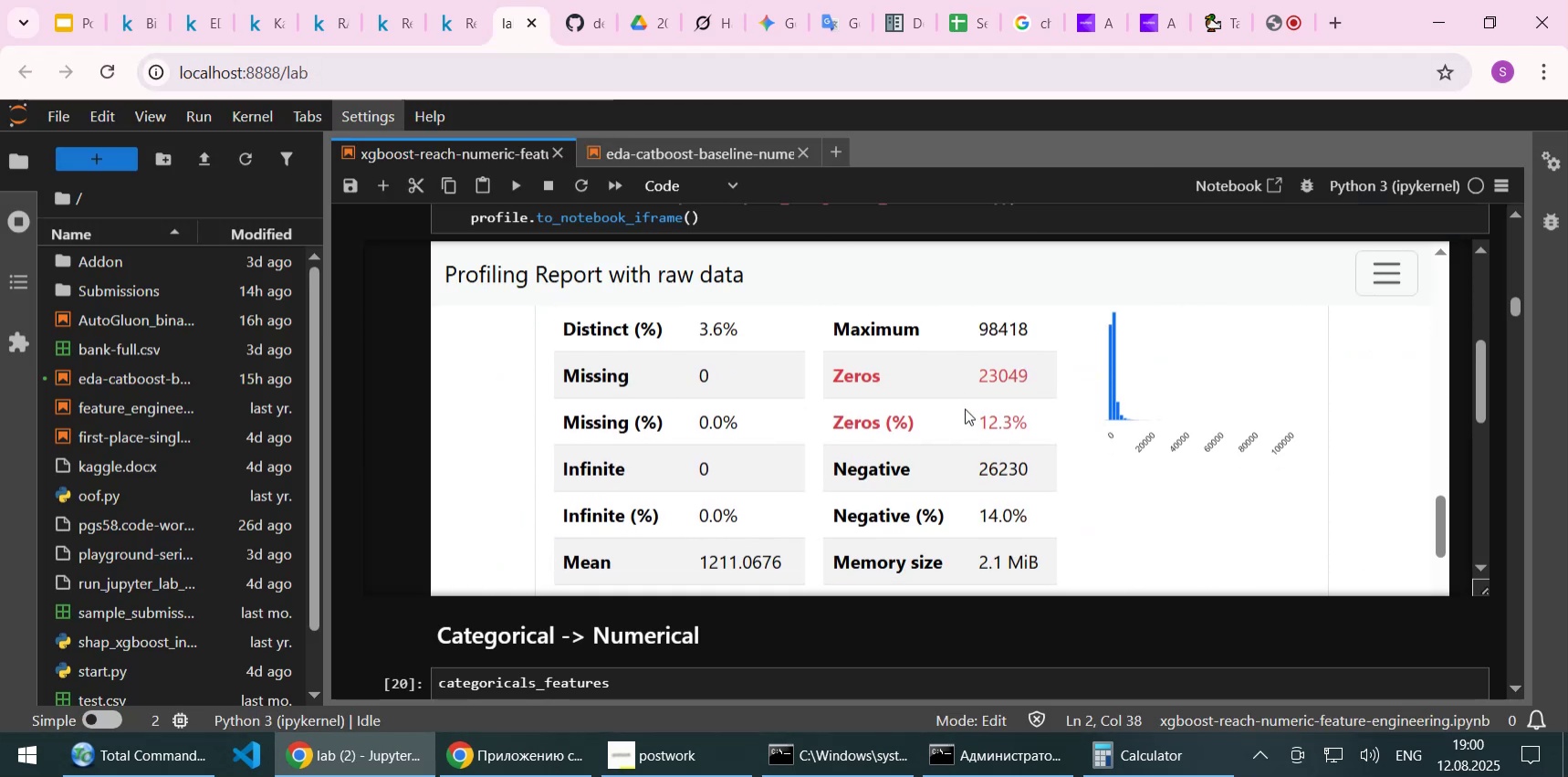 
scroll: coordinate [965, 408], scroll_direction: none, amount: 0.0
 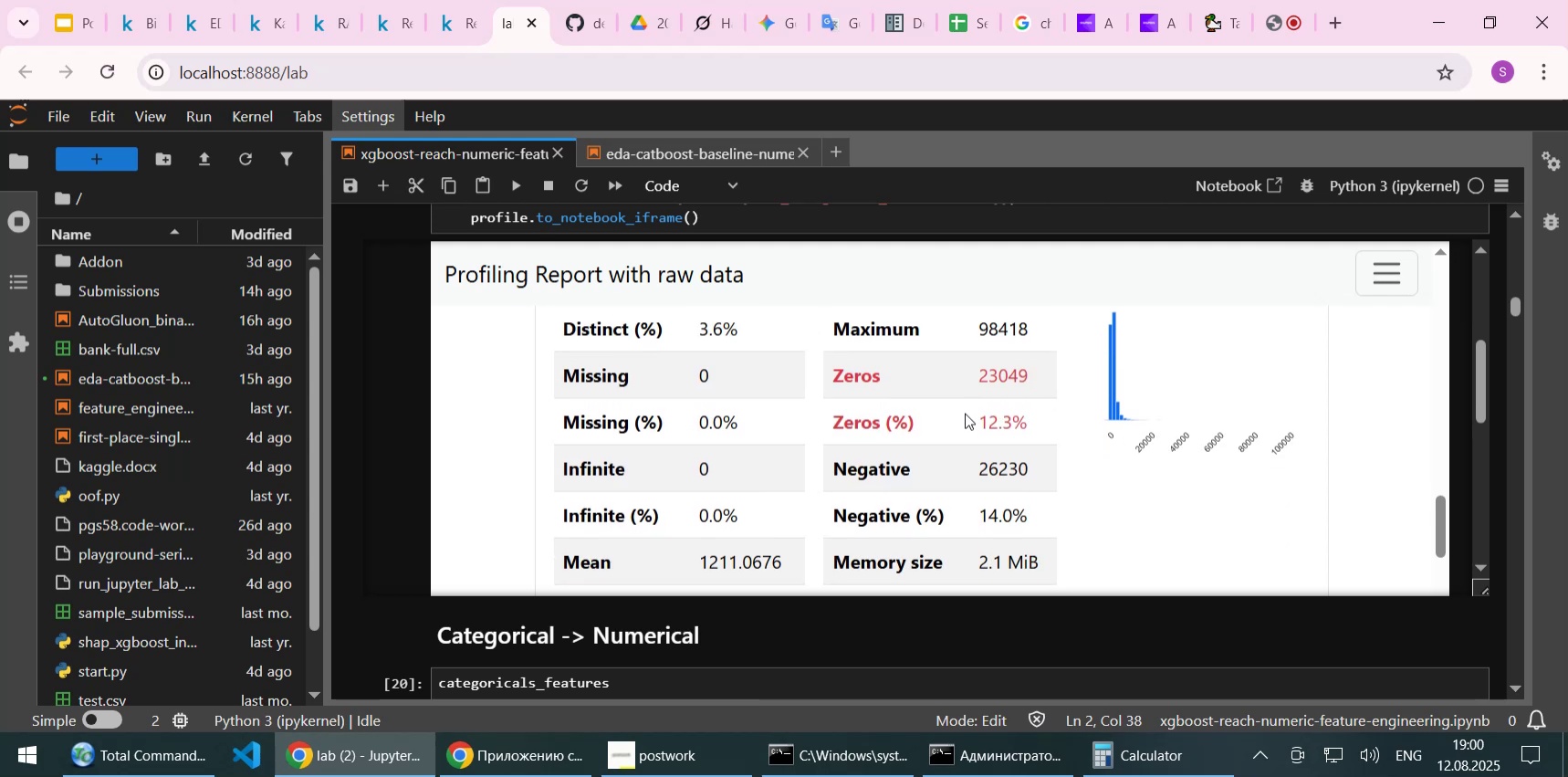 
scroll: coordinate [965, 417], scroll_direction: down, amount: 2.0
 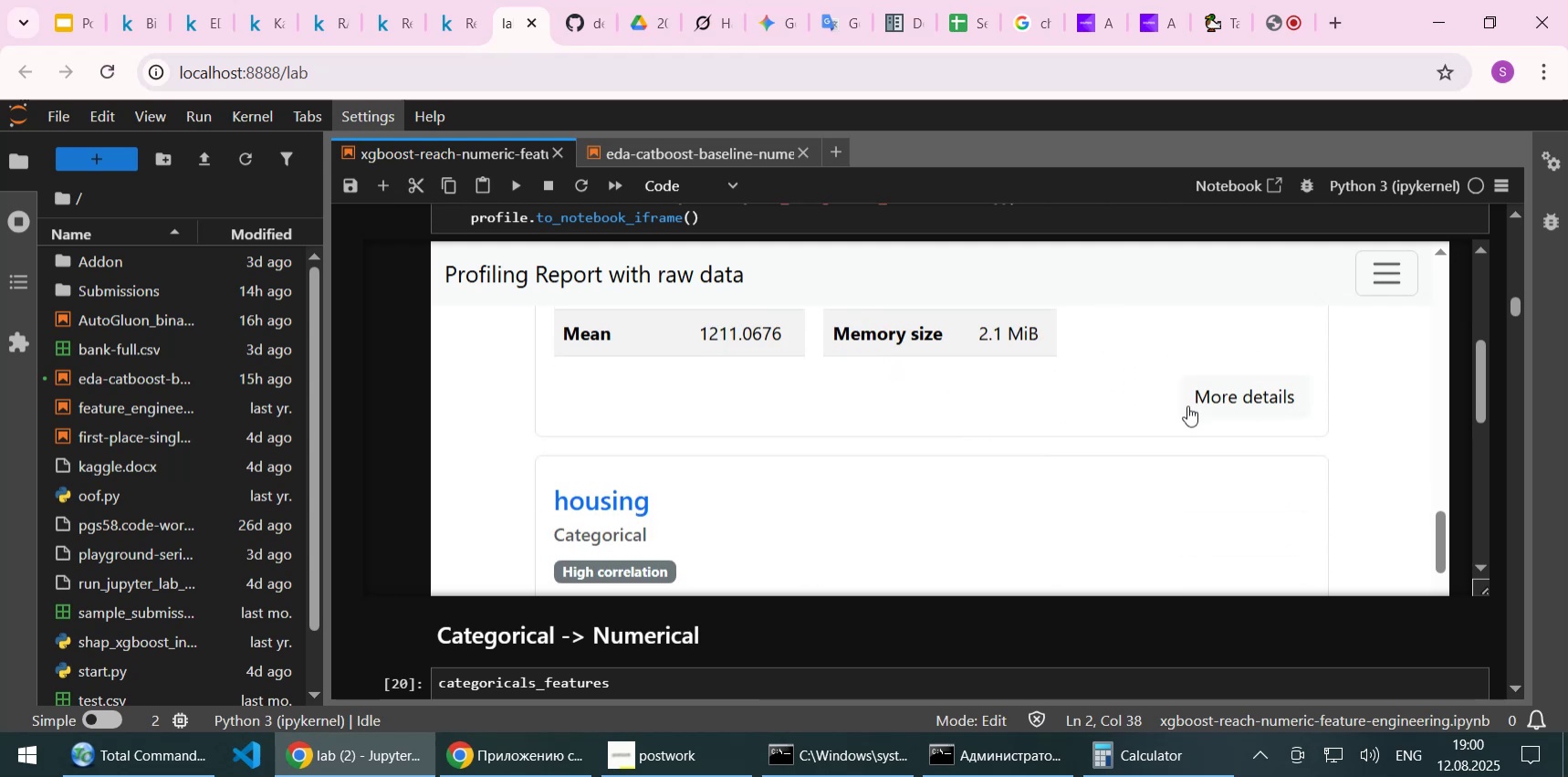 
left_click([1204, 402])
 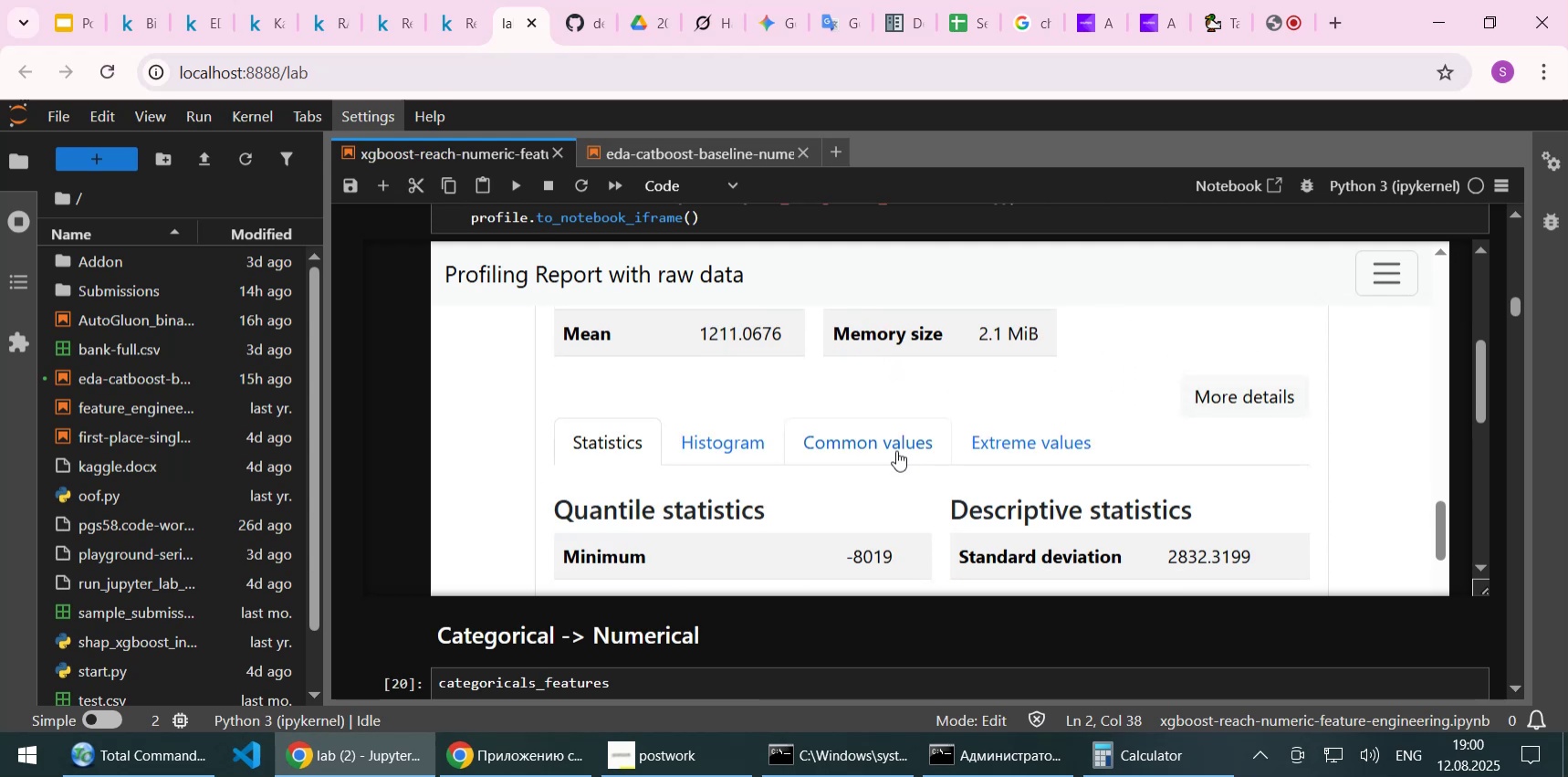 
scroll: coordinate [894, 447], scroll_direction: down, amount: 1.0
 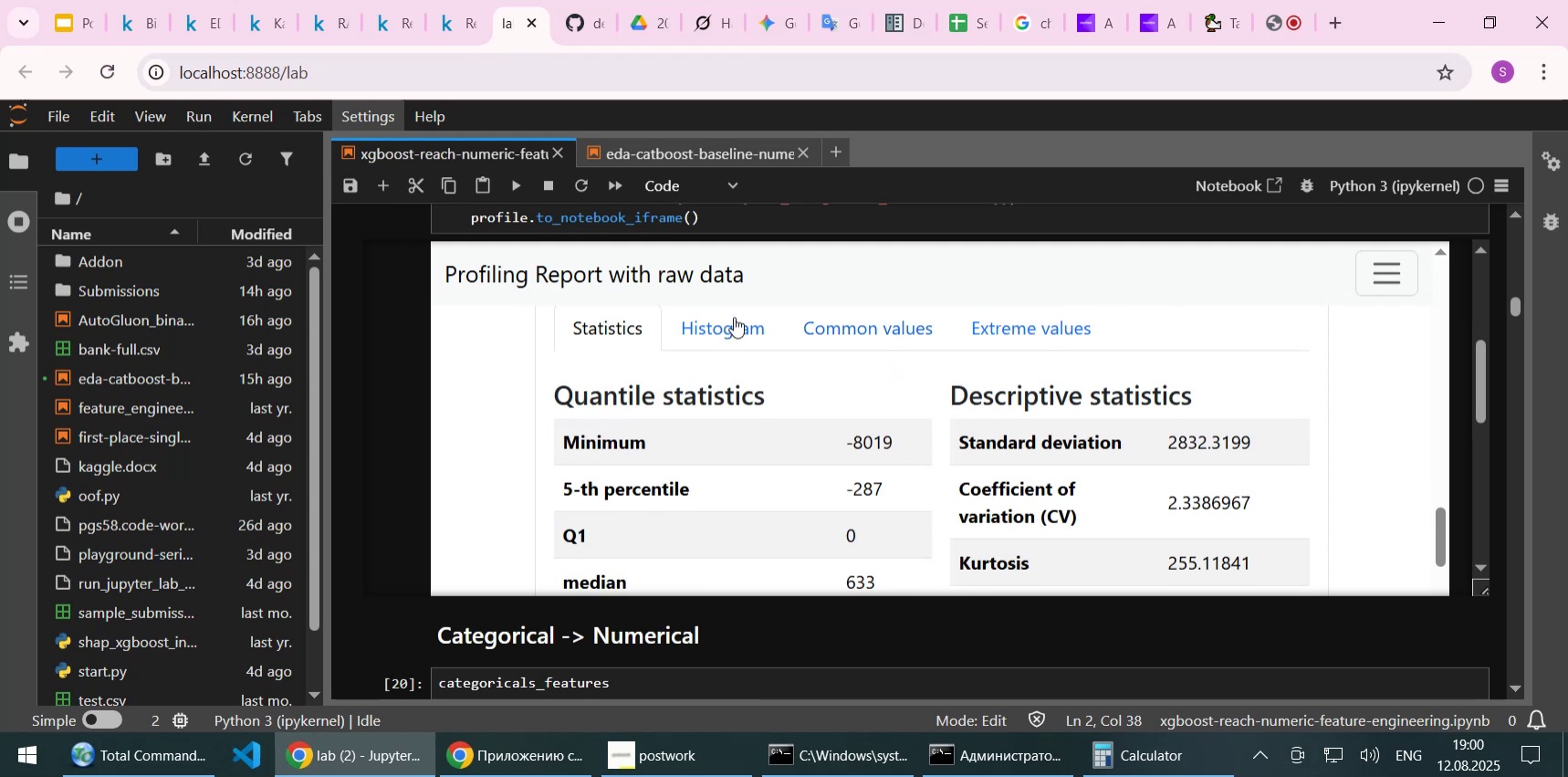 
left_click([734, 313])
 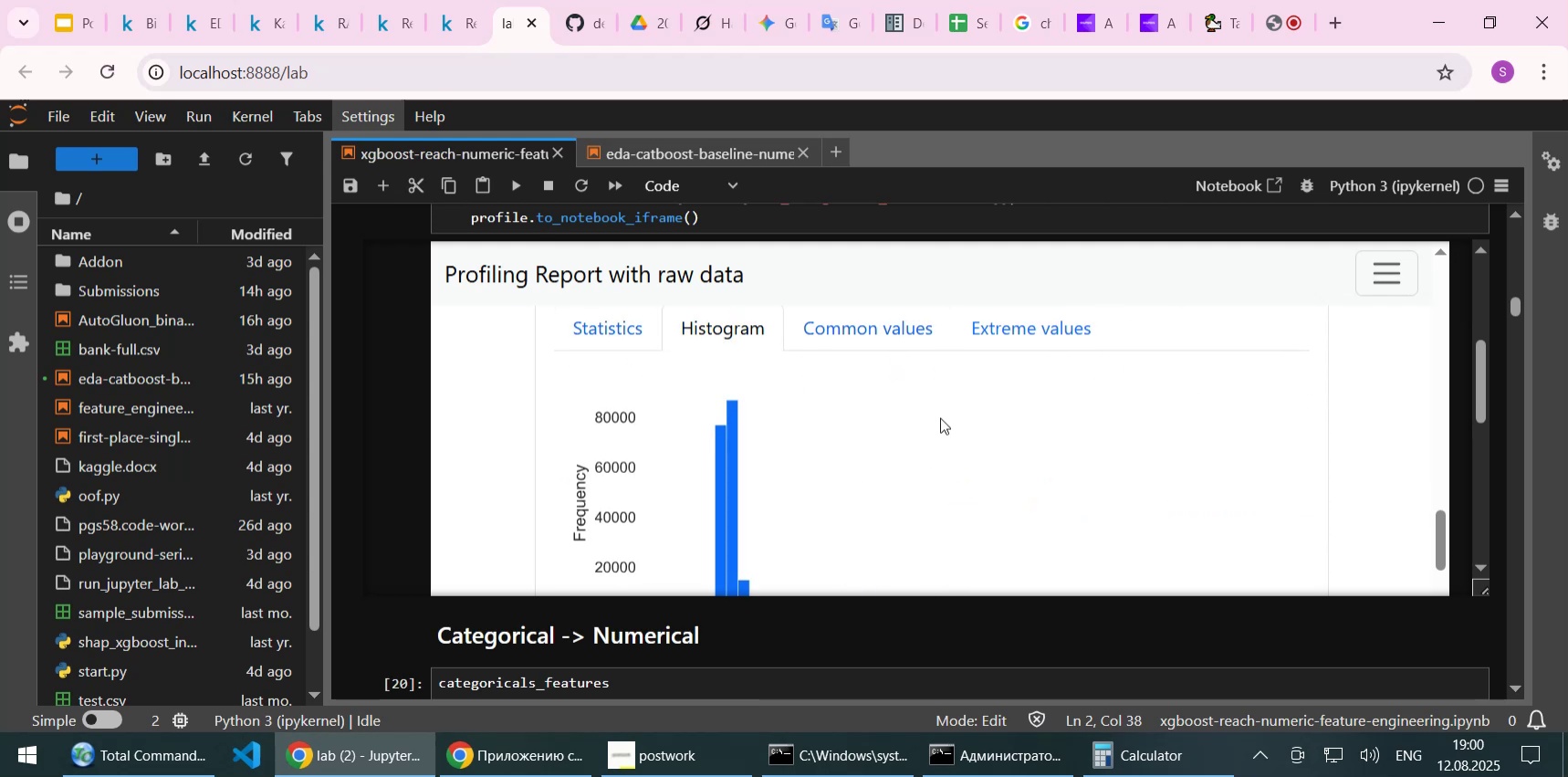 
scroll: coordinate [947, 424], scroll_direction: down, amount: 1.0
 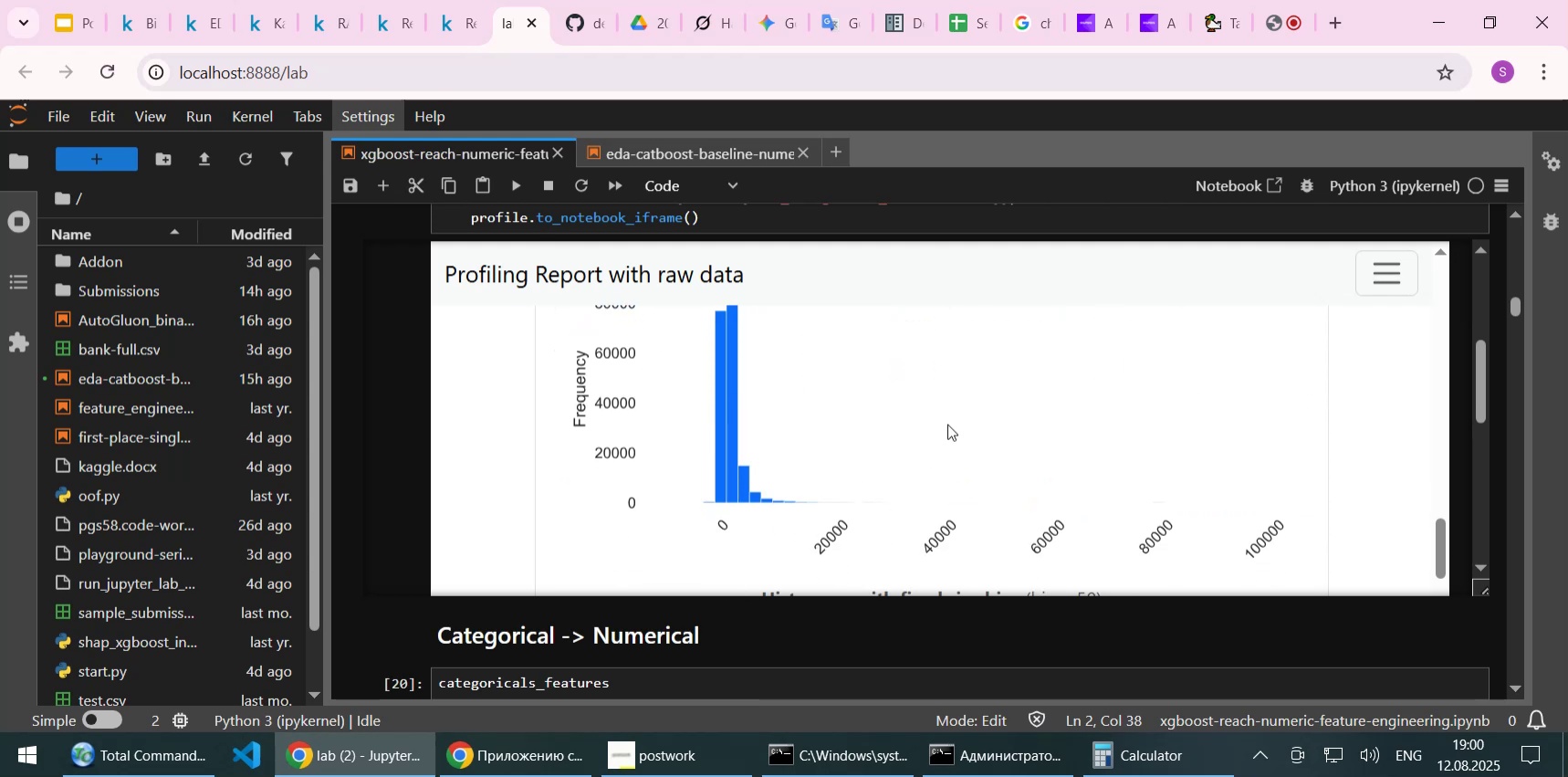 
scroll: coordinate [947, 424], scroll_direction: up, amount: 1.0
 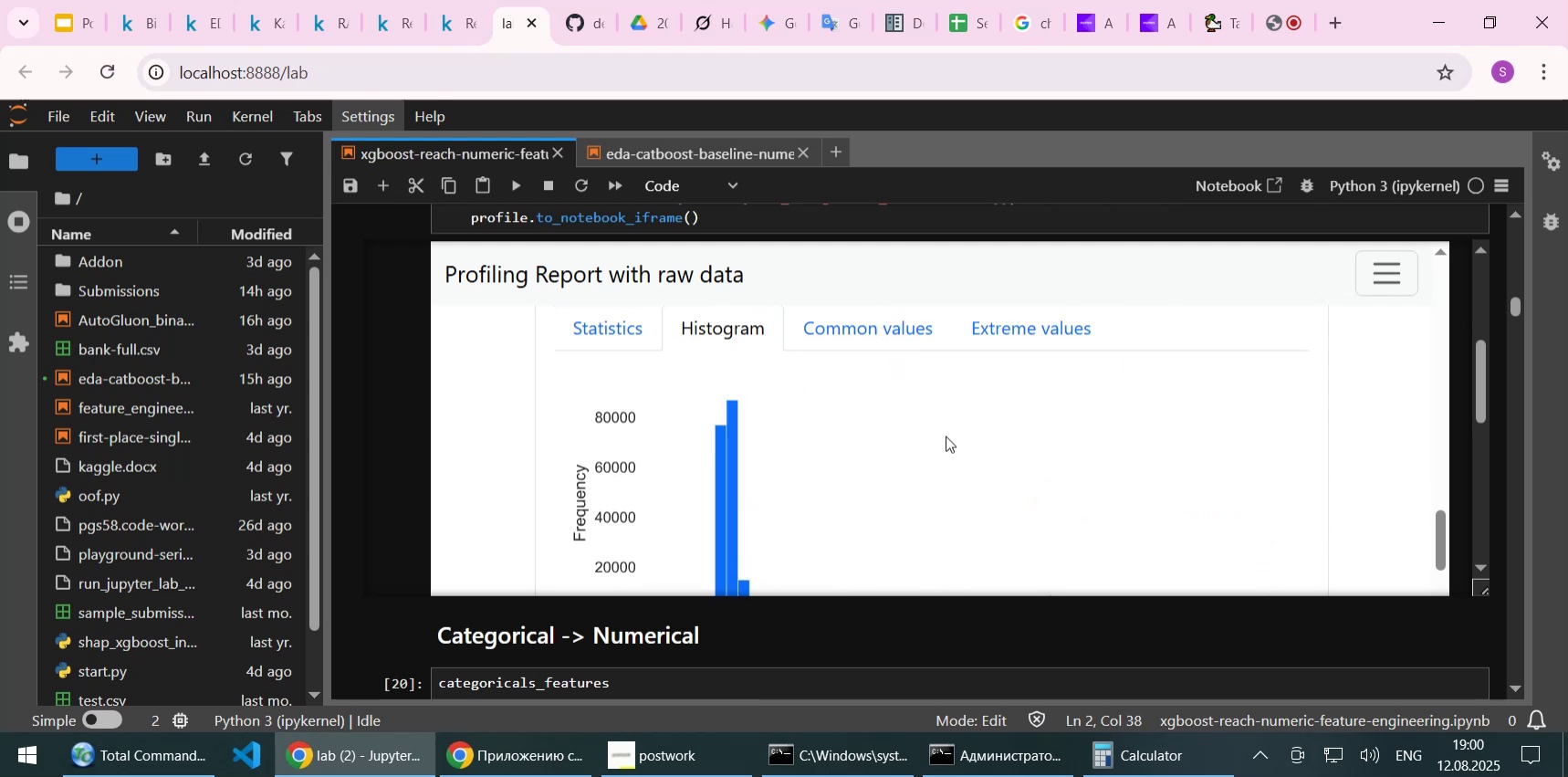 
scroll: coordinate [946, 436], scroll_direction: down, amount: 1.0
 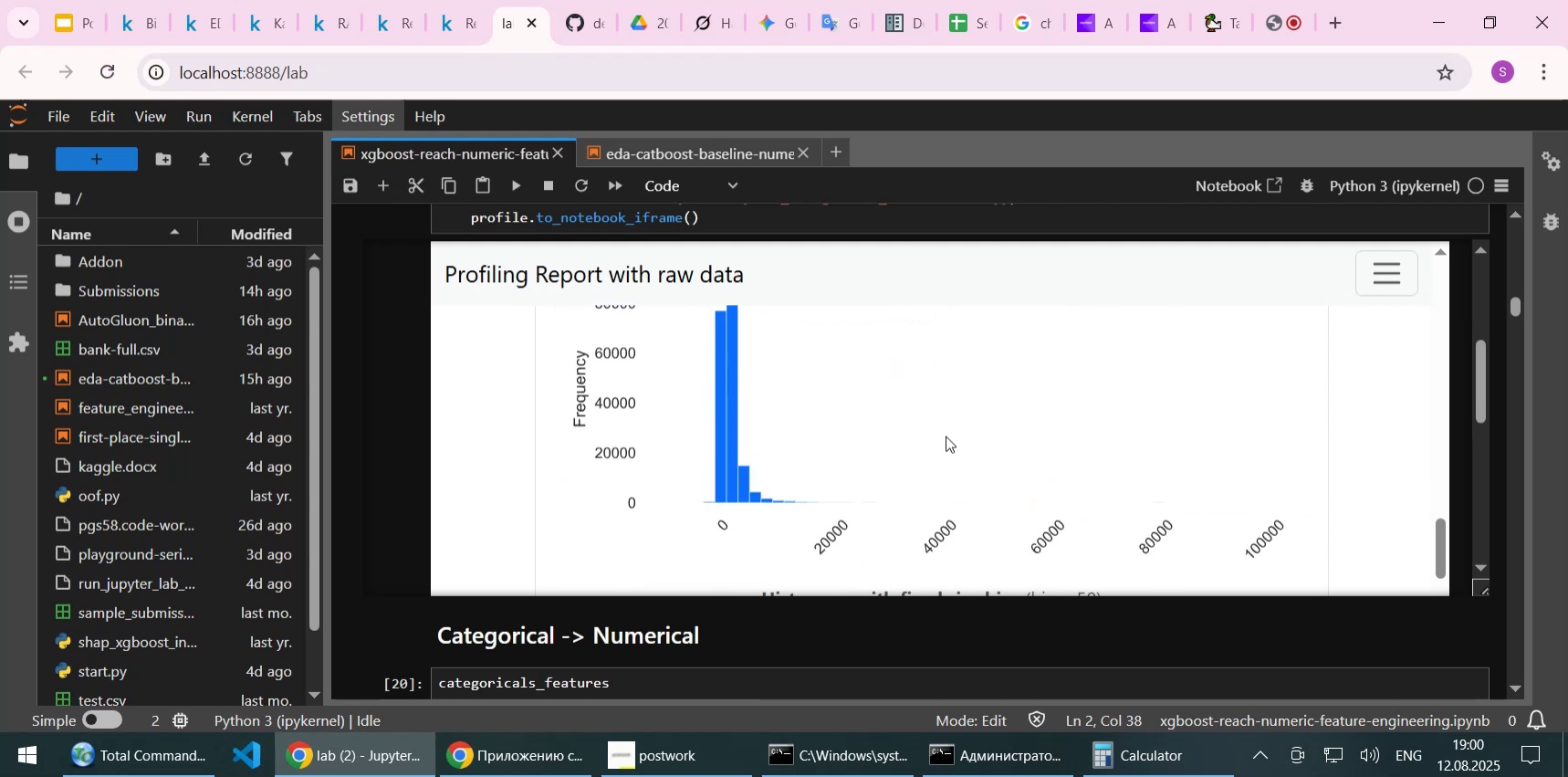 
scroll: coordinate [946, 436], scroll_direction: up, amount: 1.0
 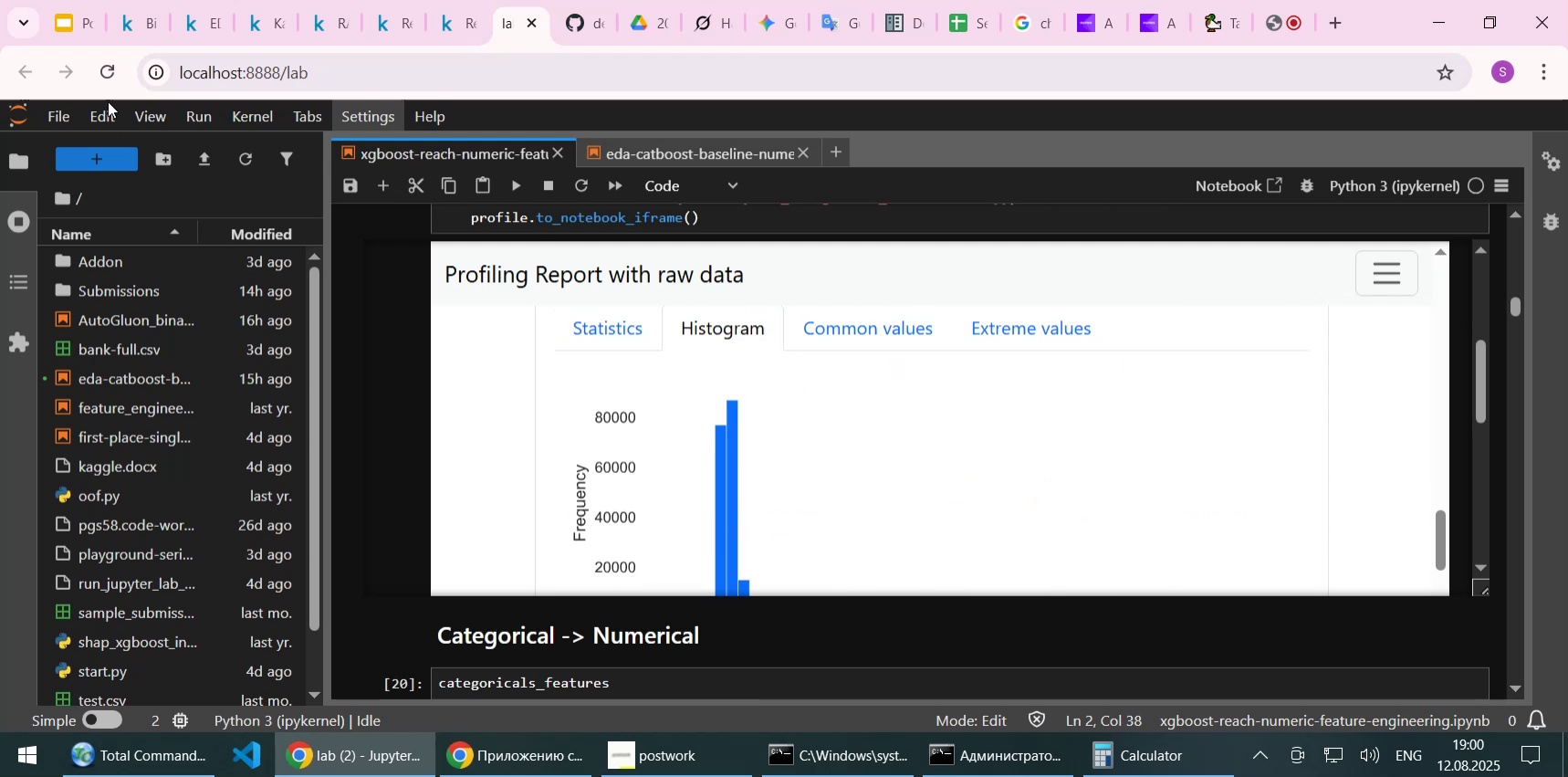 
left_click([135, 14])
 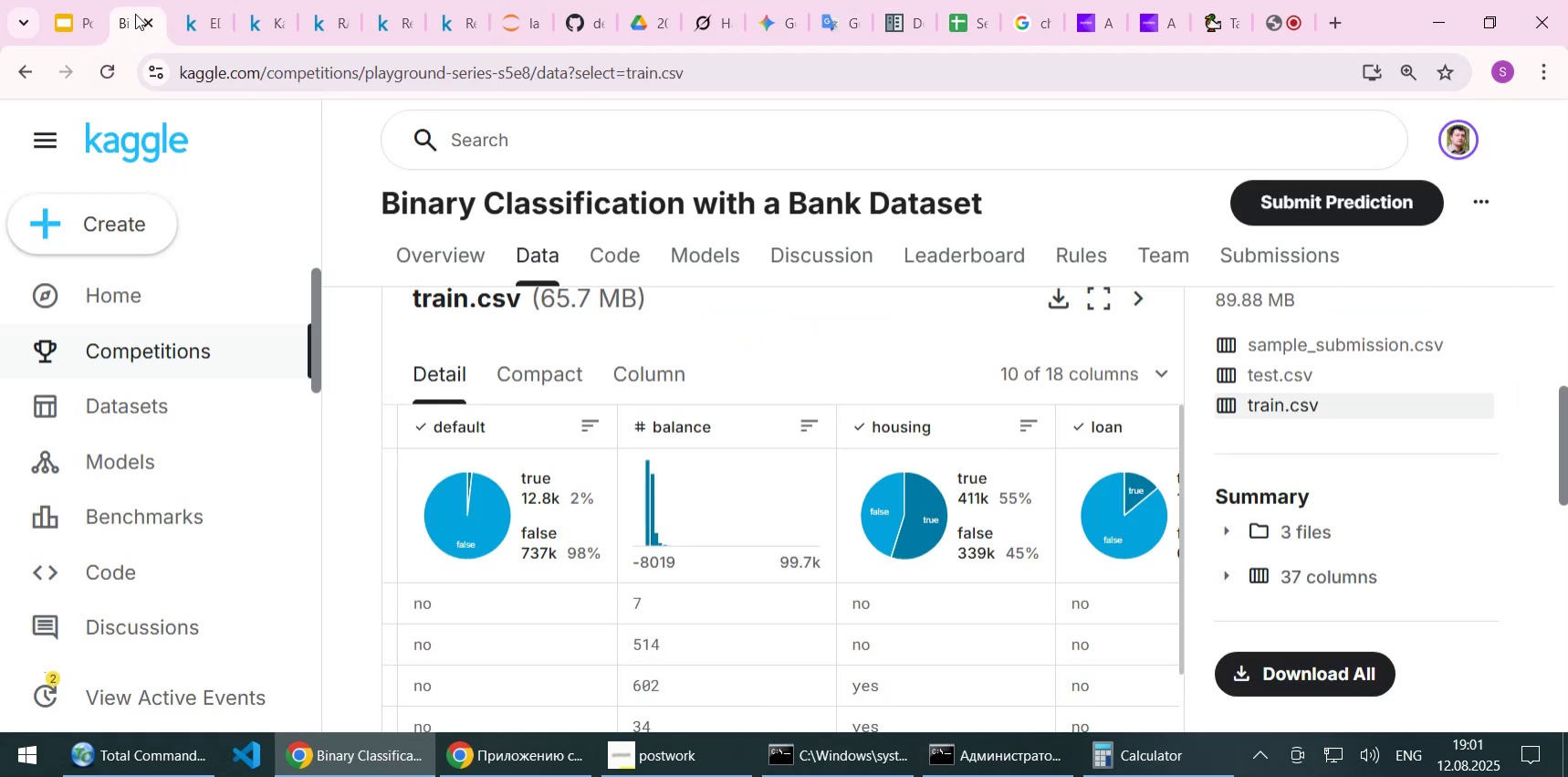 
wait(9.21)
 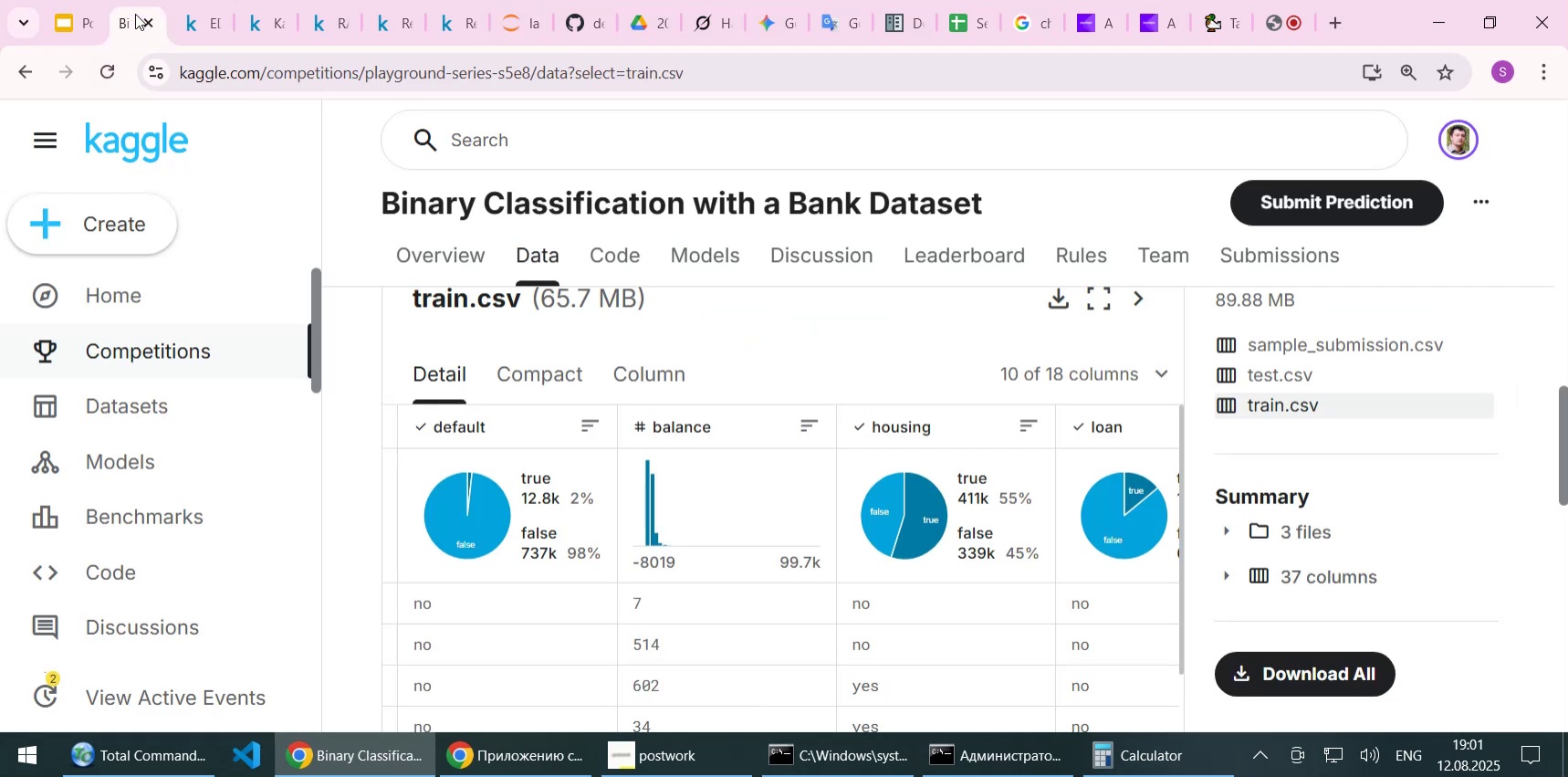 
left_click([663, 510])
 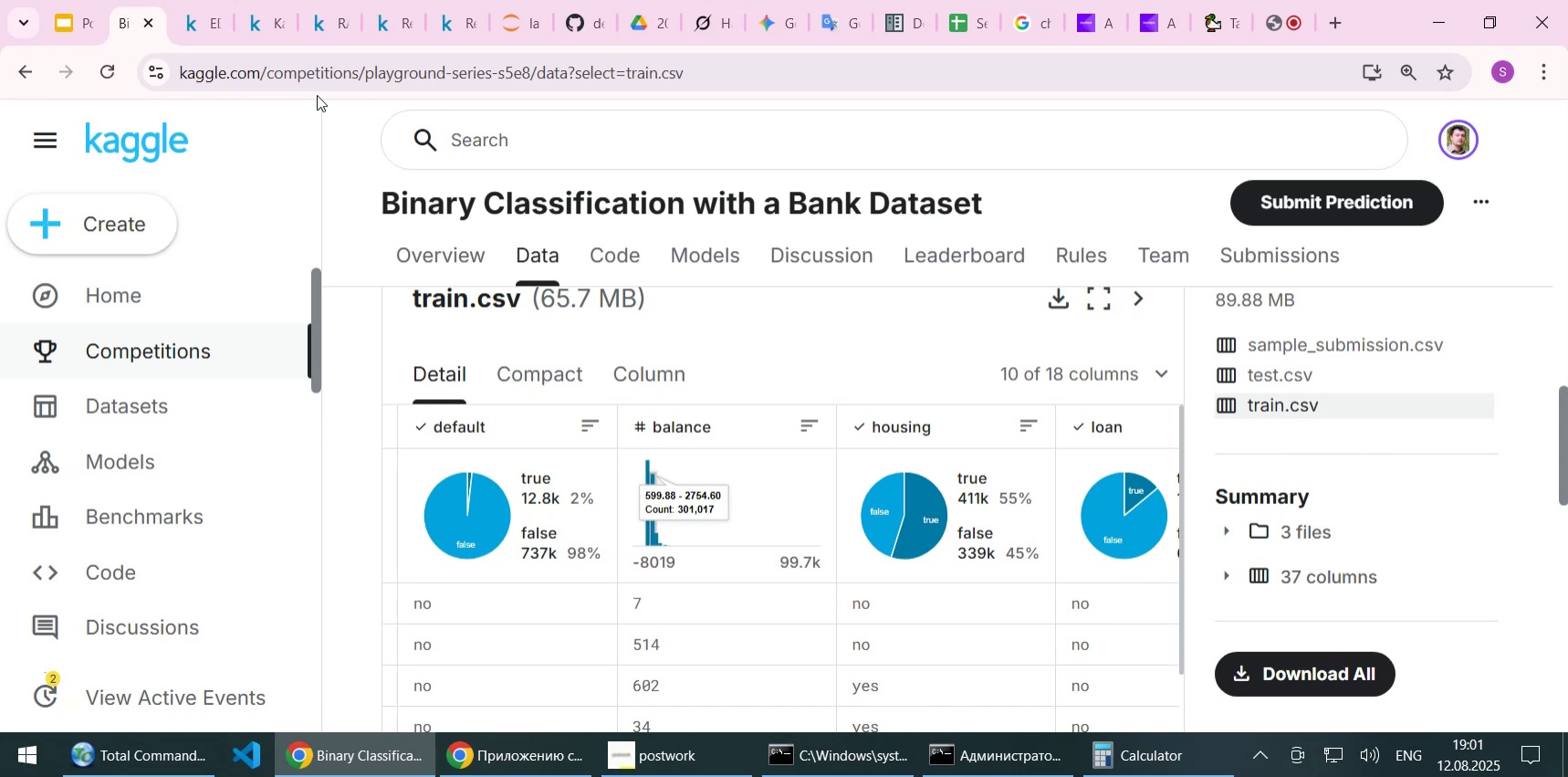 
wait(9.16)
 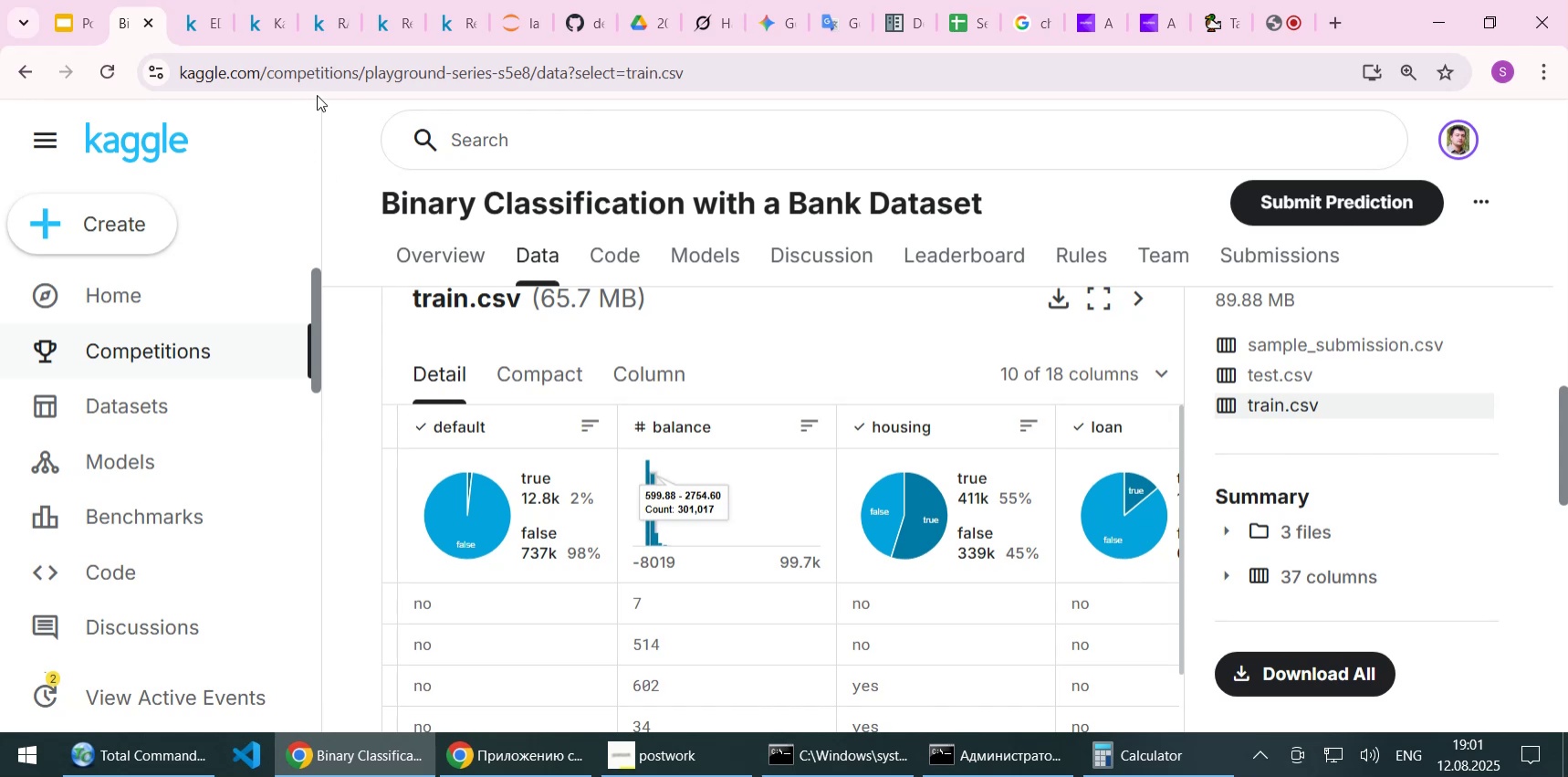 
left_click([502, 22])
 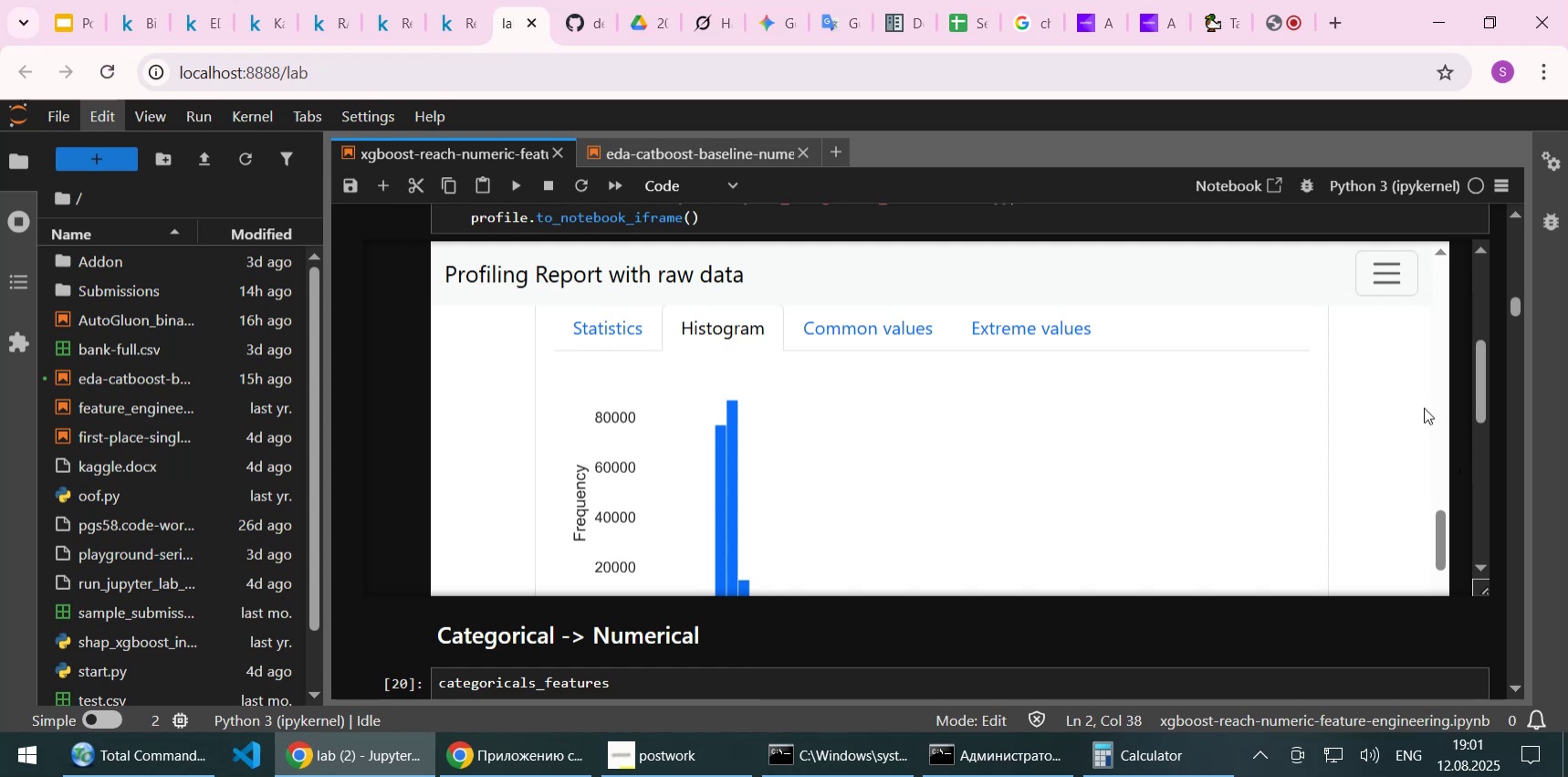 
scroll: coordinate [1420, 424], scroll_direction: up, amount: 23.0
 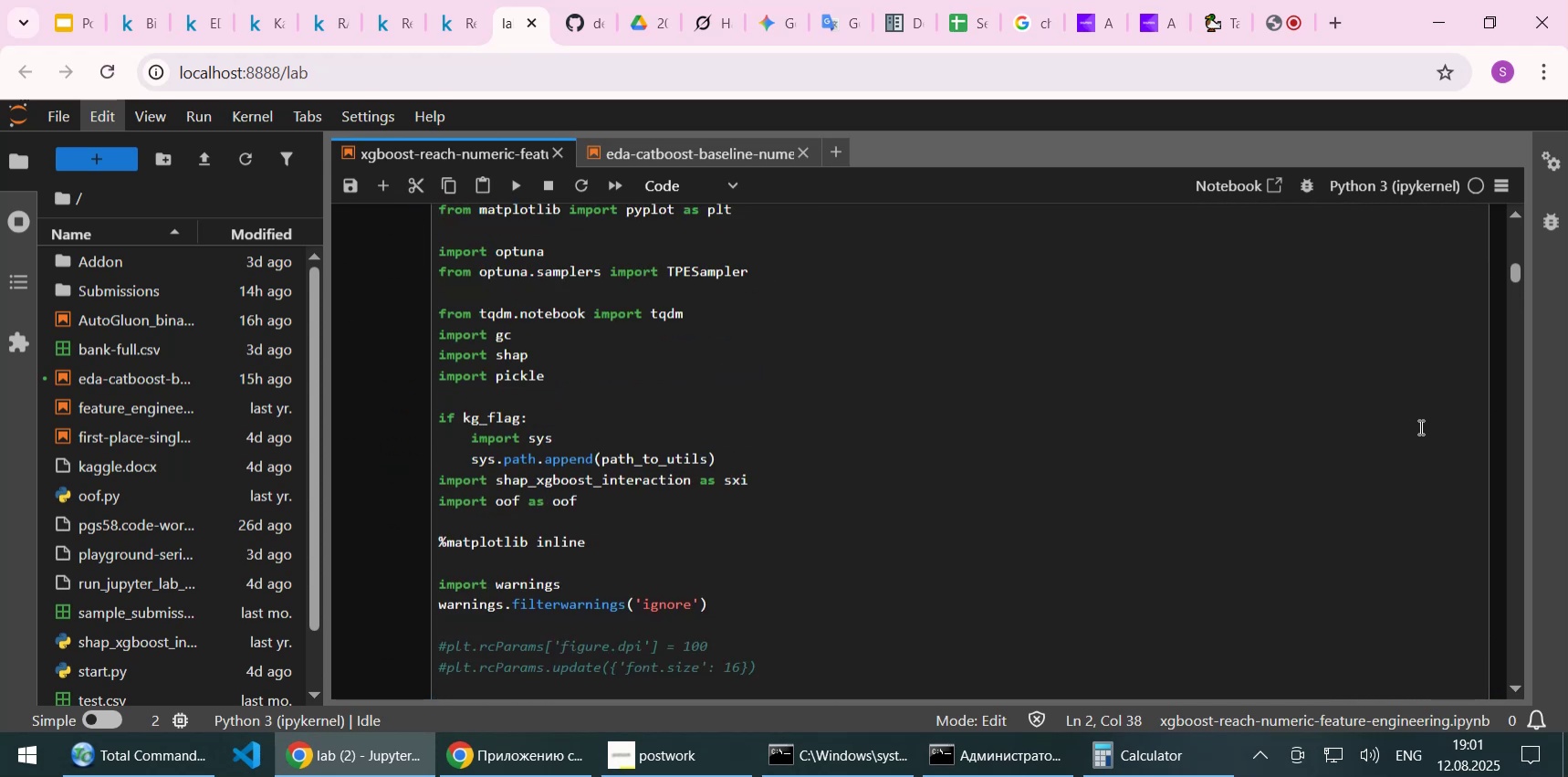 
scroll: coordinate [1416, 432], scroll_direction: down, amount: 7.0
 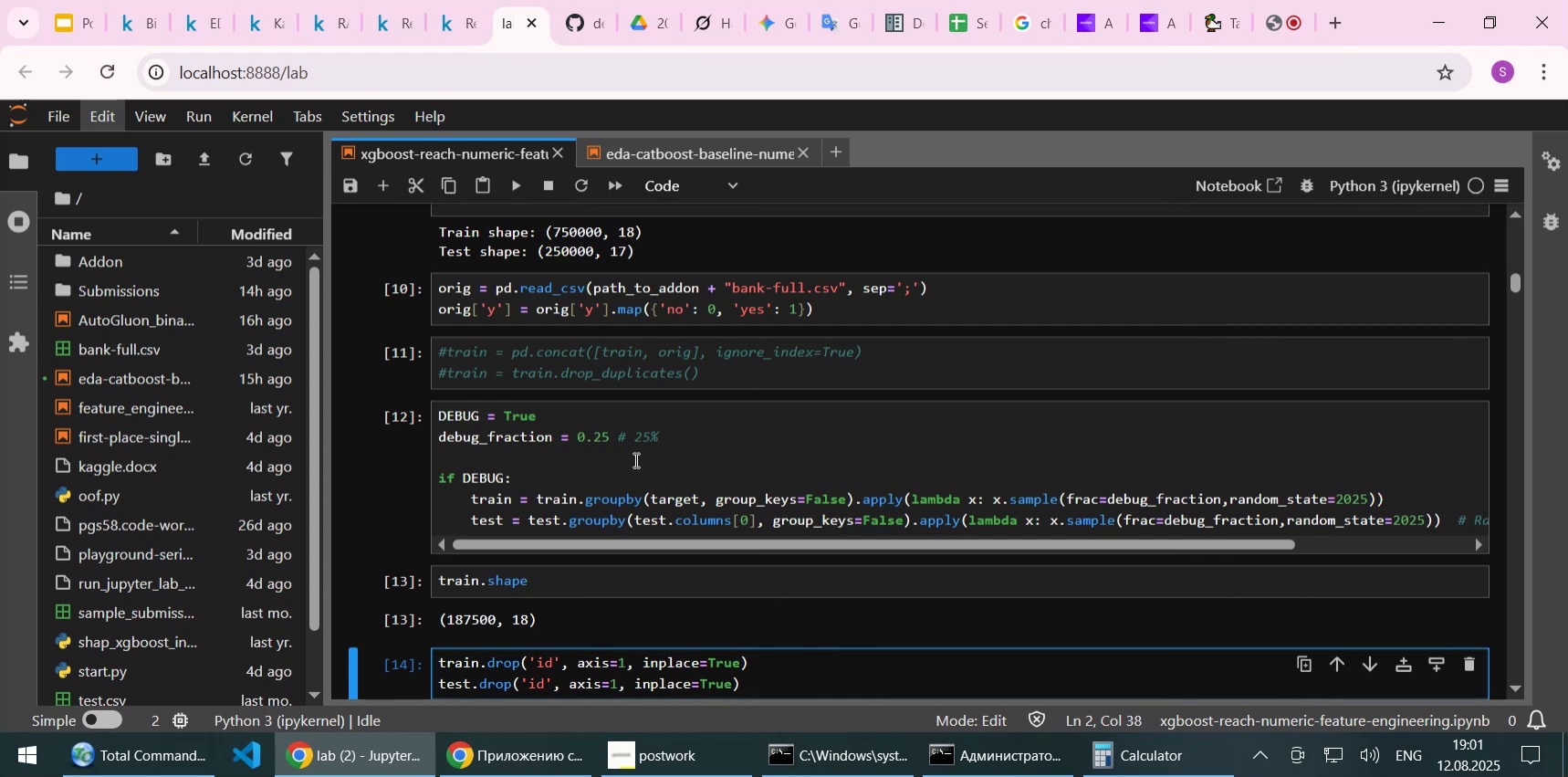 
left_click([592, 438])
 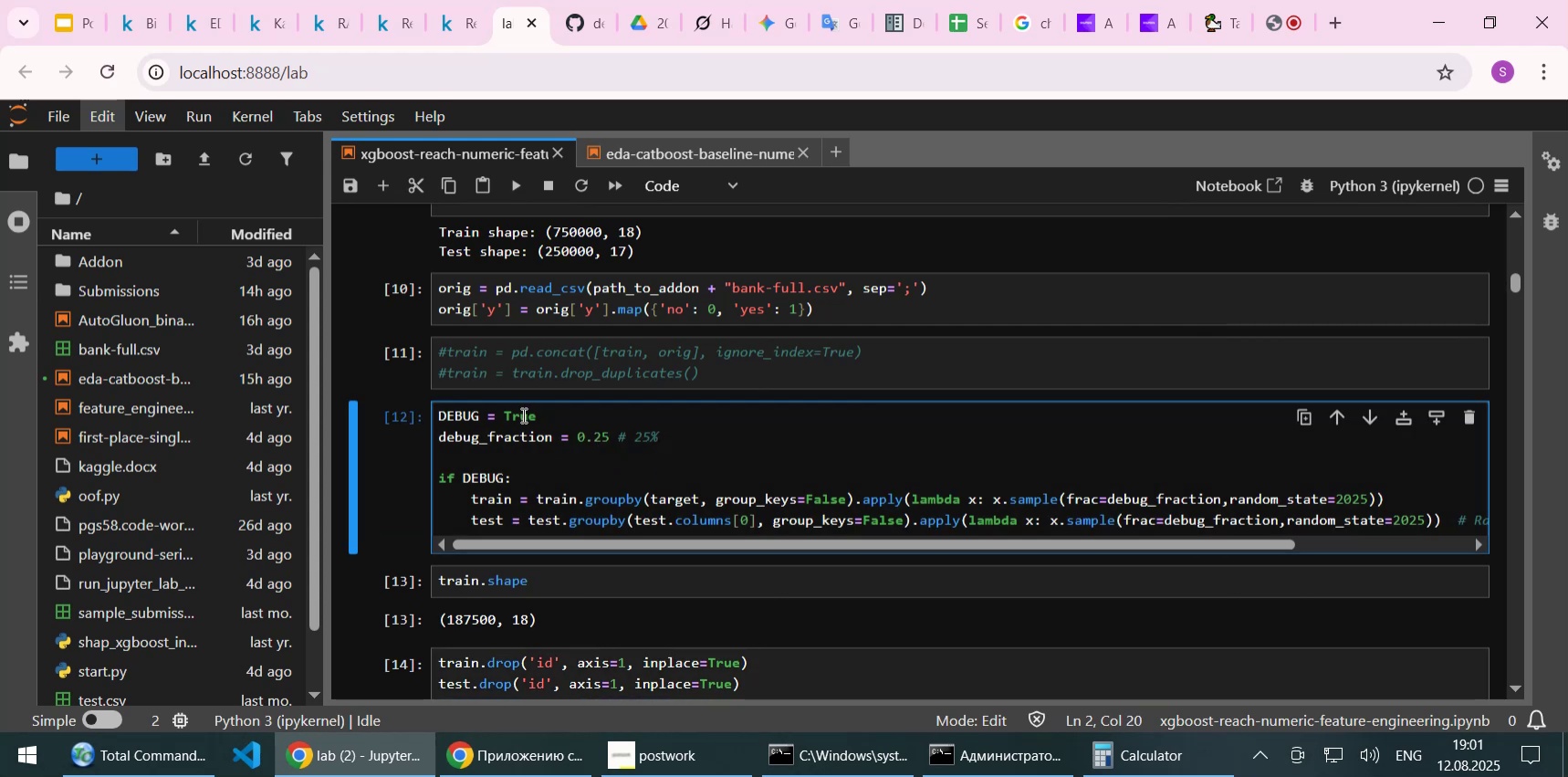 
double_click([522, 415])
 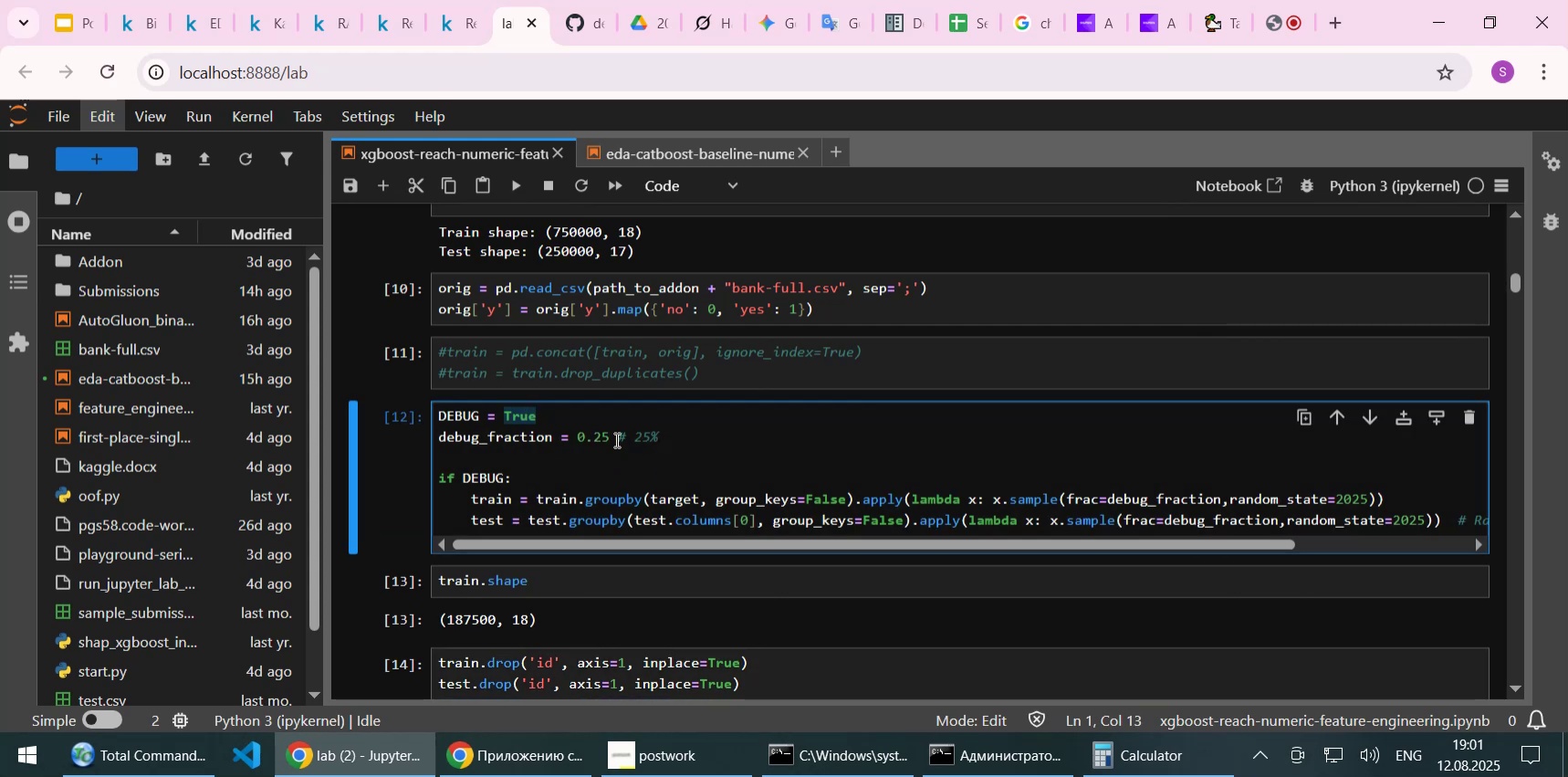 
type(Flase)
 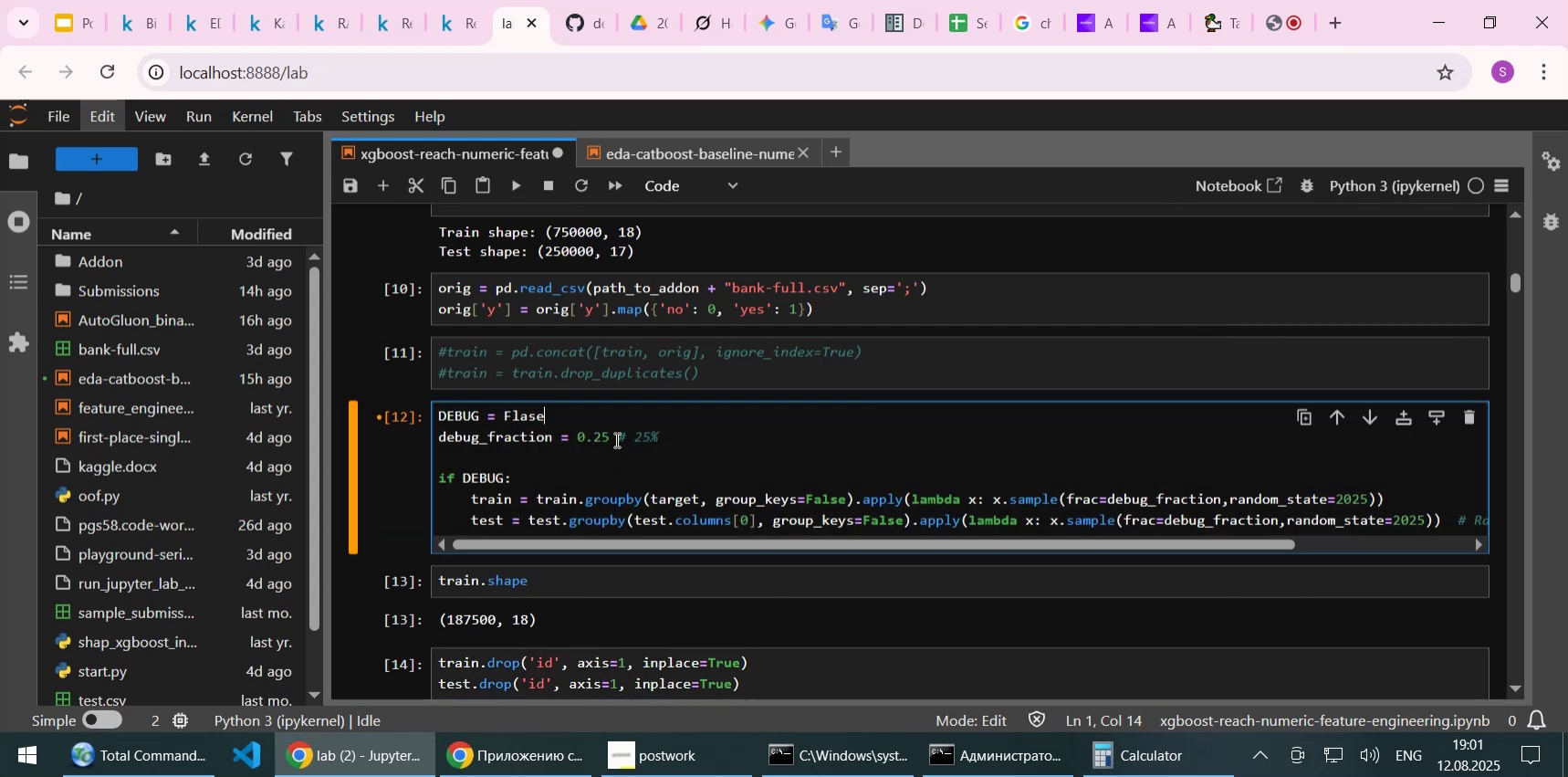 
key(ArrowLeft)
 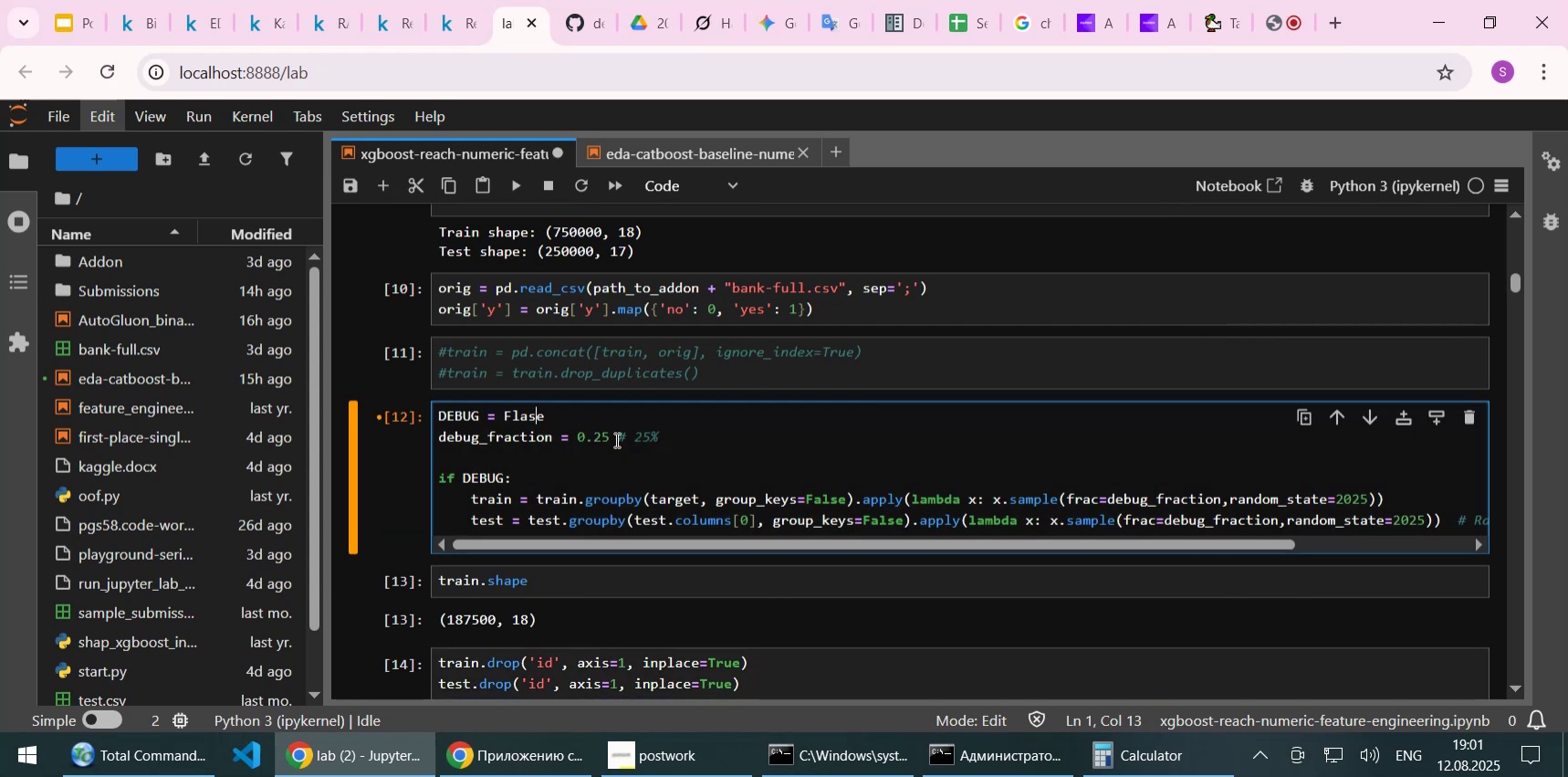 
key(ArrowLeft)
 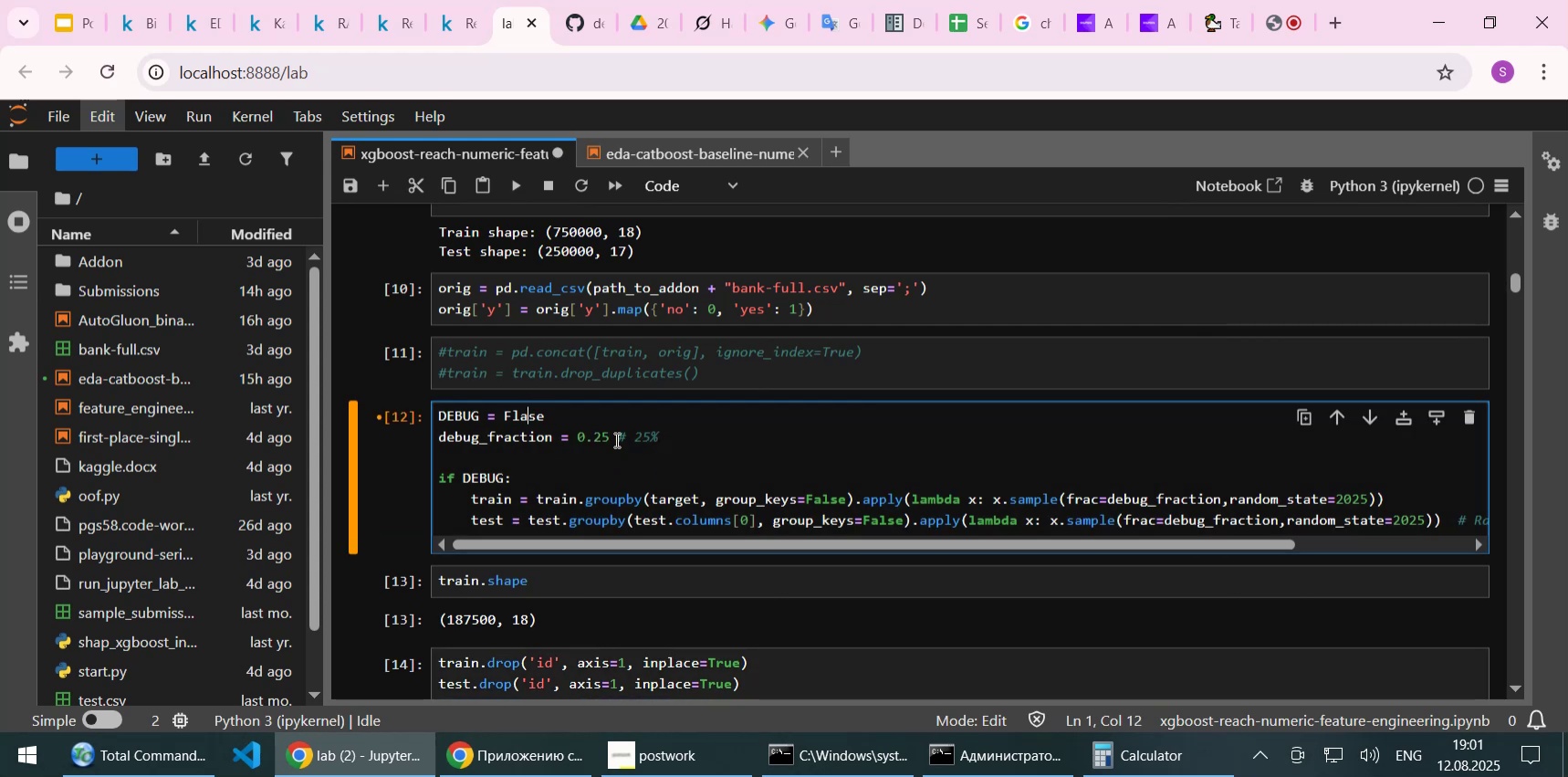 
key(ArrowLeft)
 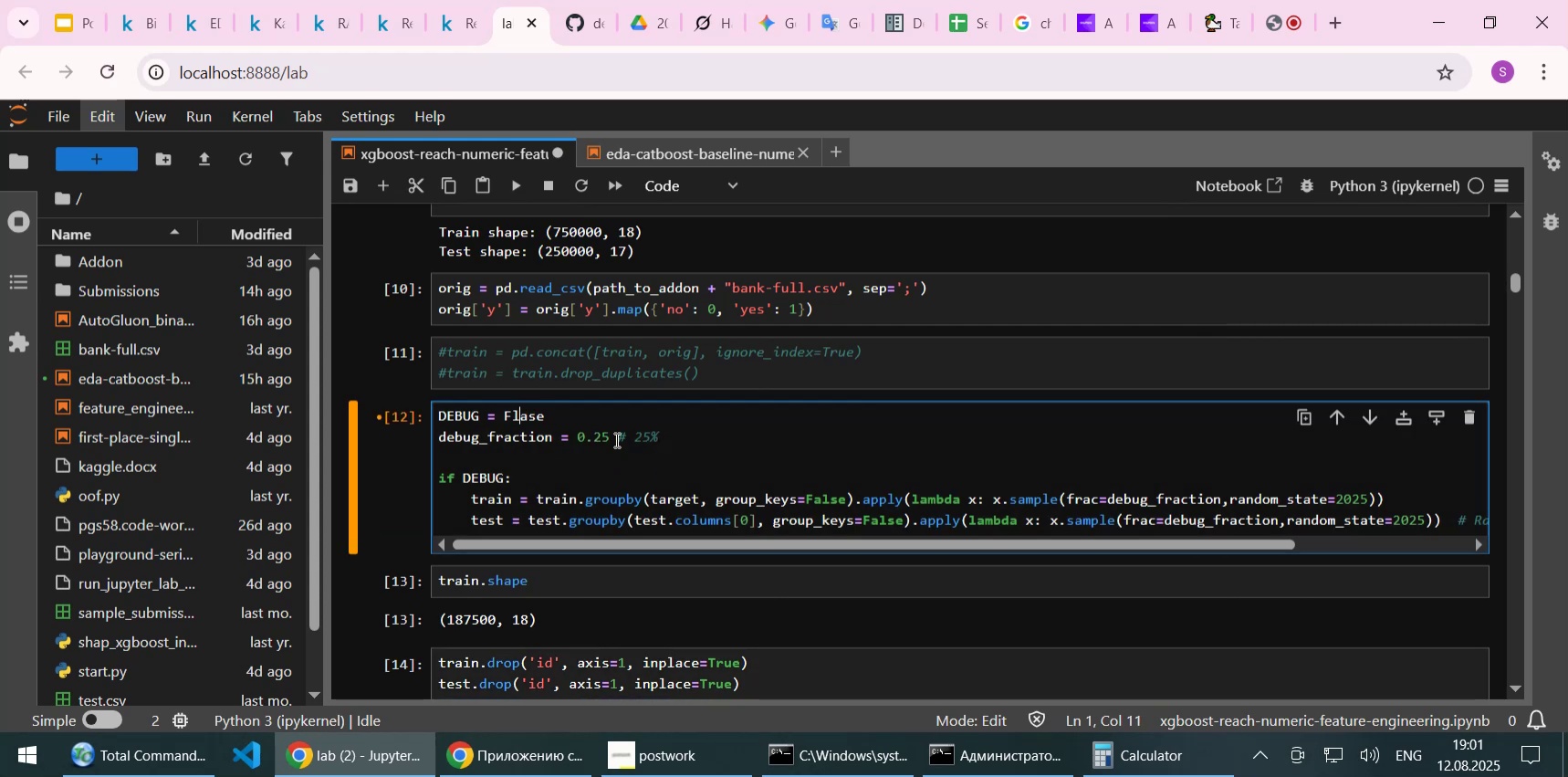 
key(ArrowLeft)
 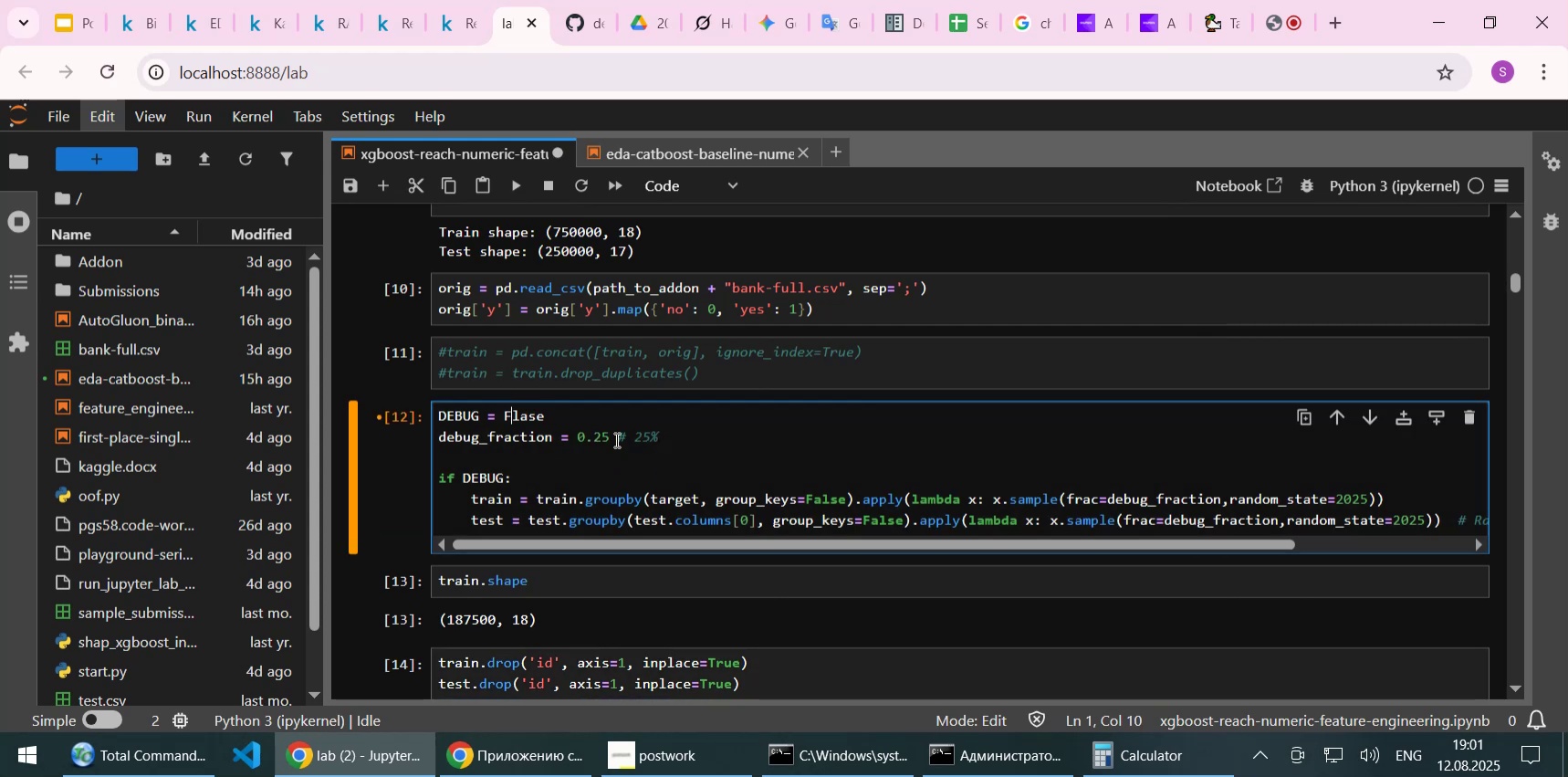 
key(Delete)
 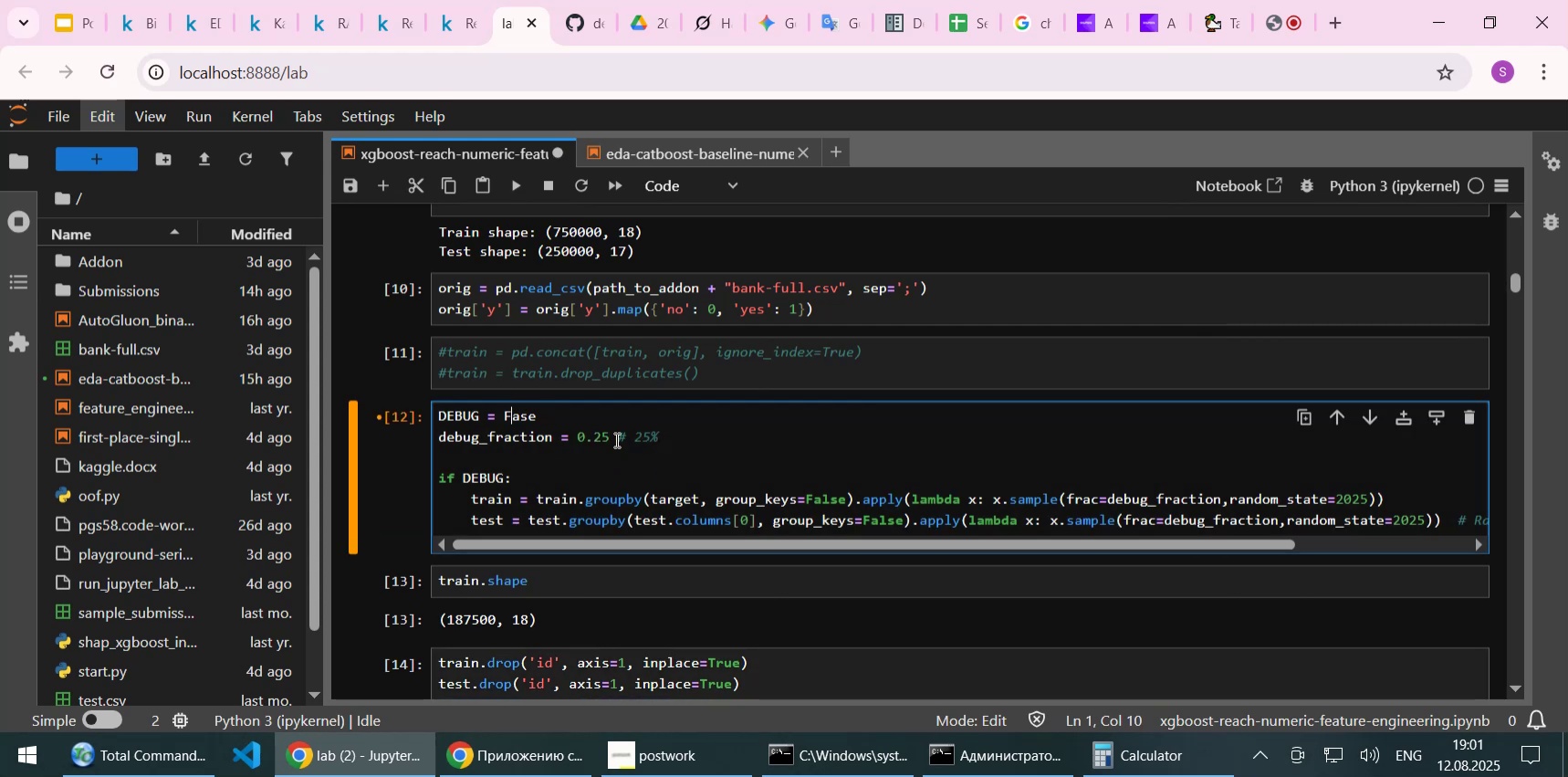 
key(ArrowRight)
 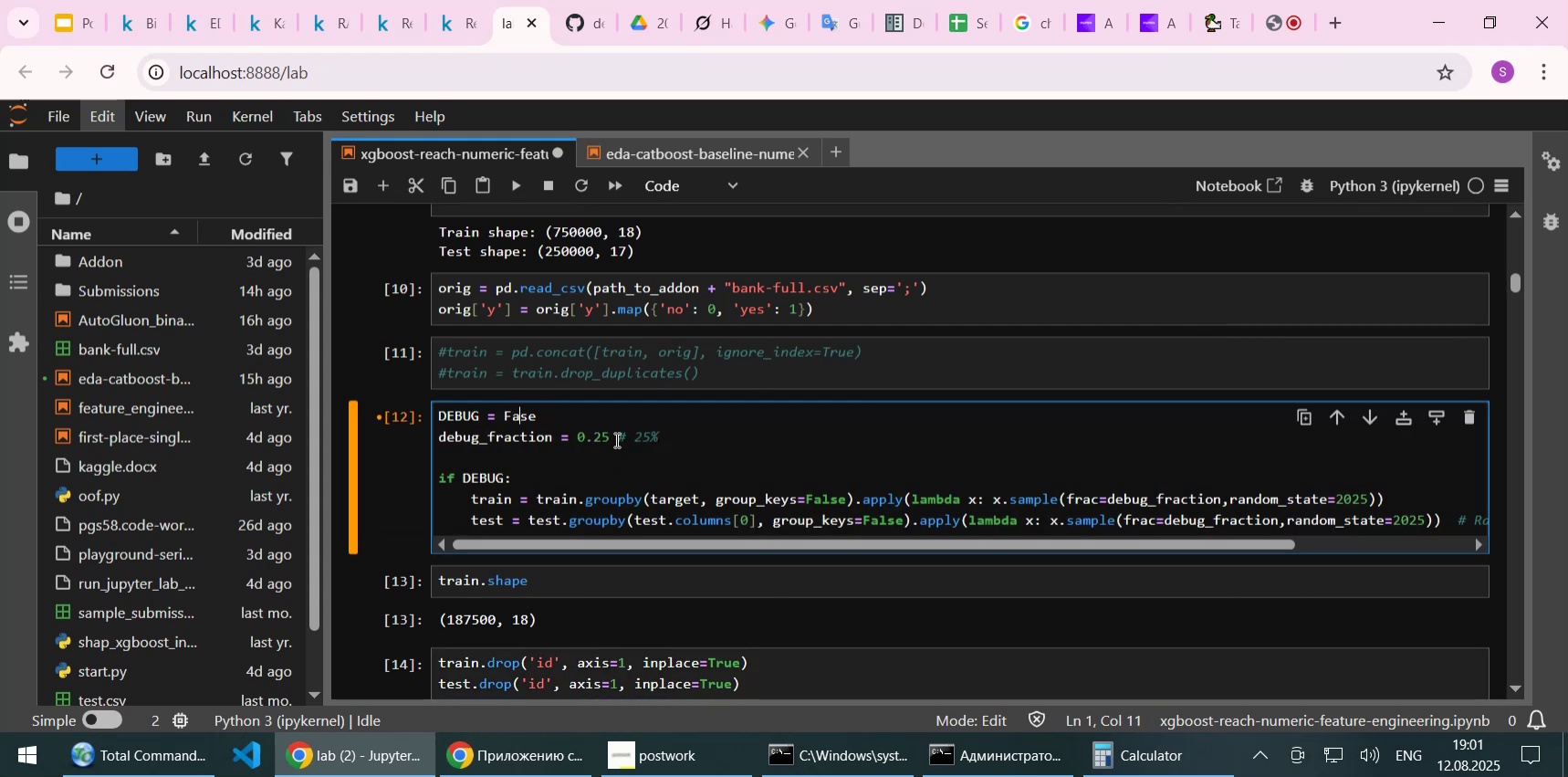 
key(L)
 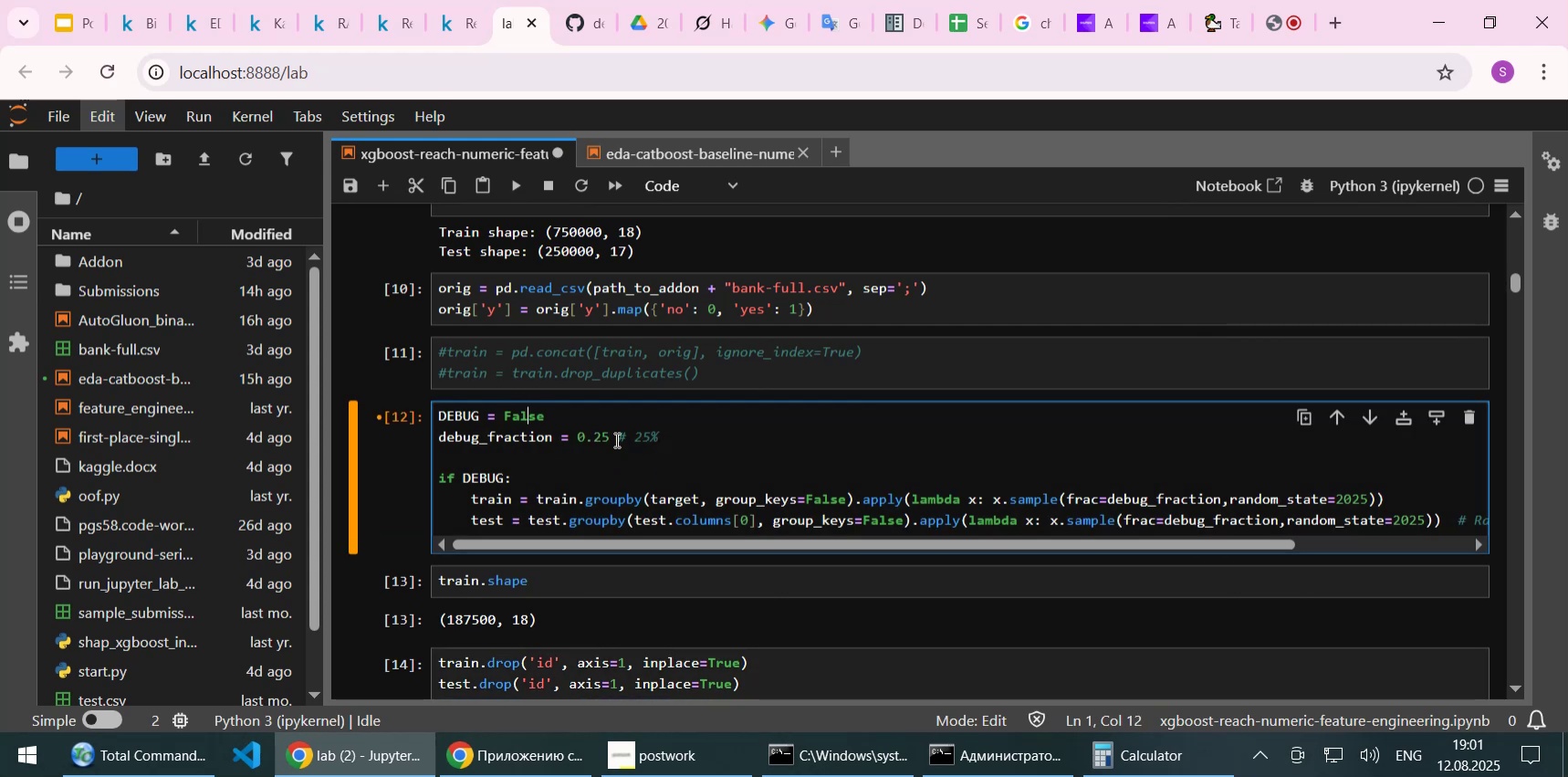 
key(Control+ControlLeft)
 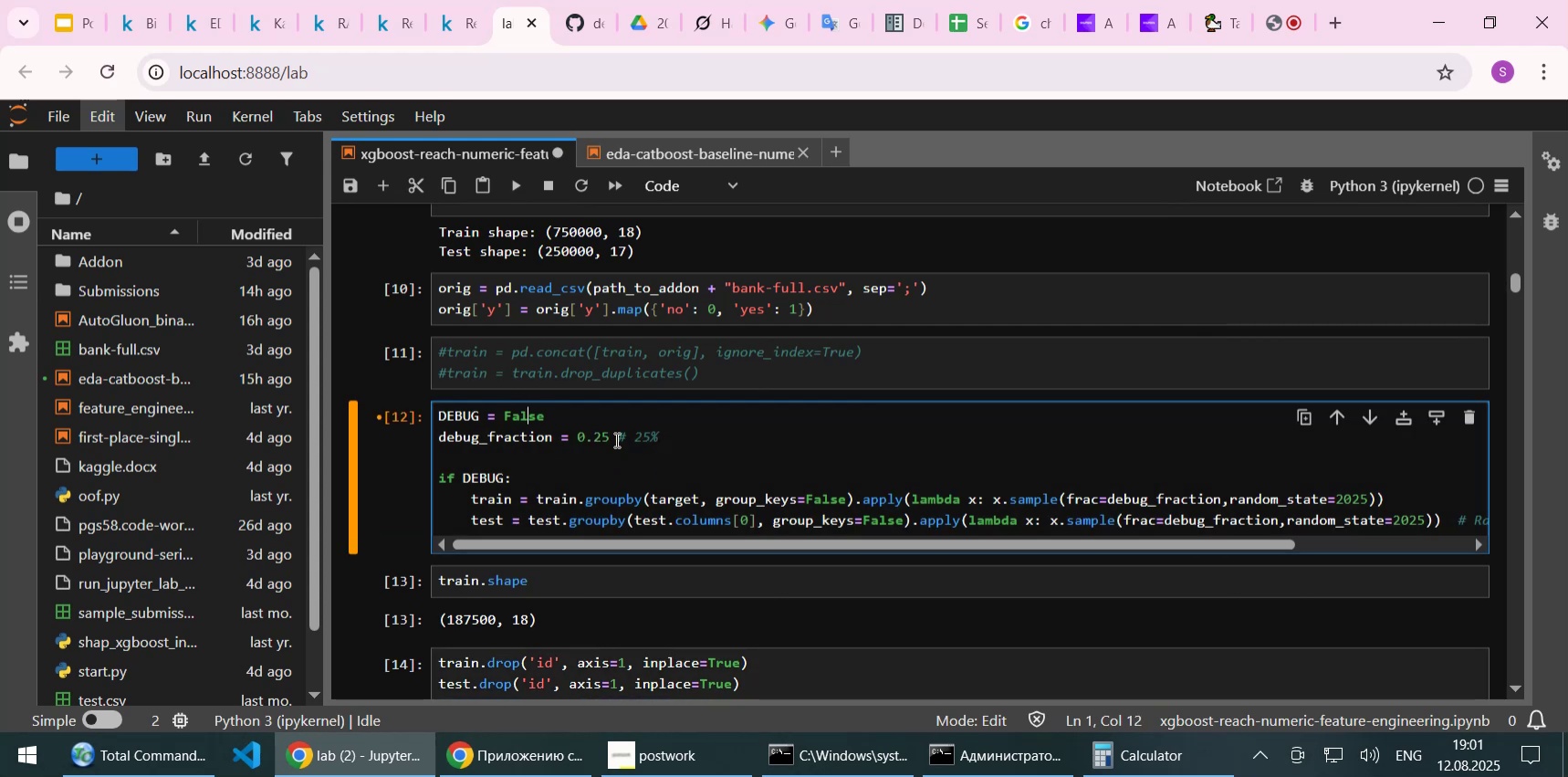 
key(Control+S)
 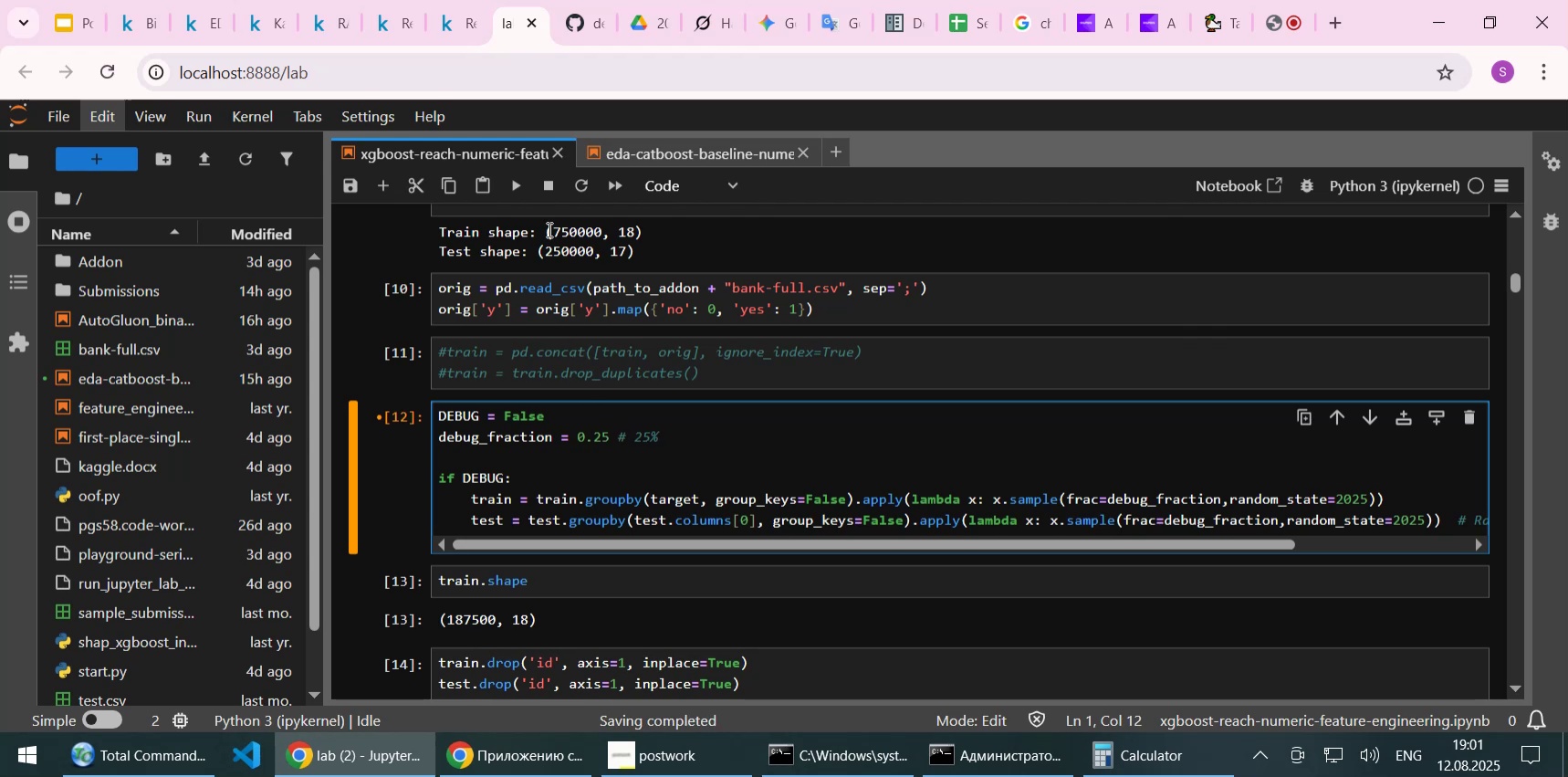 
left_click([580, 184])
 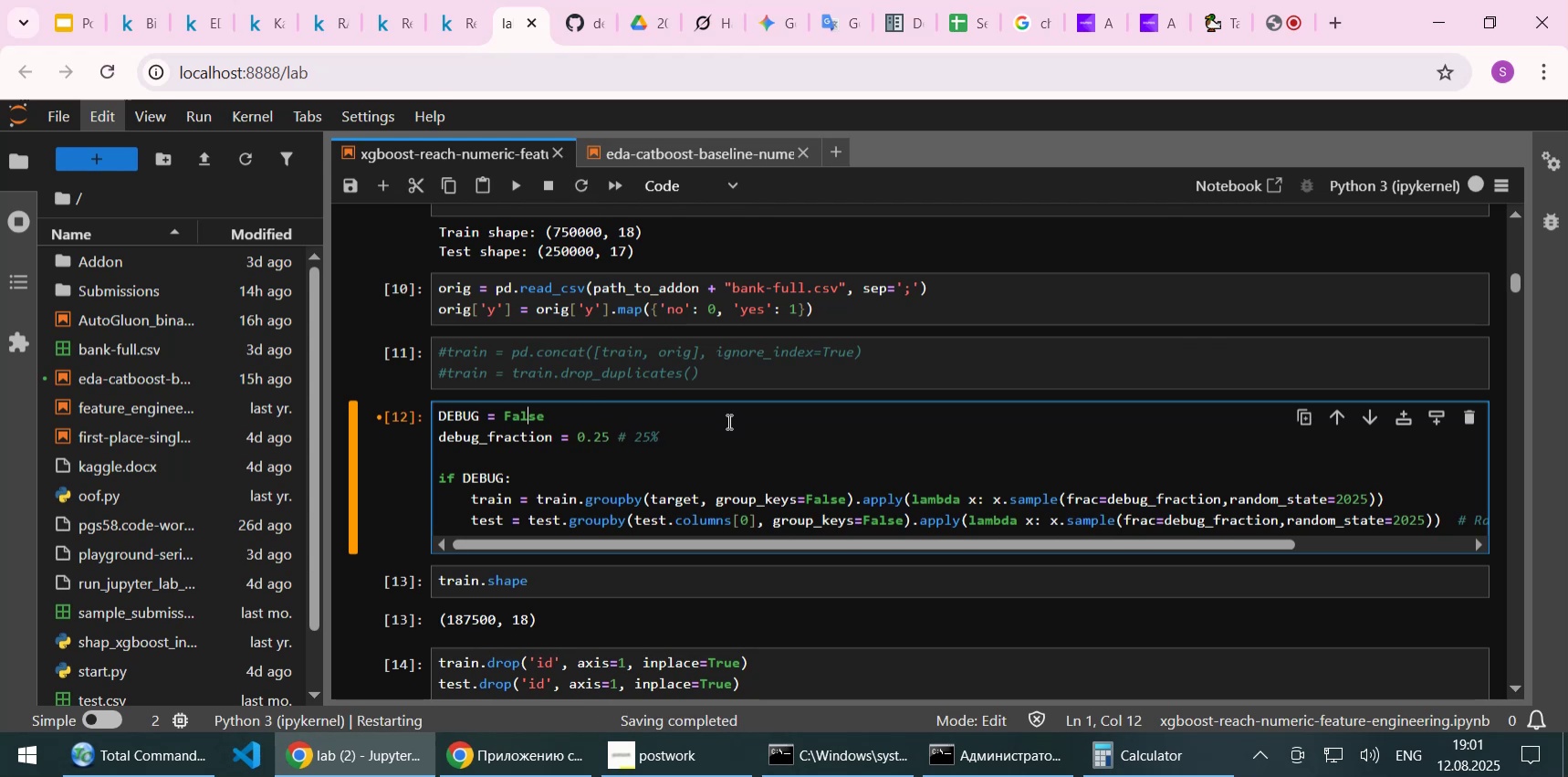 
scroll: coordinate [382, 614], scroll_direction: down, amount: 19.0
 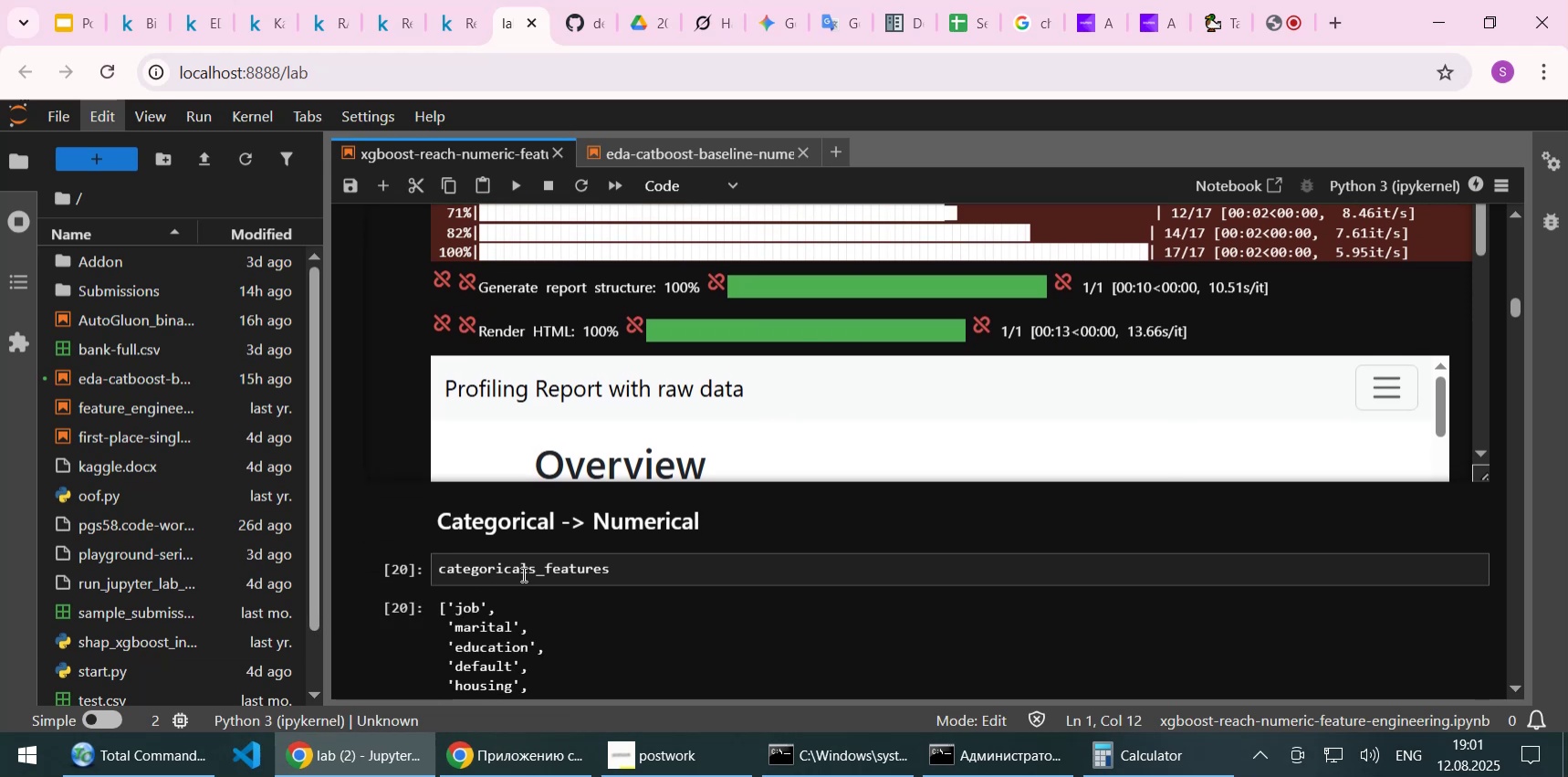 
left_click([526, 572])
 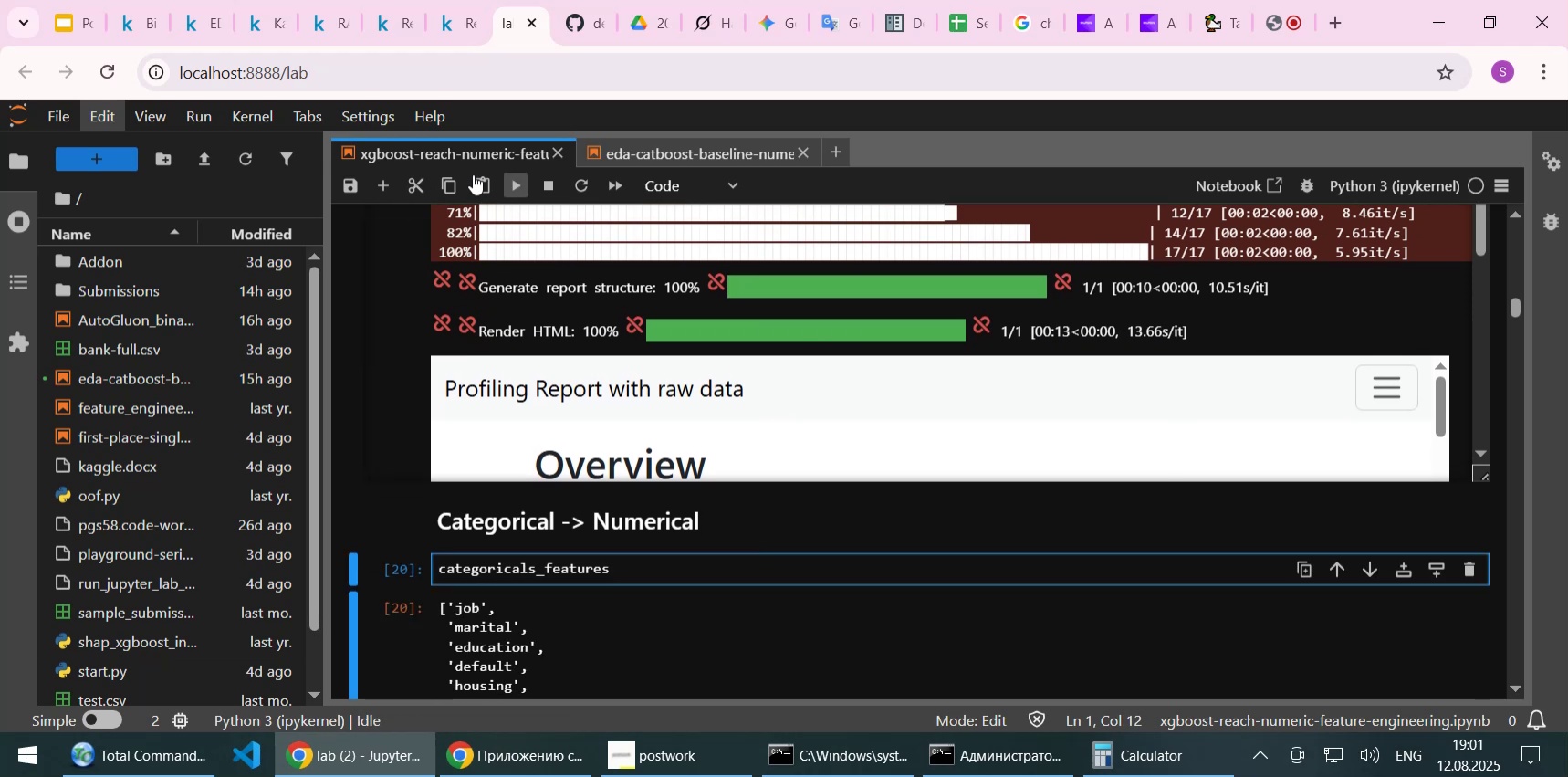 
left_click([193, 122])
 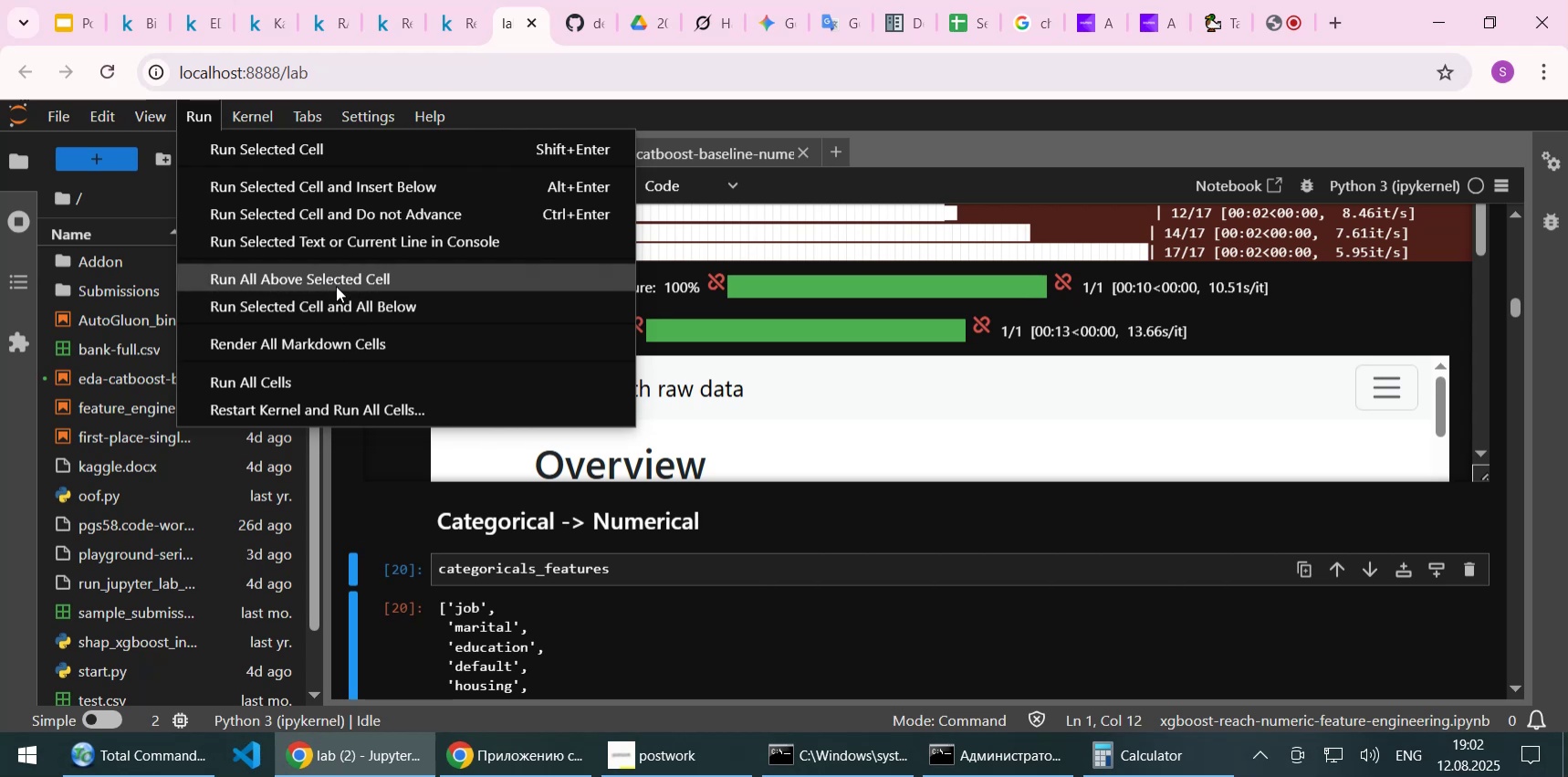 
wait(20.28)
 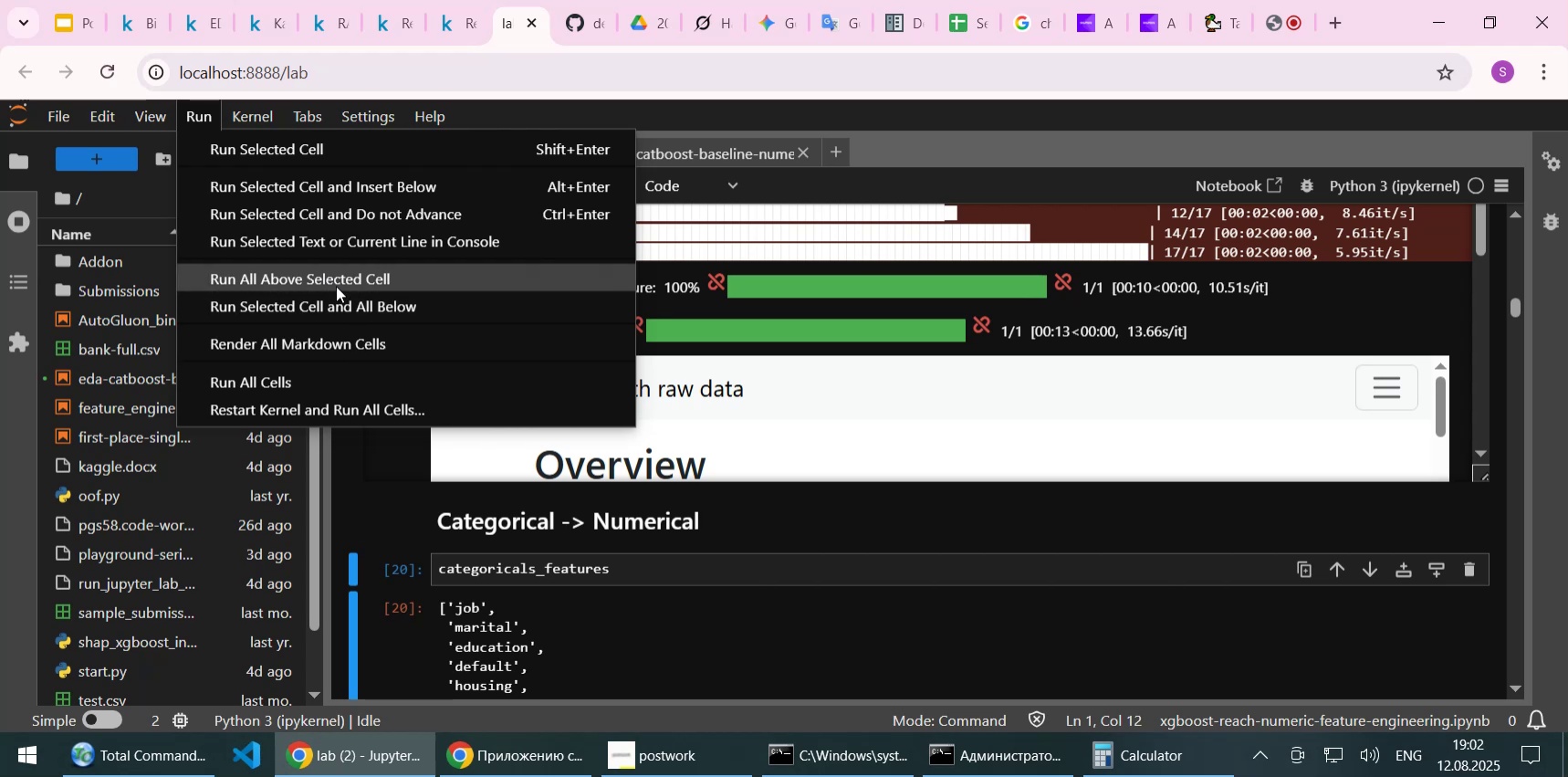 
left_click([337, 299])
 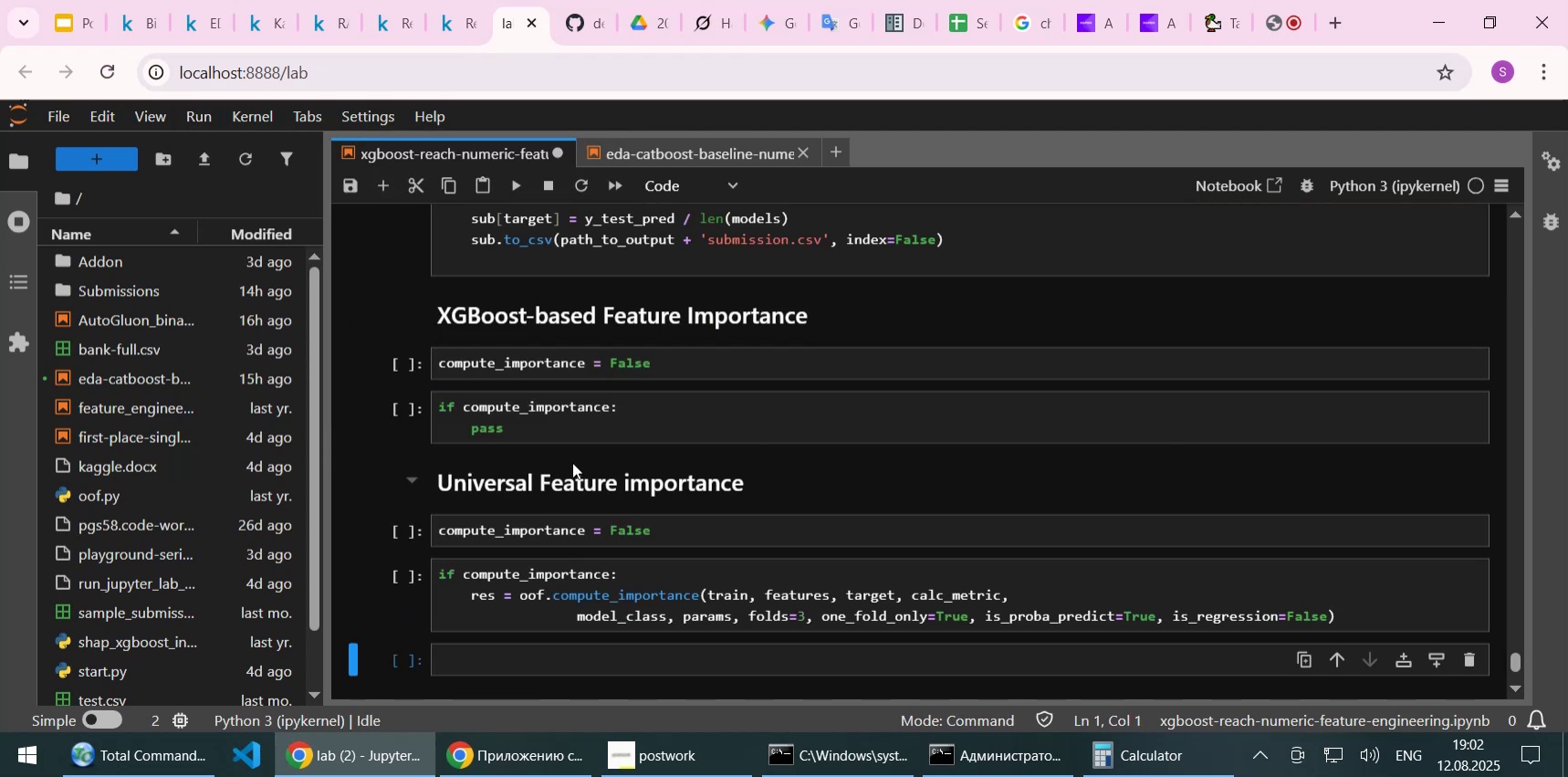 
wait(5.89)
 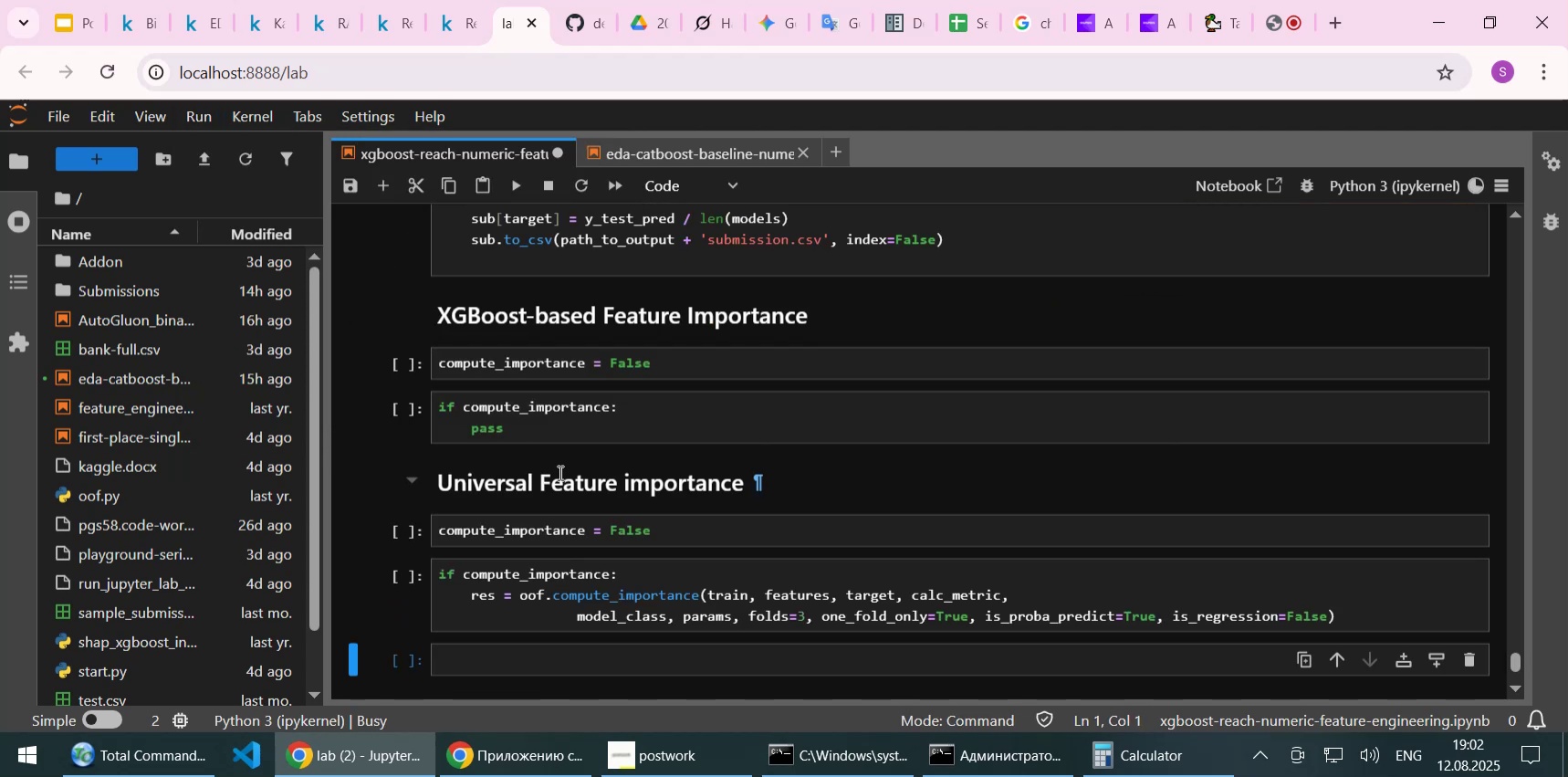 
left_click_drag(start_coordinate=[1516, 653], to_coordinate=[1516, 247])
 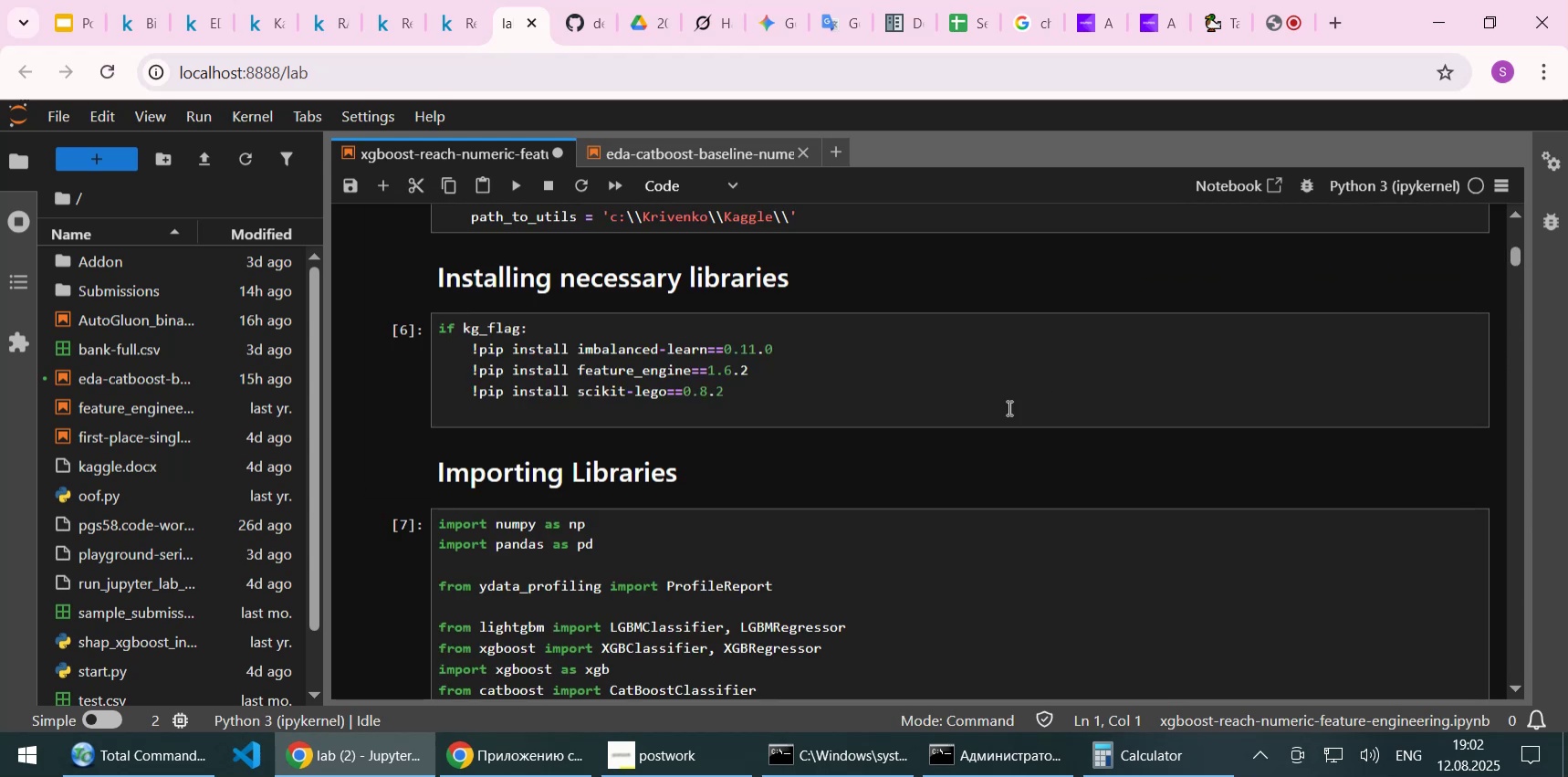 
scroll: coordinate [970, 430], scroll_direction: down, amount: 15.0
 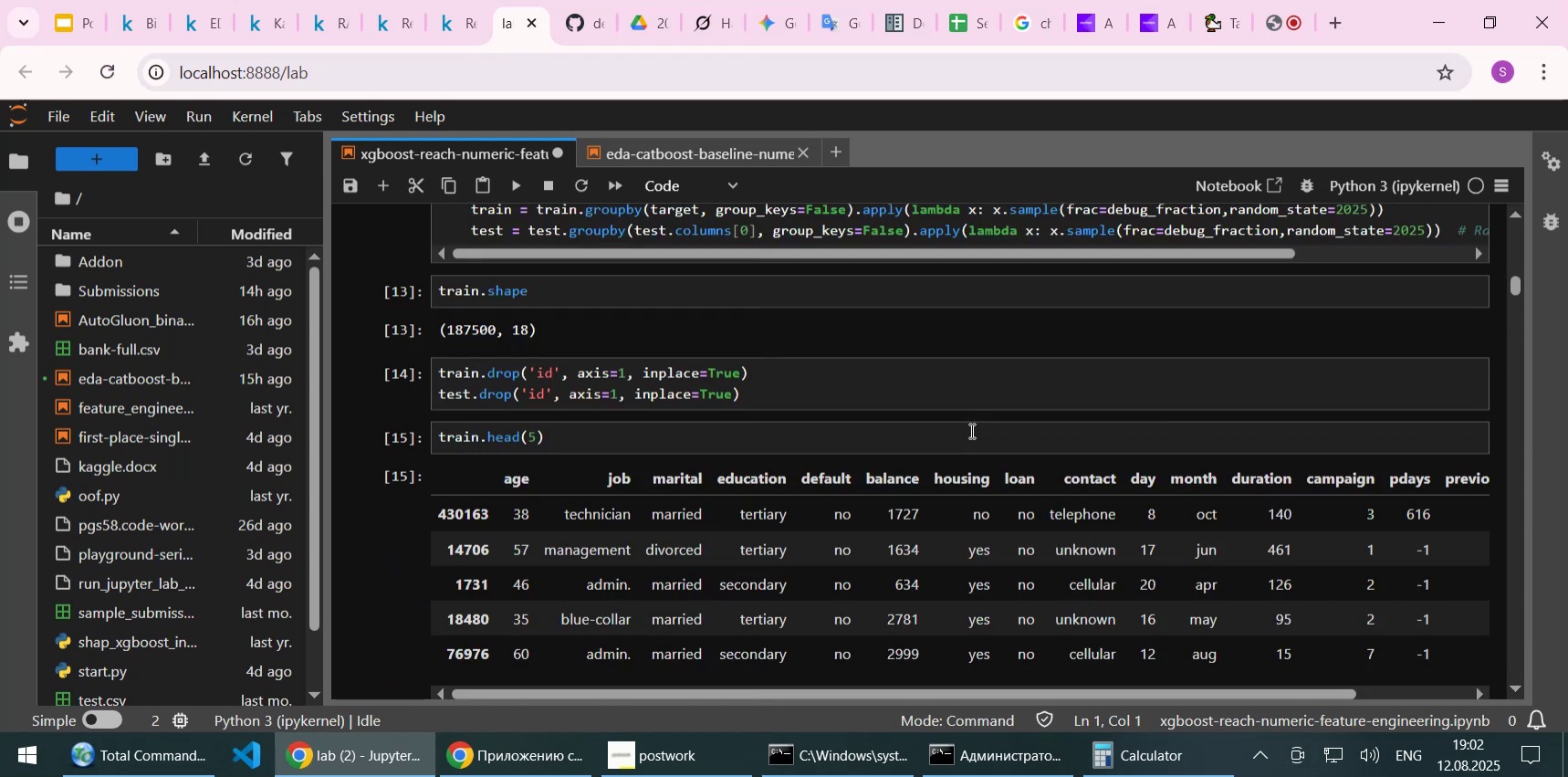 
scroll: coordinate [970, 430], scroll_direction: up, amount: 2.0
 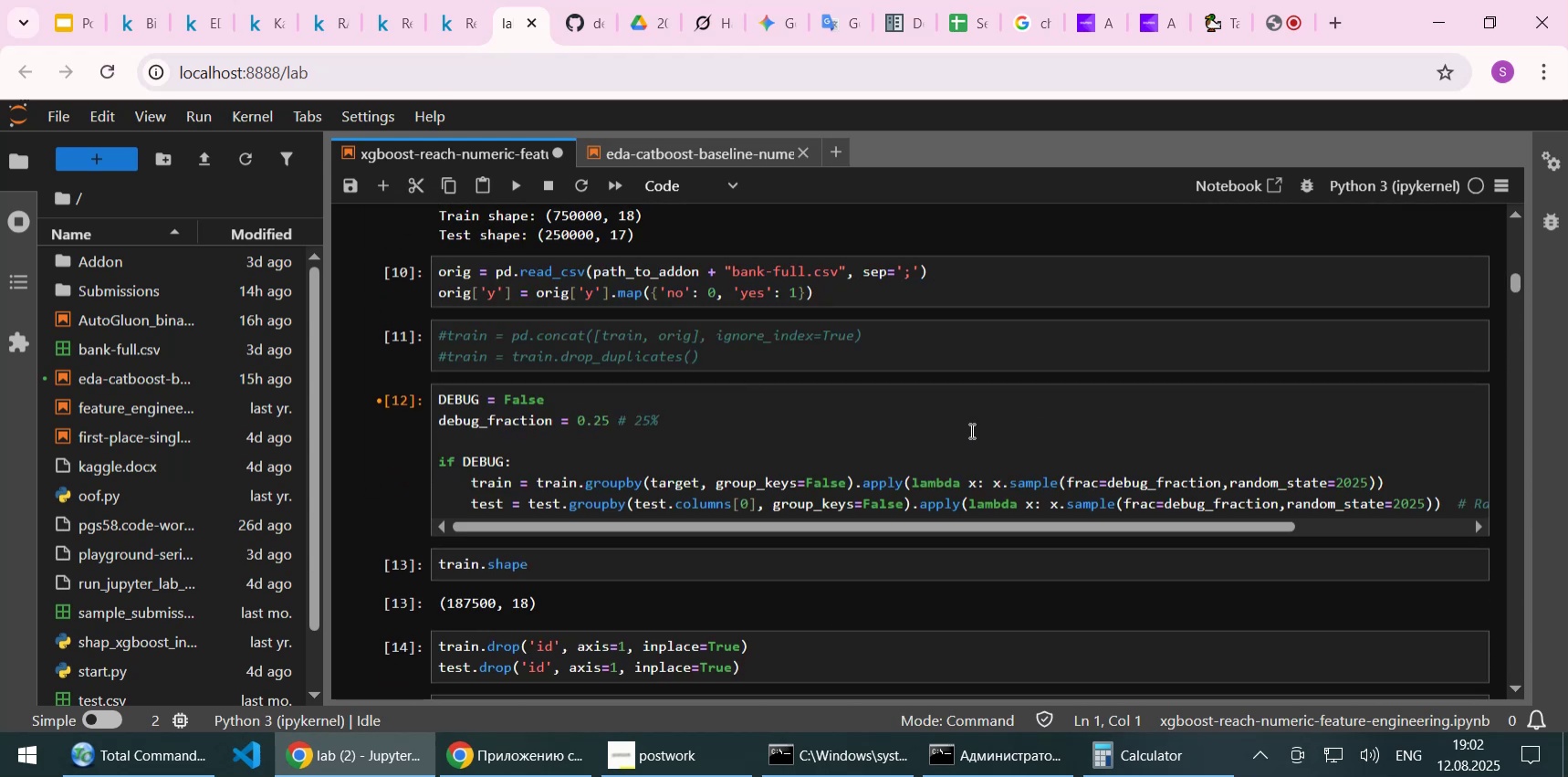 
scroll: coordinate [970, 430], scroll_direction: down, amount: 20.0
 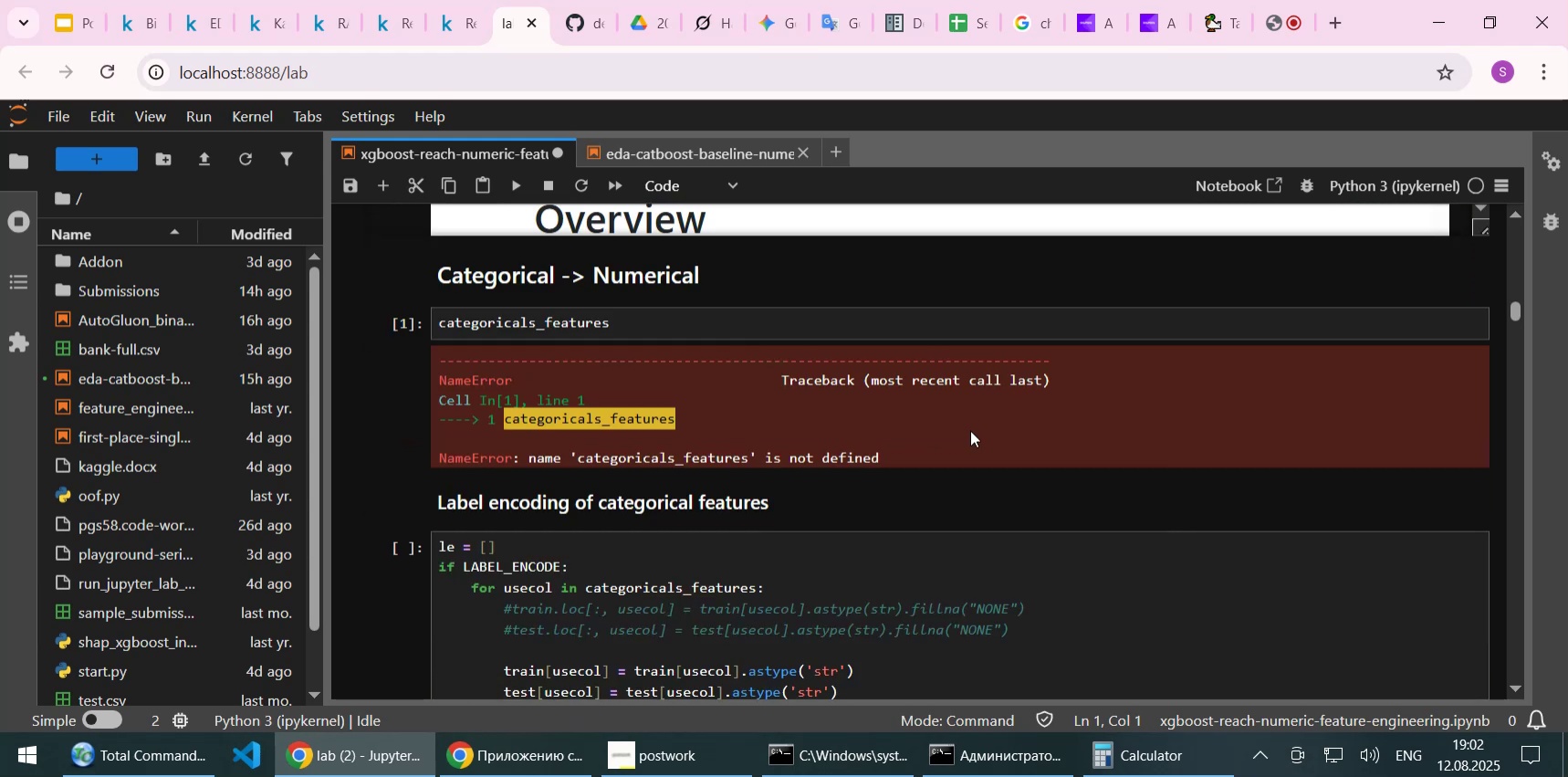 
scroll: coordinate [409, 462], scroll_direction: up, amount: 10.0
 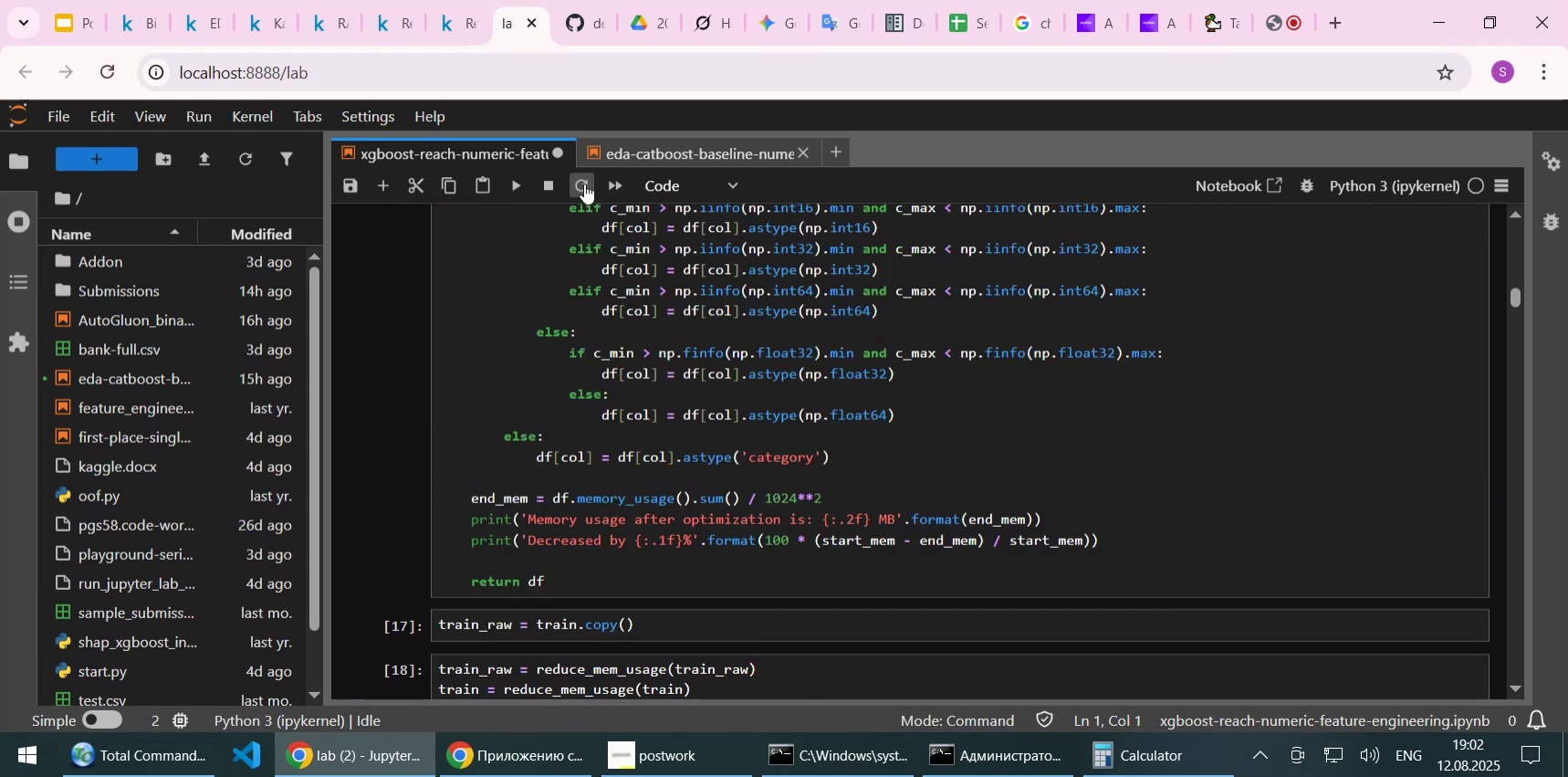 
left_click([588, 184])
 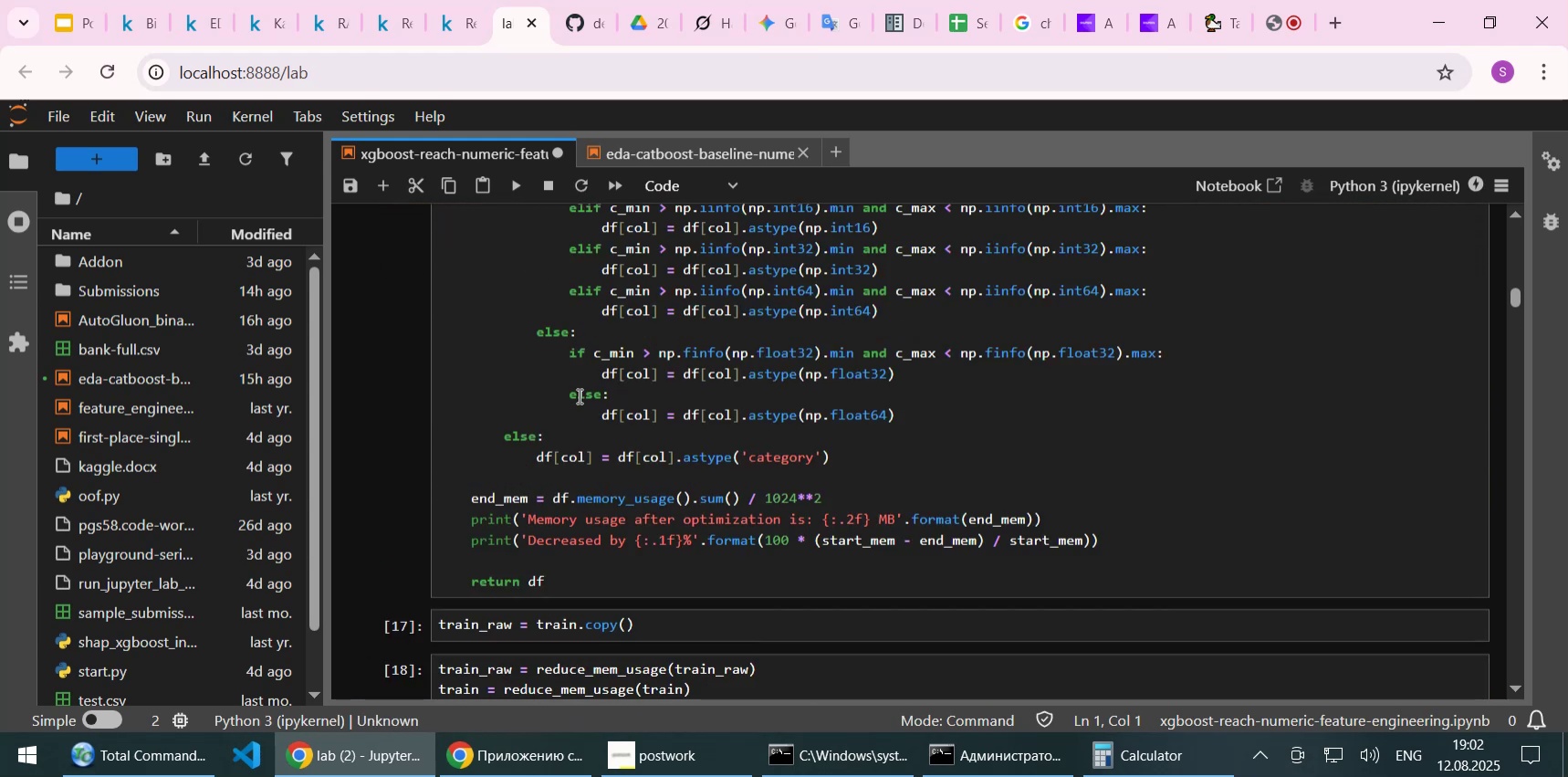 
key(Control+S)
 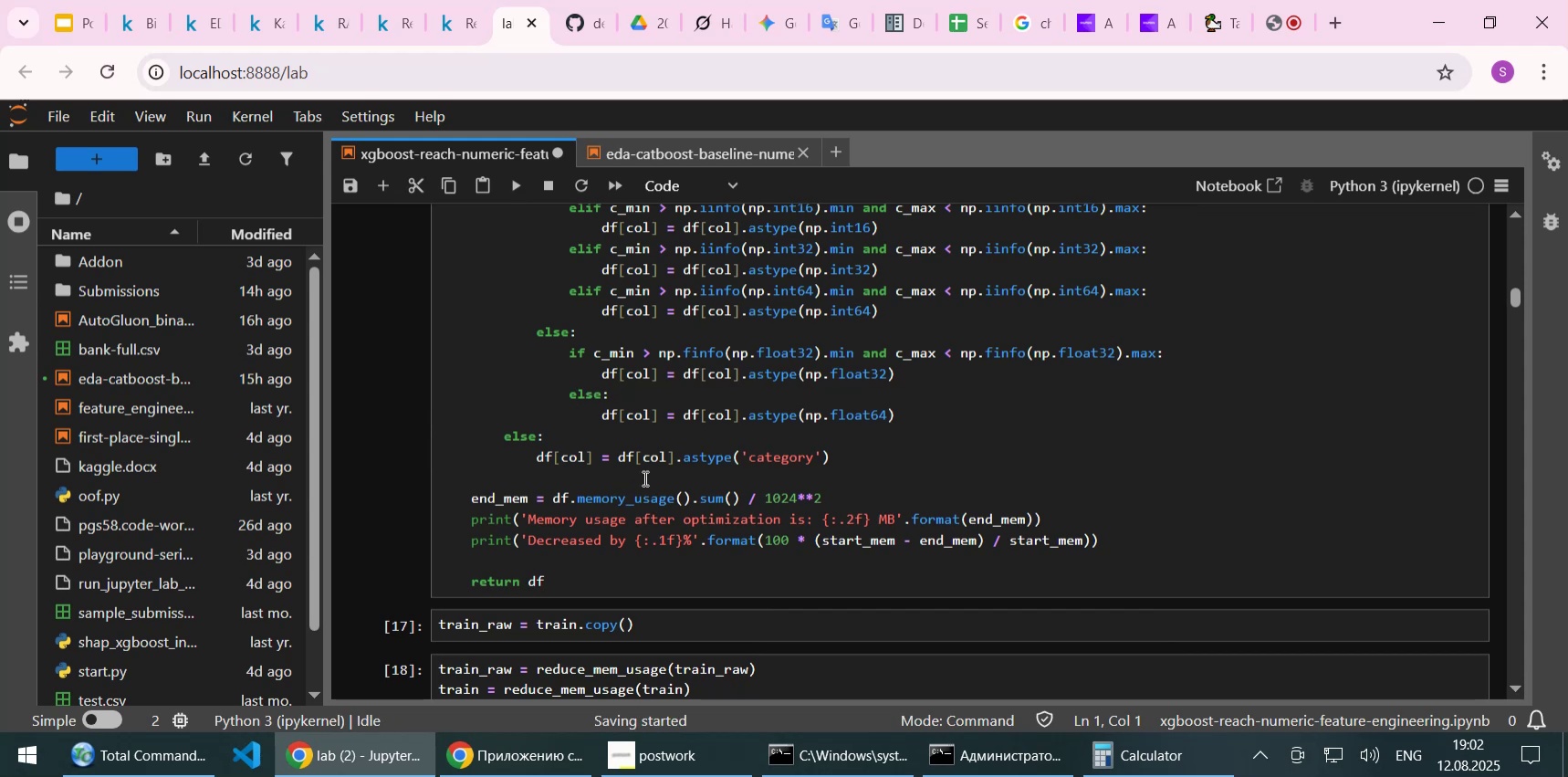 
scroll: coordinate [638, 484], scroll_direction: down, amount: 8.0
 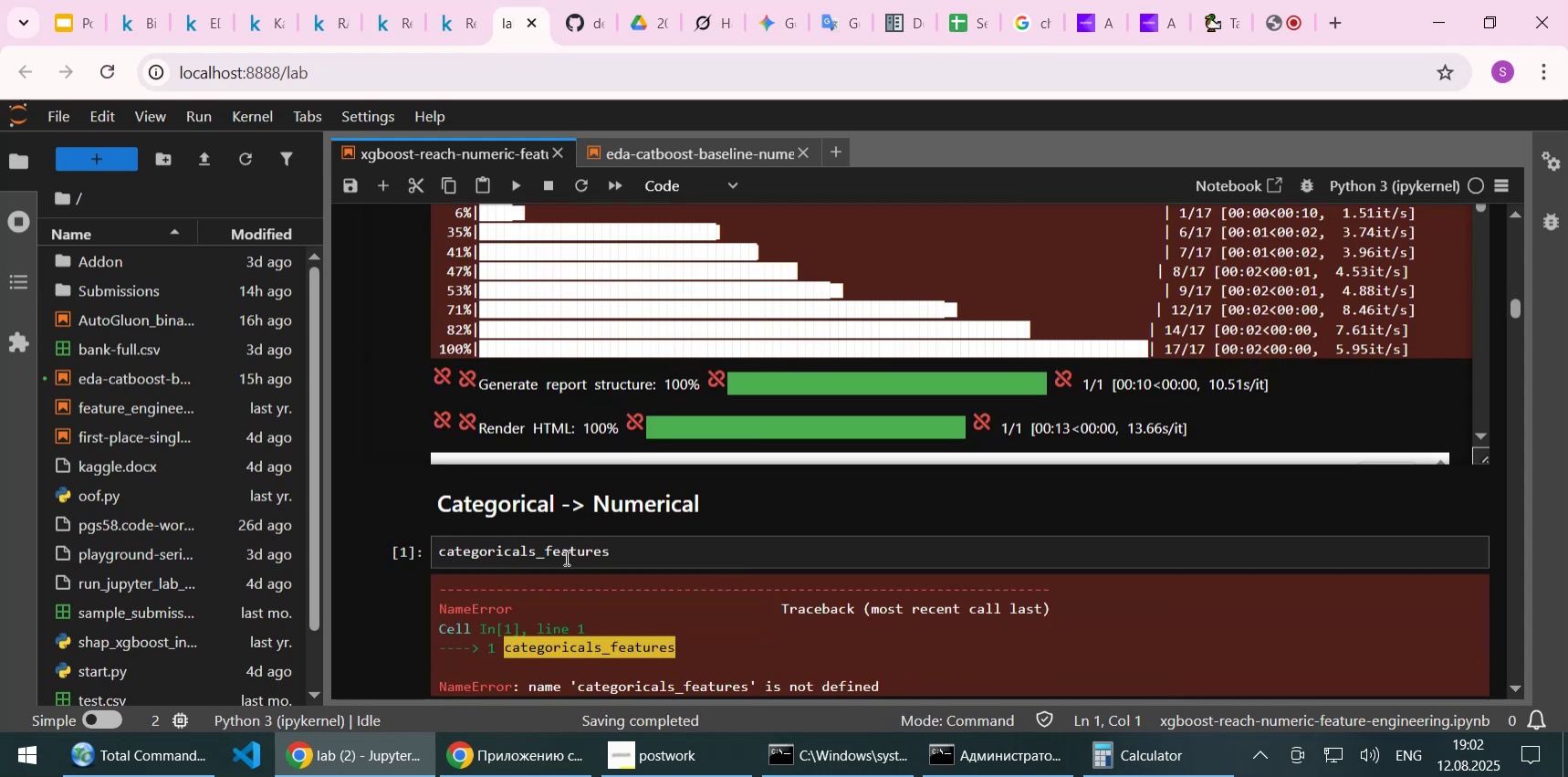 
left_click([562, 561])
 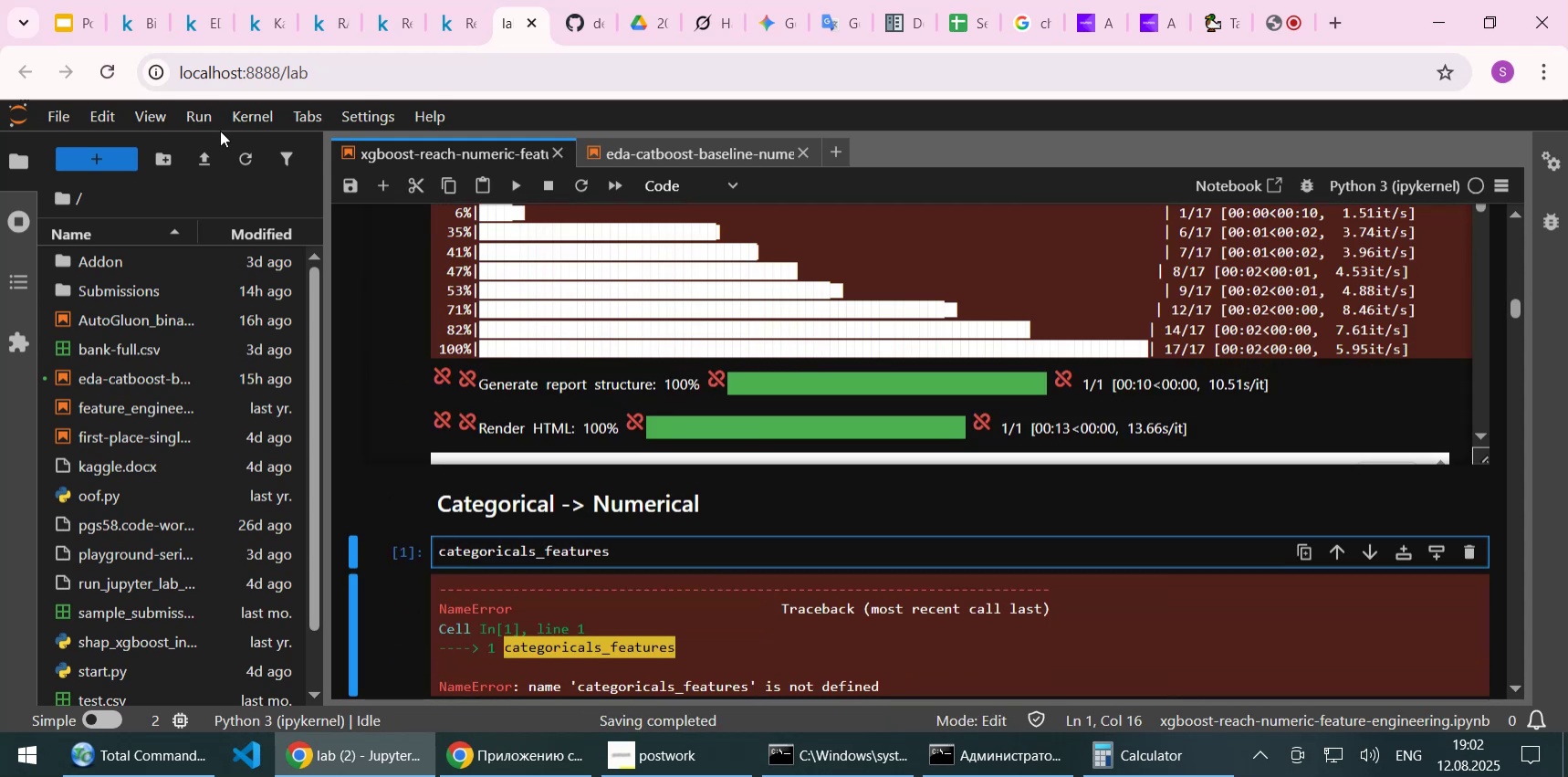 
left_click([200, 123])
 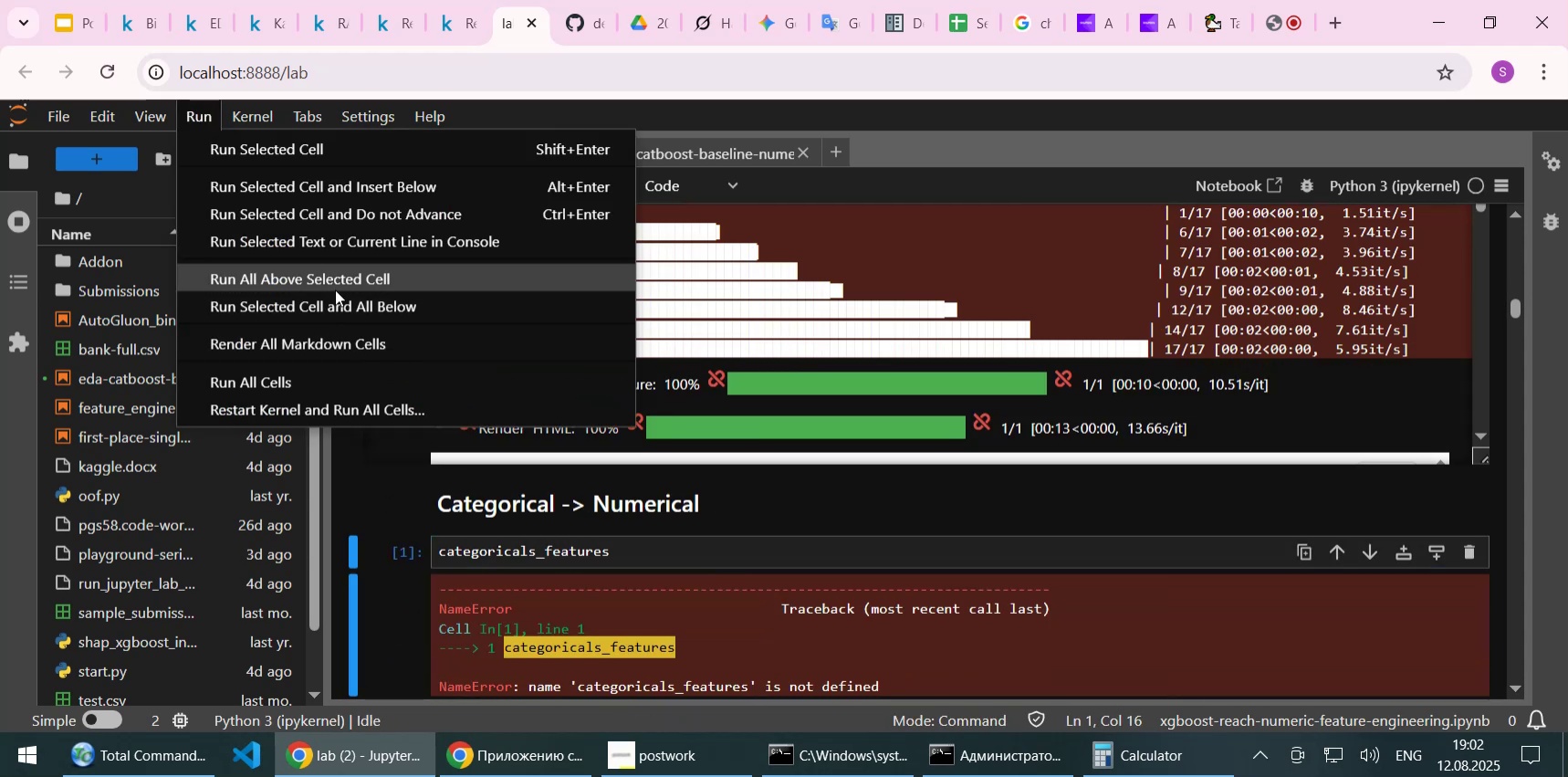 
left_click([335, 279])
 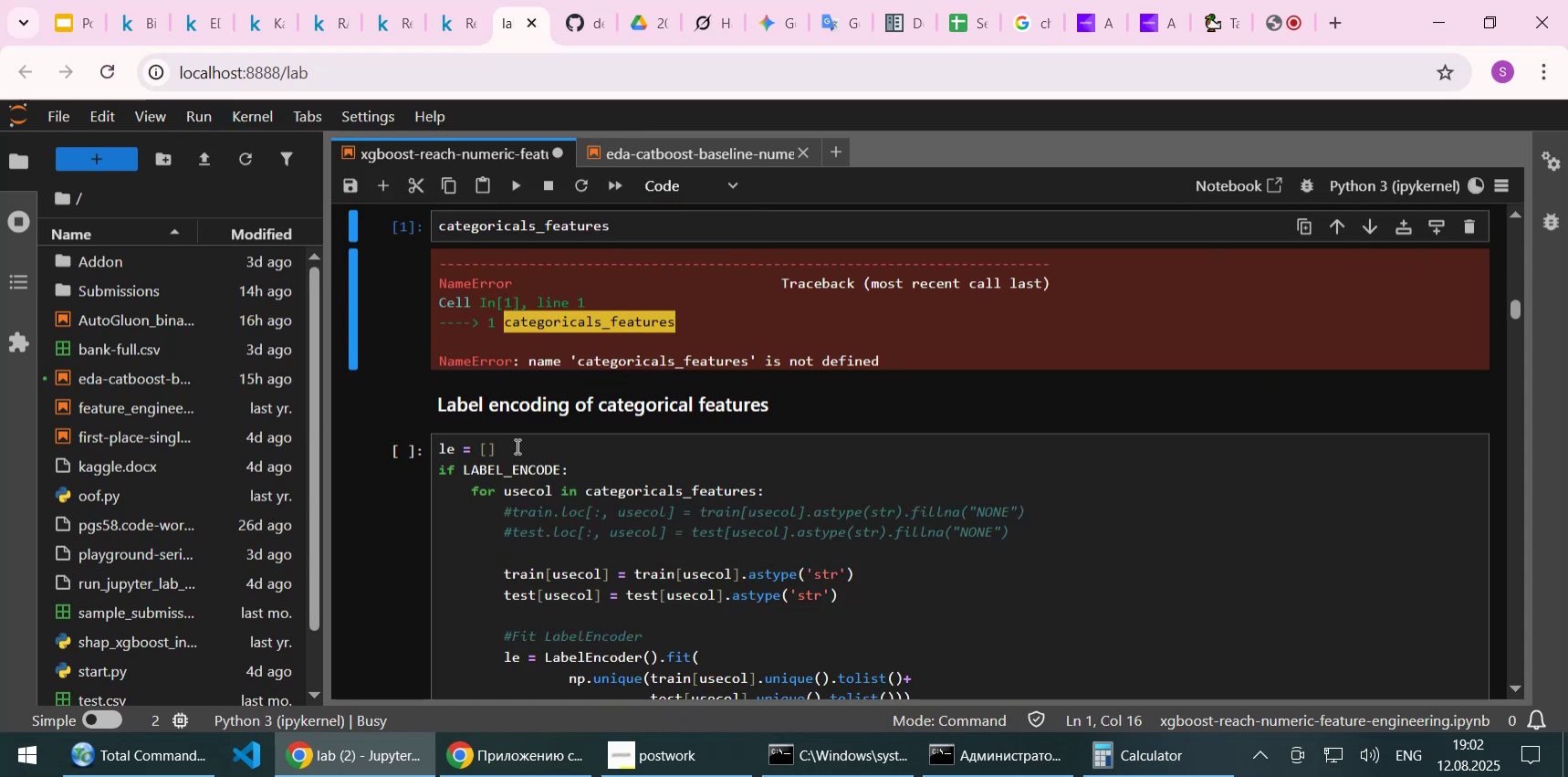 
scroll: coordinate [509, 455], scroll_direction: up, amount: 4.0
 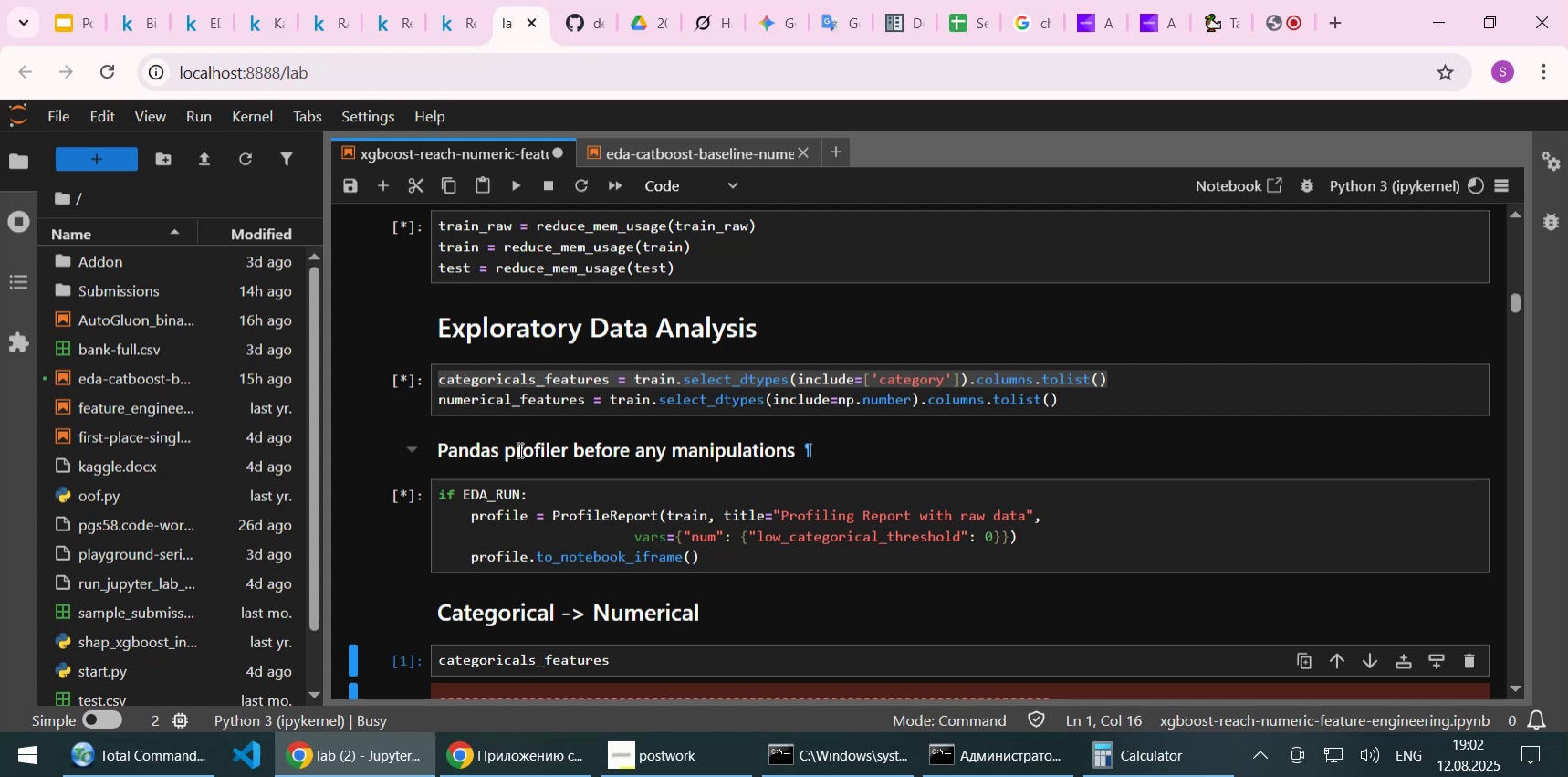 
wait(16.69)
 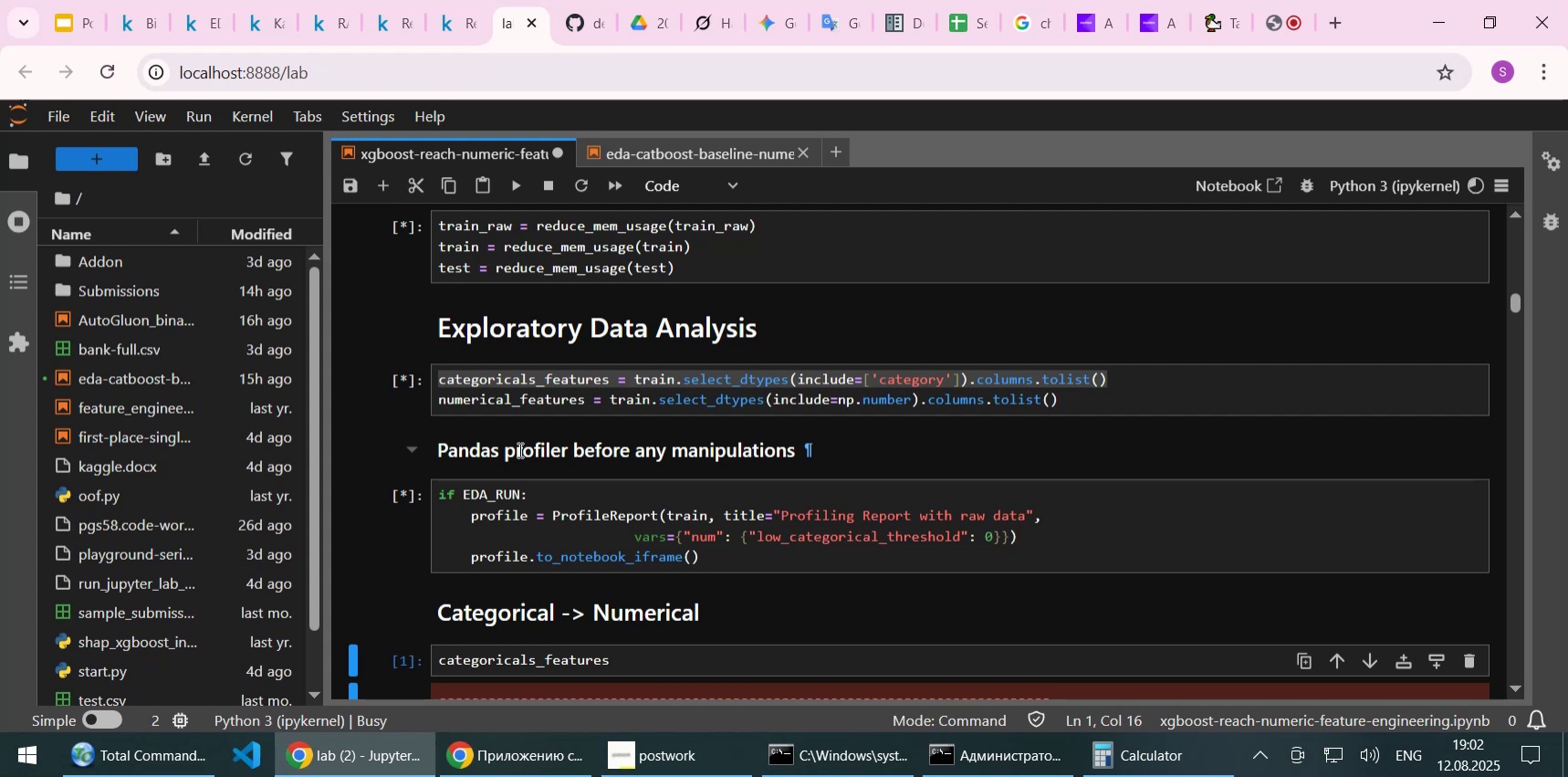 
scroll: coordinate [885, 404], scroll_direction: down, amount: 4.0
 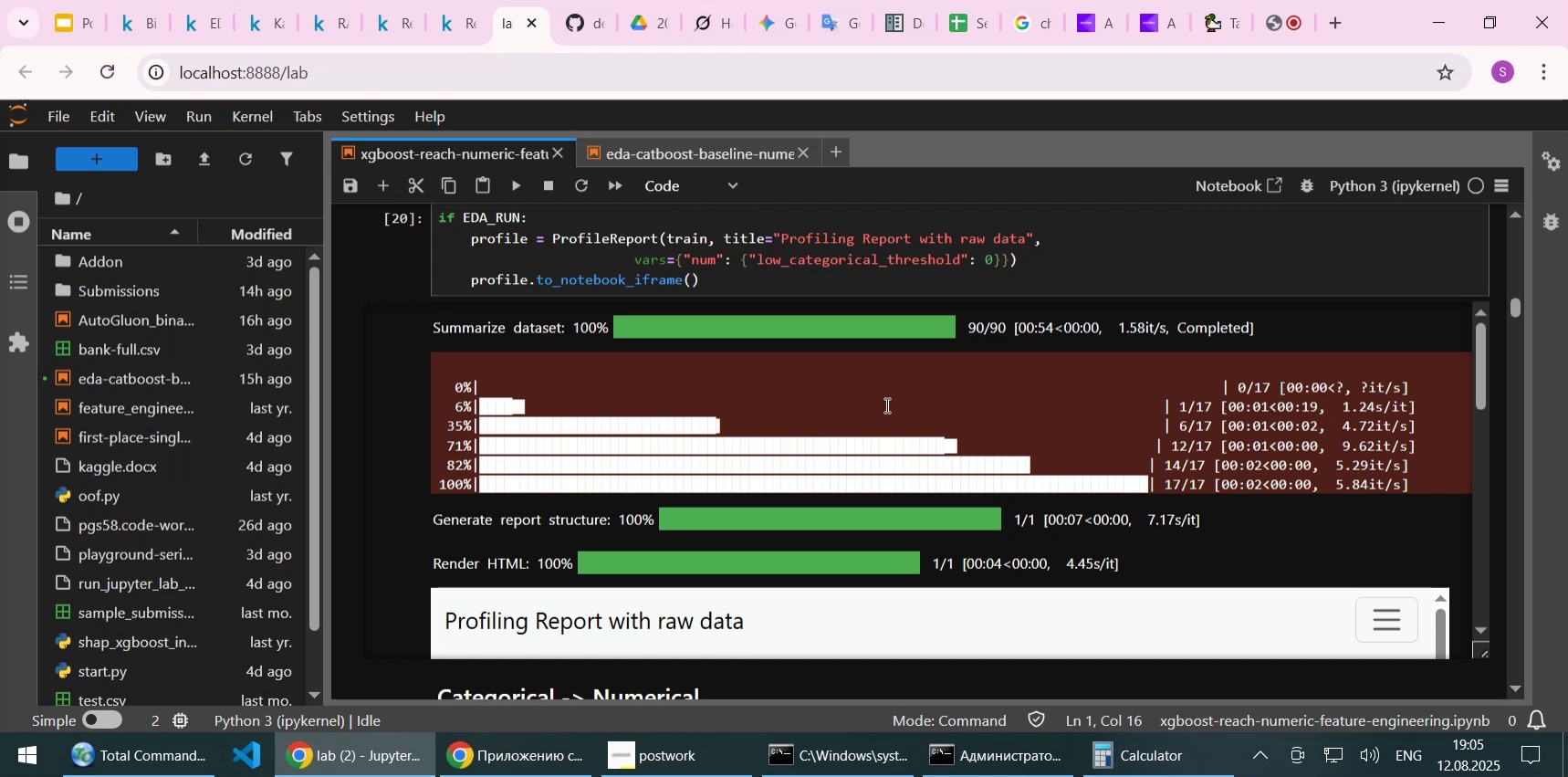 
wait(176.66)
 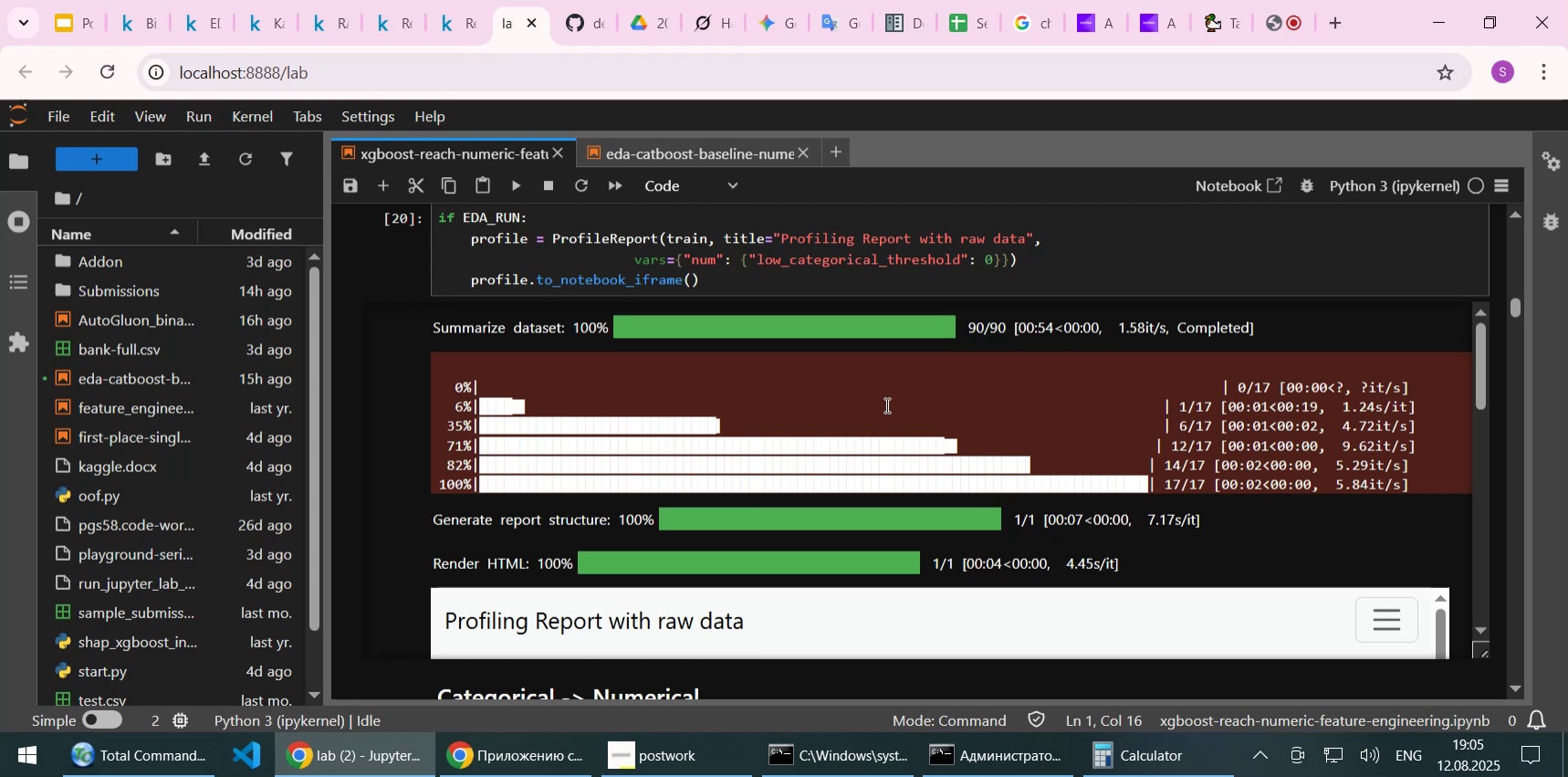 
scroll: coordinate [1269, 503], scroll_direction: down, amount: 3.0
 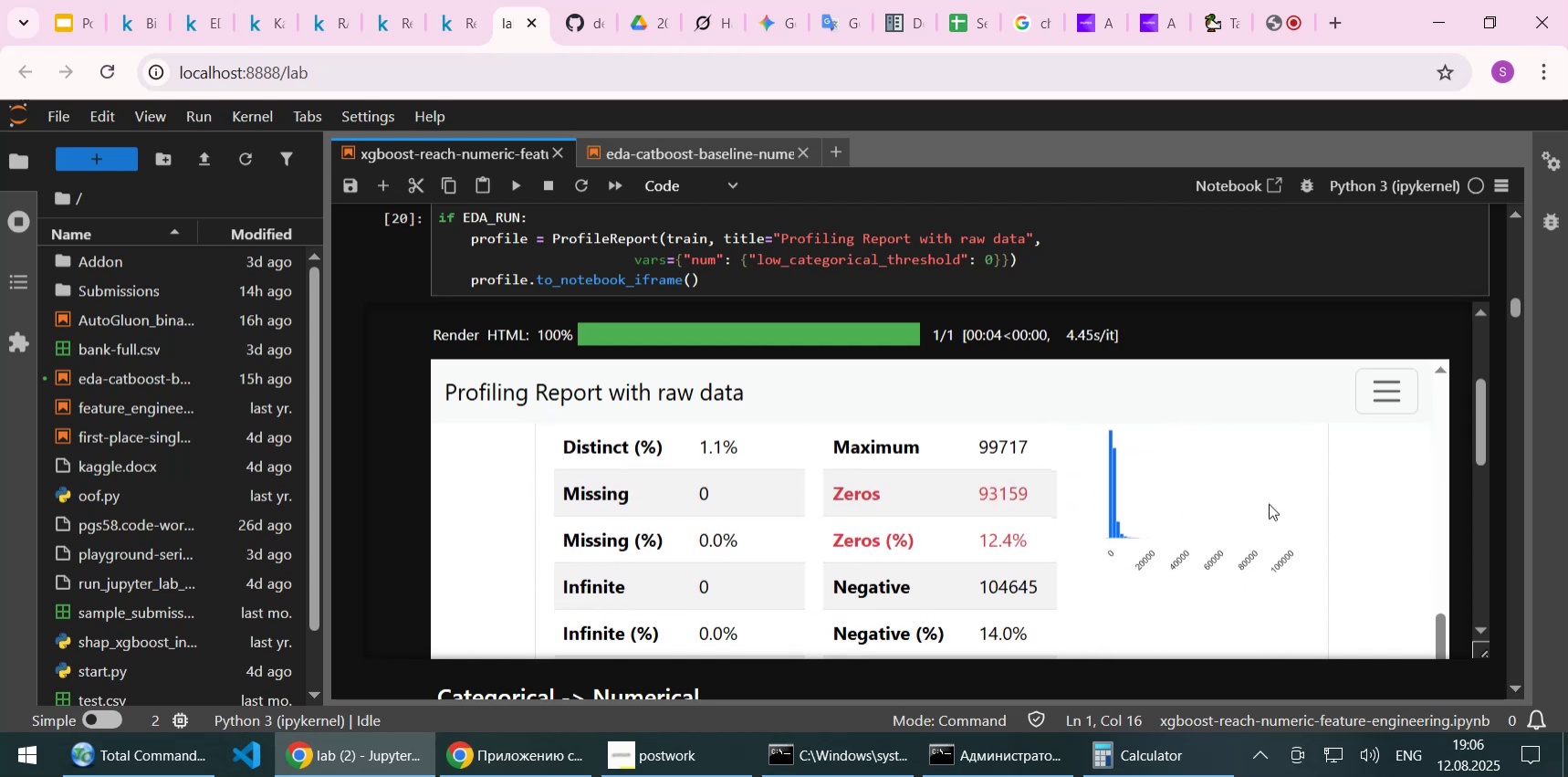 
scroll: coordinate [1269, 503], scroll_direction: up, amount: 1.0
 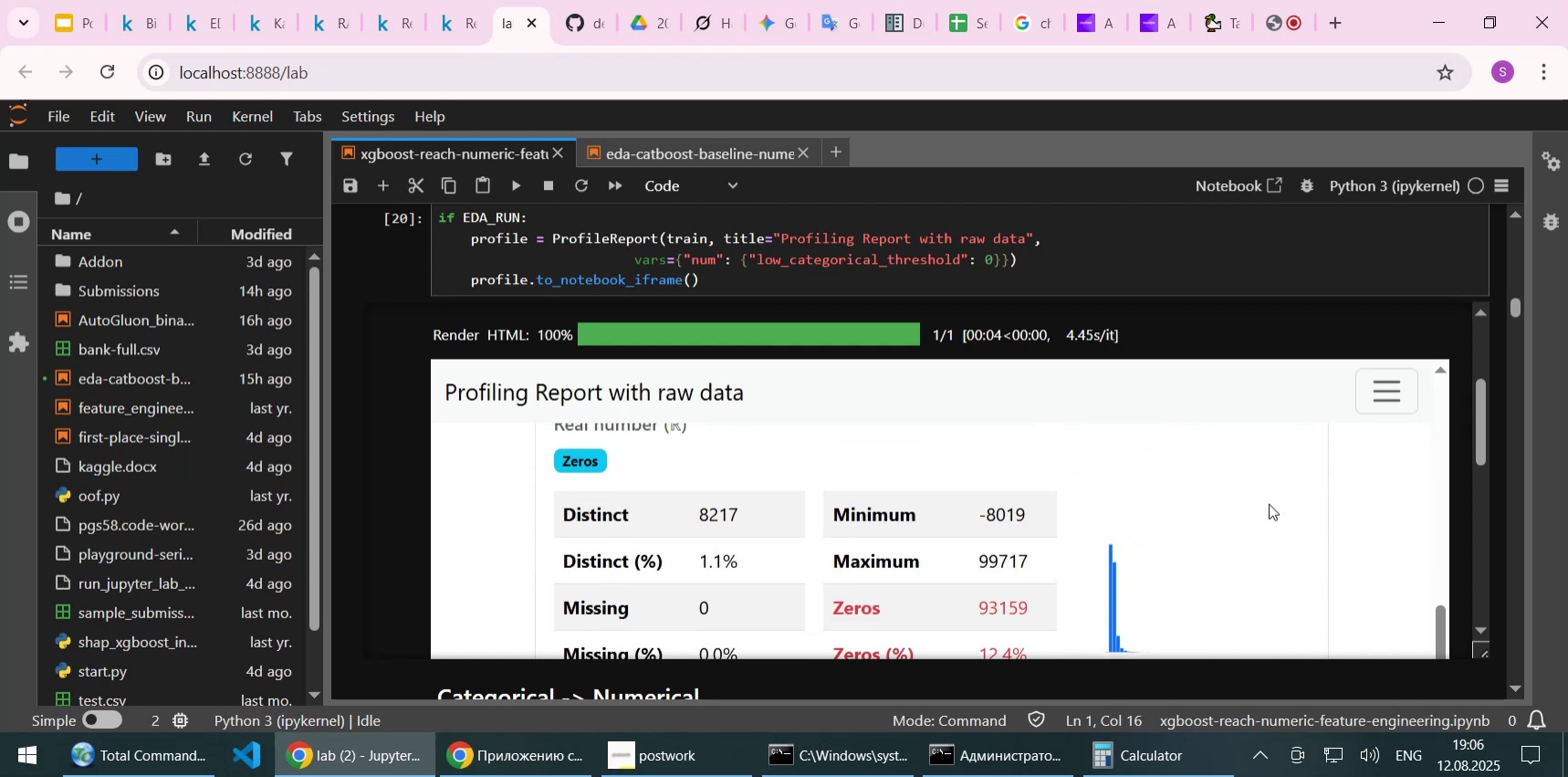 
scroll: coordinate [1269, 503], scroll_direction: down, amount: 1.0
 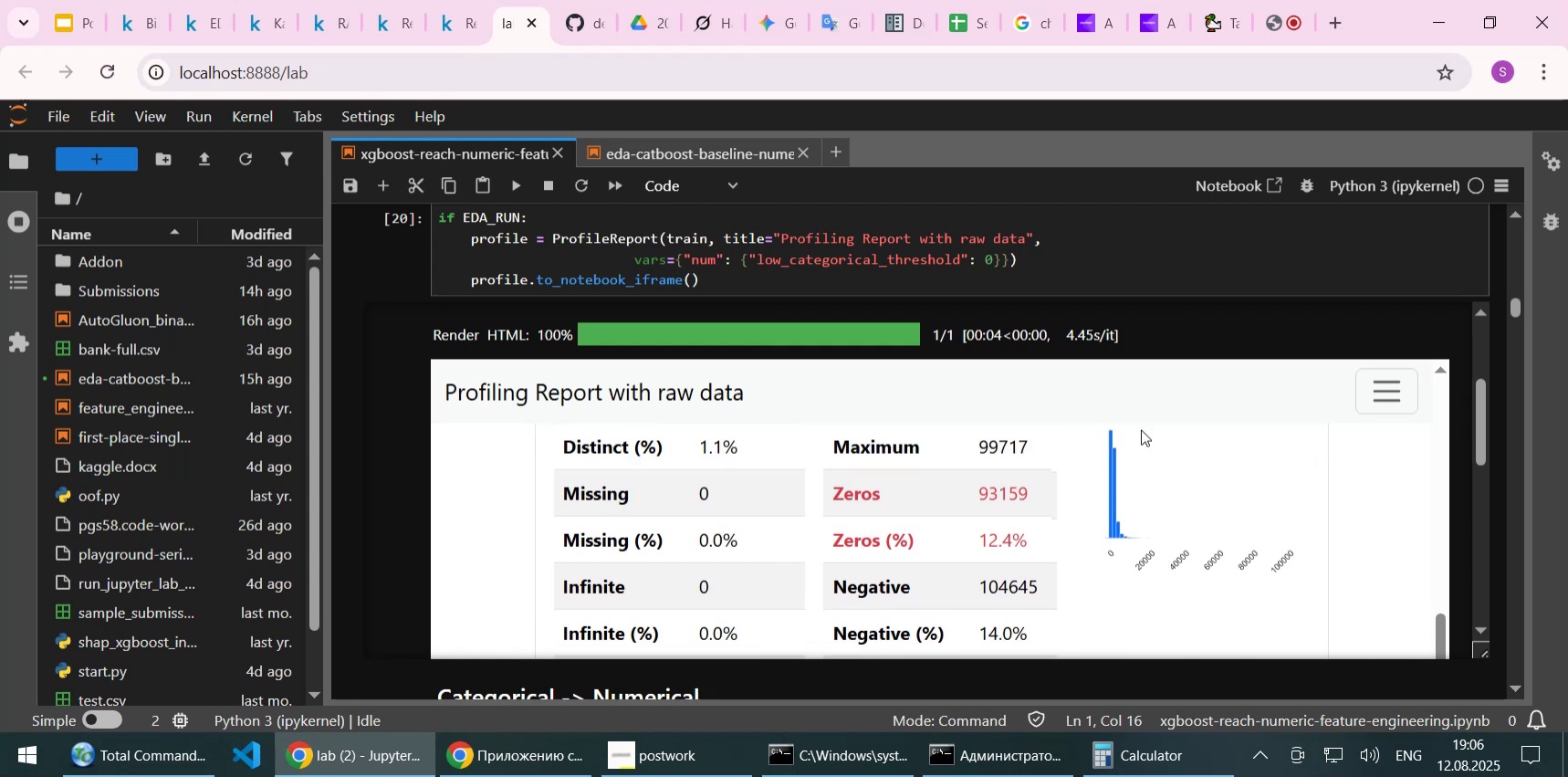 
mouse_move([187, 25])
 